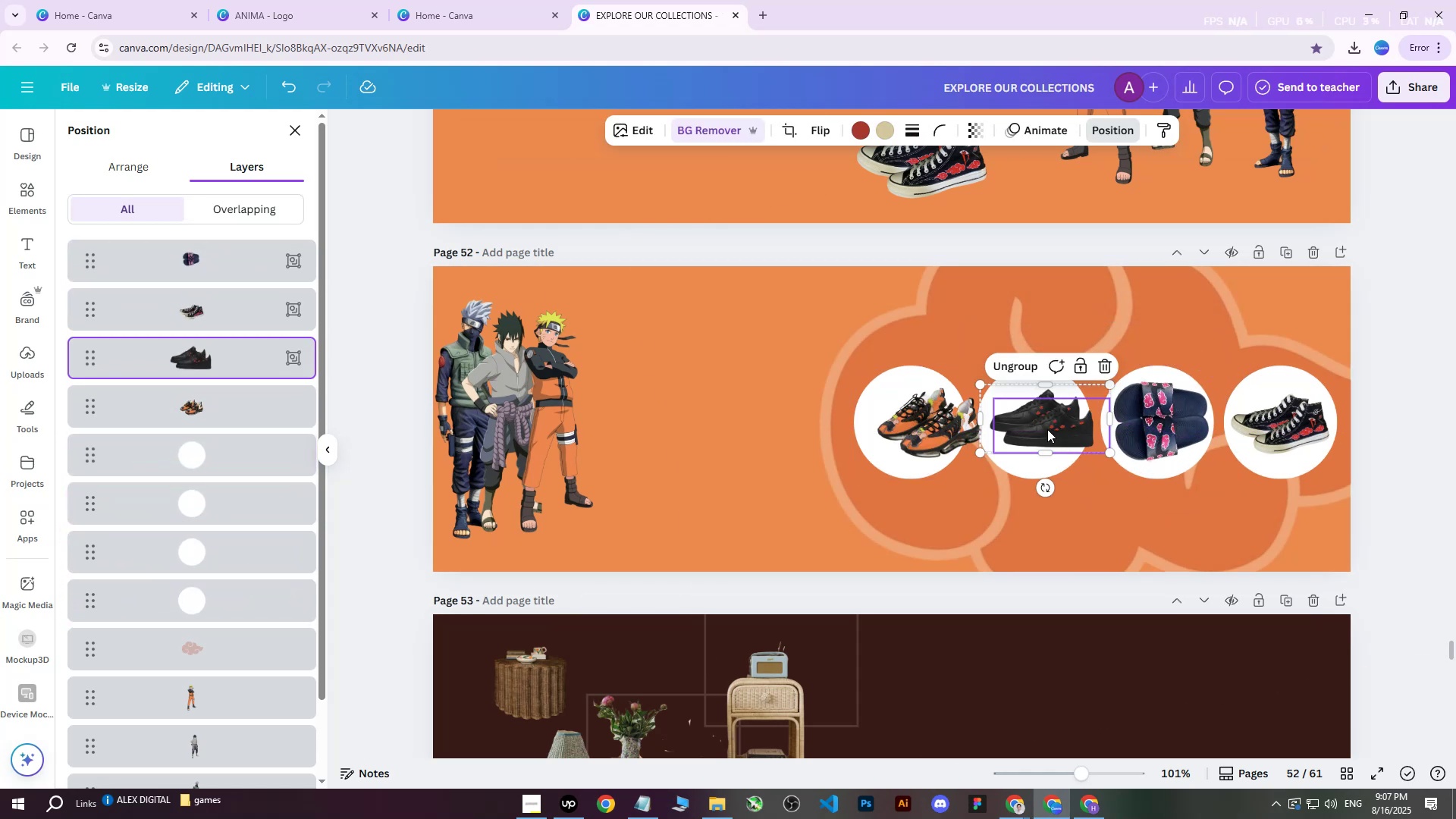 
left_click_drag(start_coordinate=[1046, 428], to_coordinate=[1034, 428])
 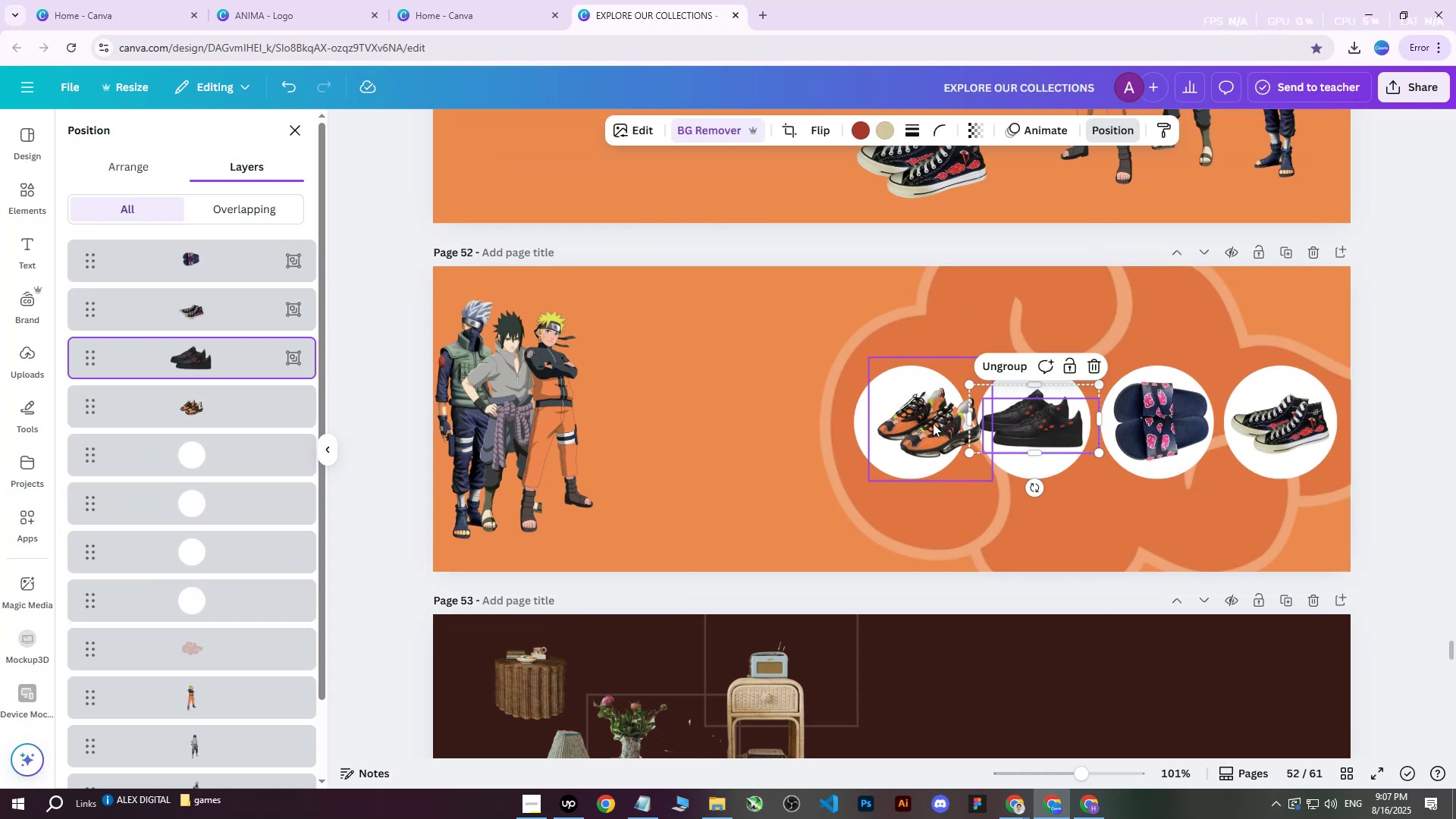 
left_click([933, 423])
 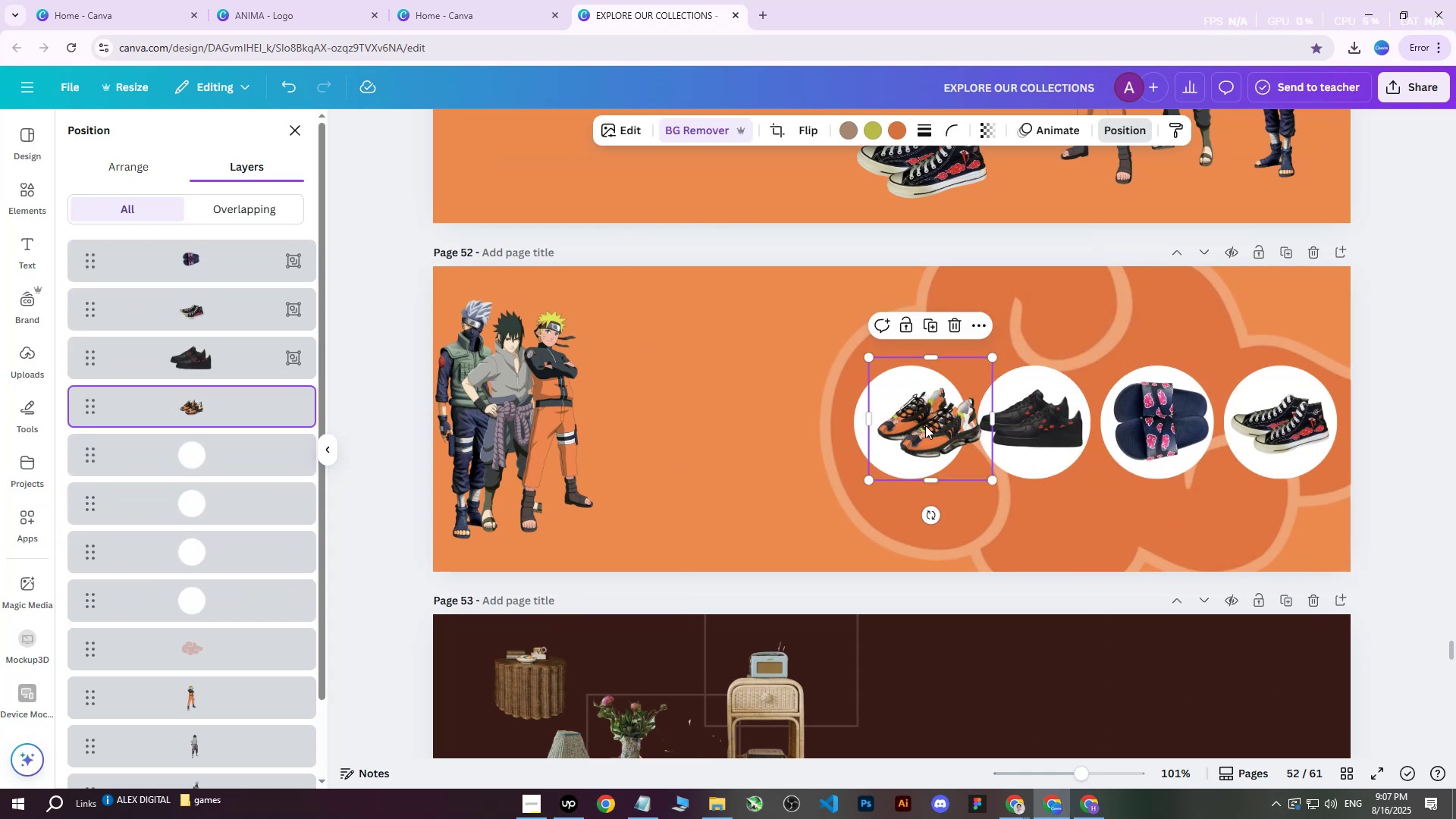 
left_click_drag(start_coordinate=[918, 426], to_coordinate=[899, 425])
 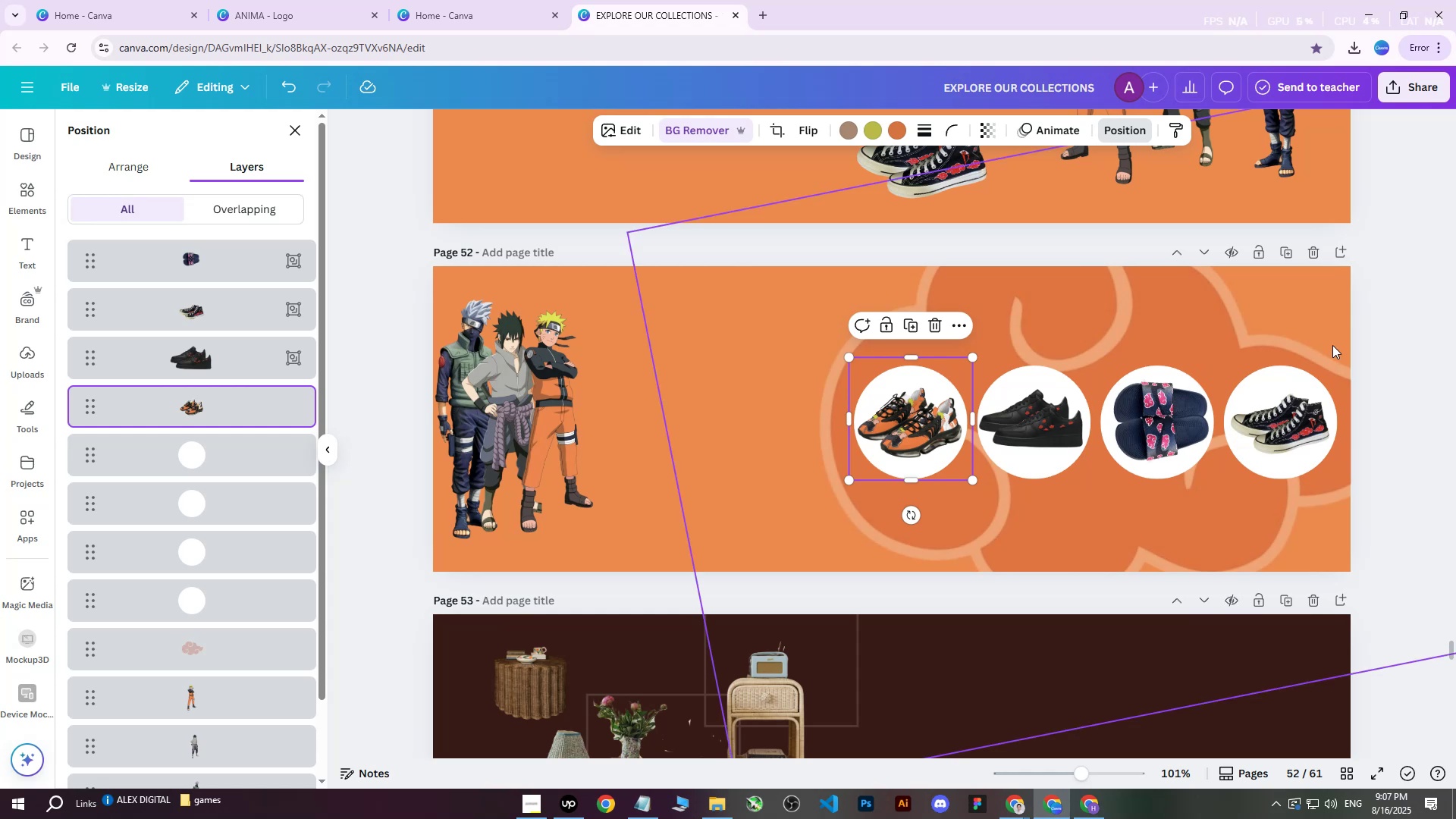 
left_click([1024, 430])
 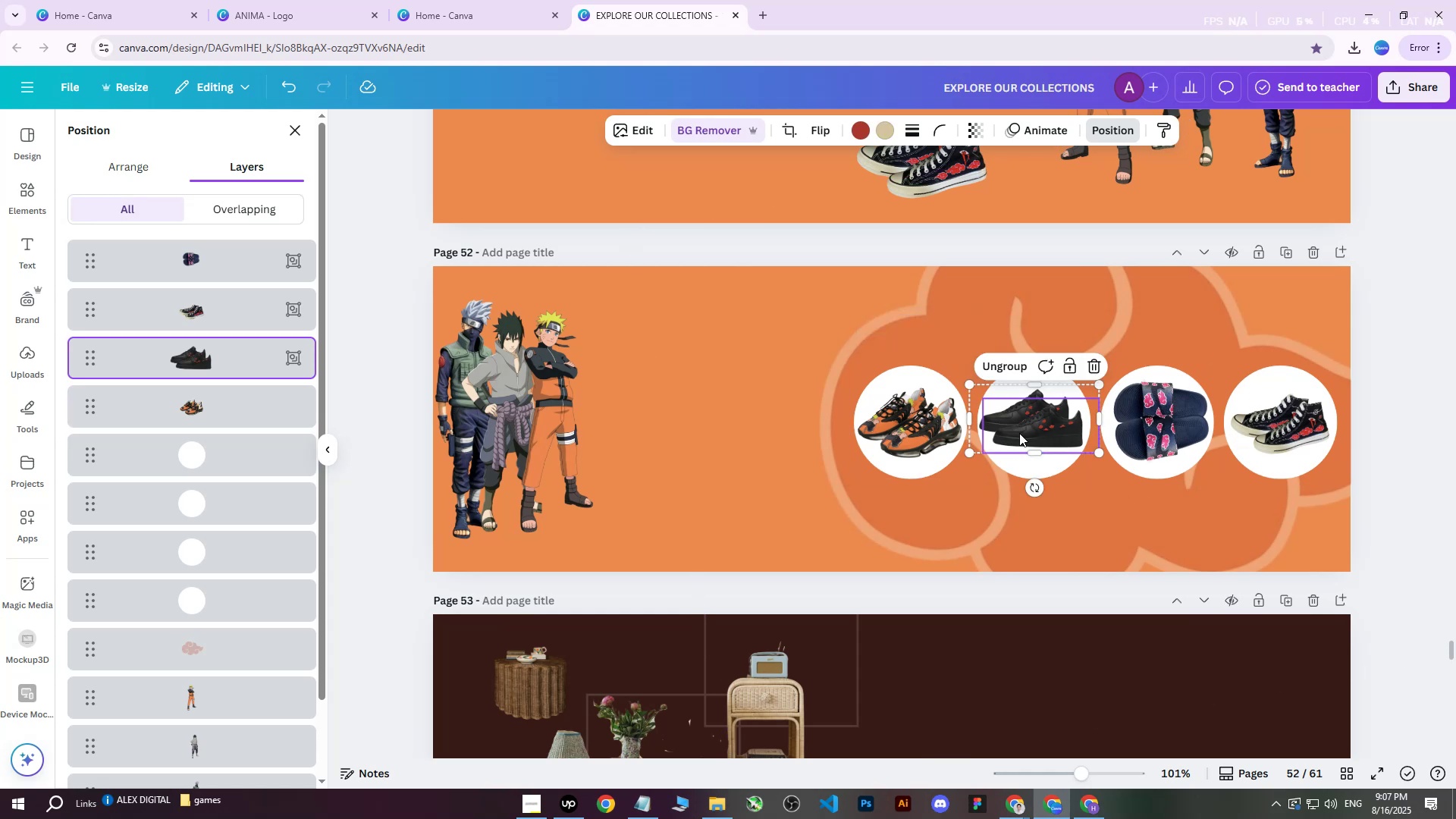 
key(ArrowRight)
 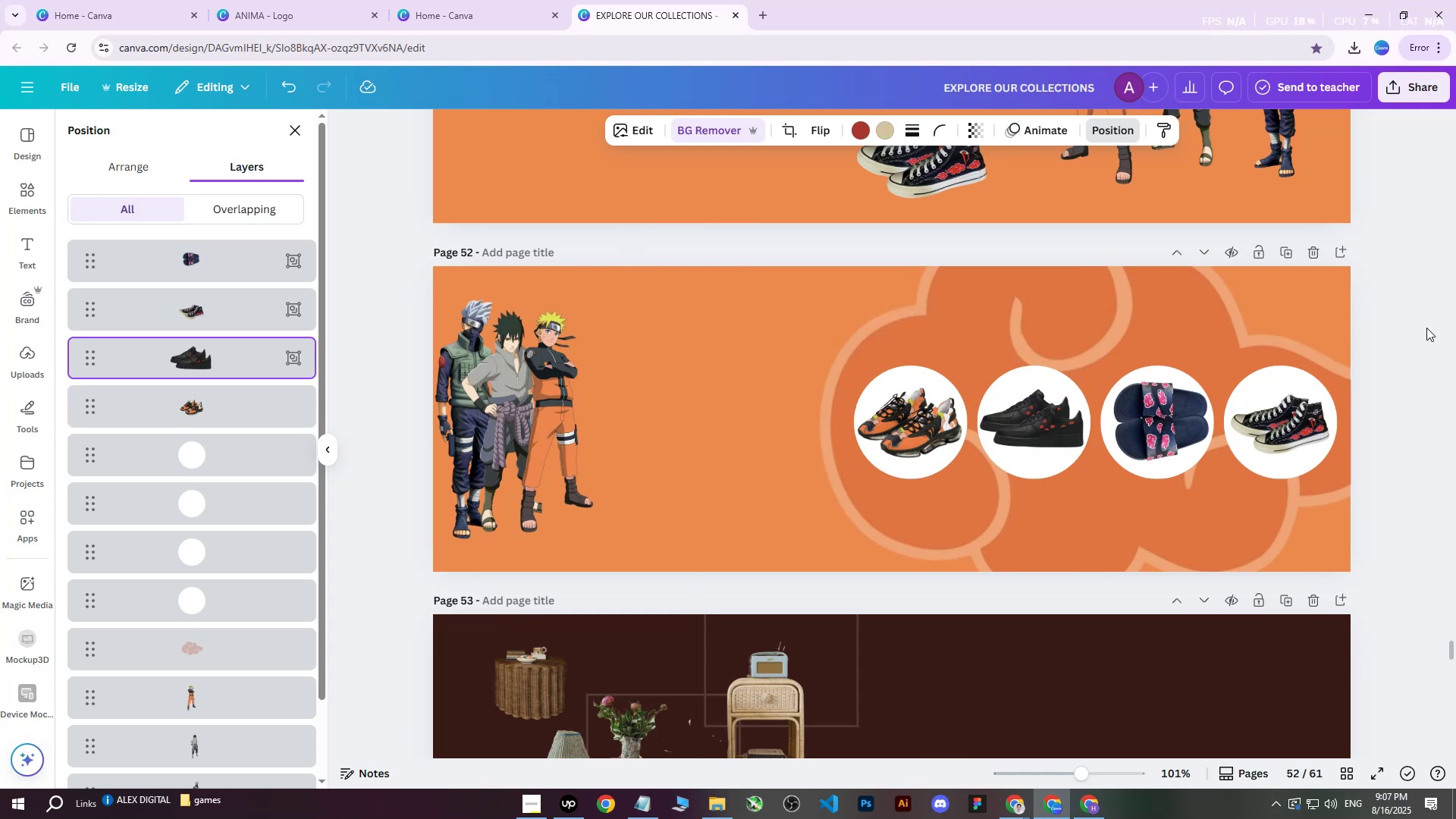 
left_click([1410, 327])
 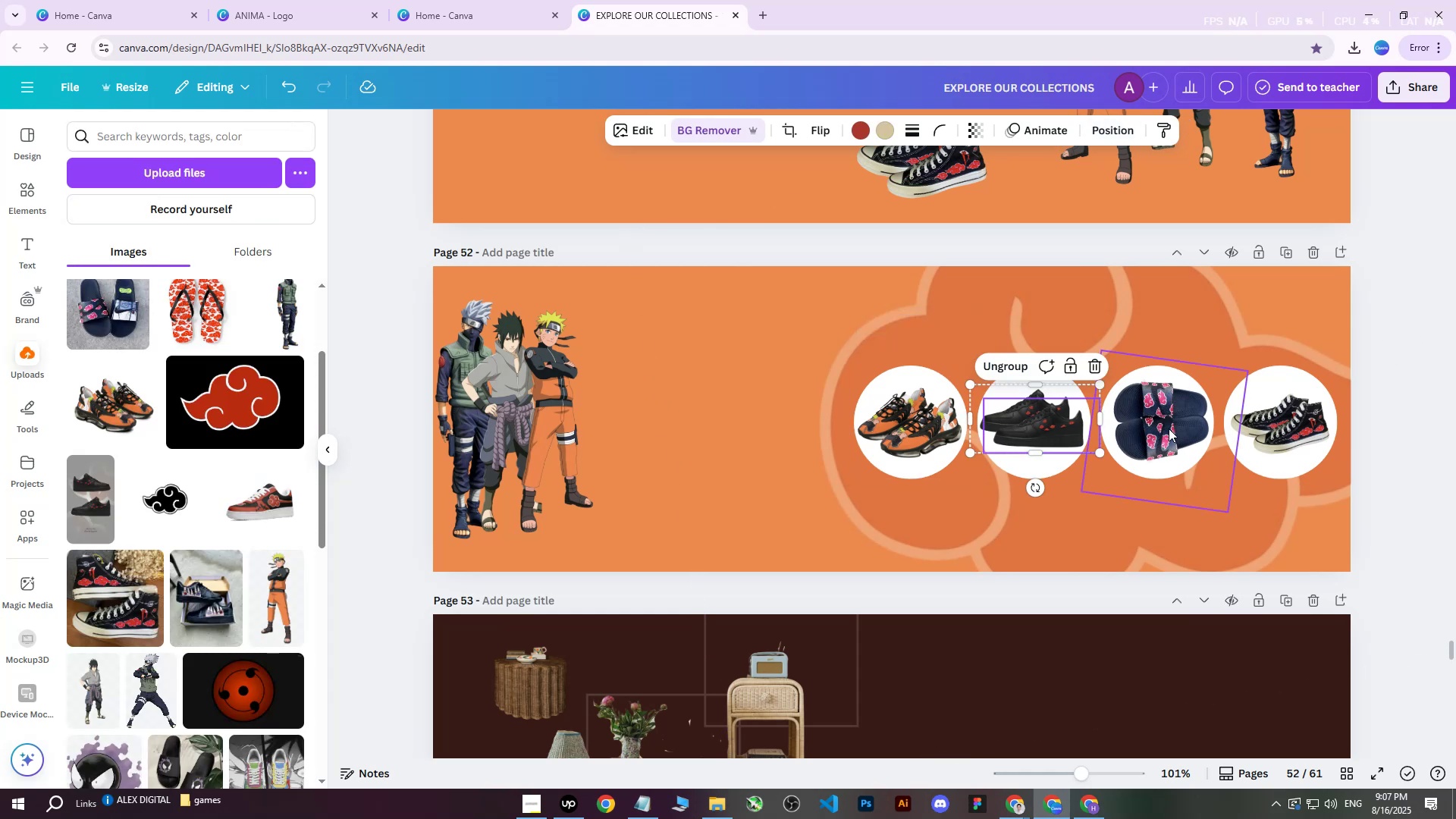 
left_click([1156, 432])
 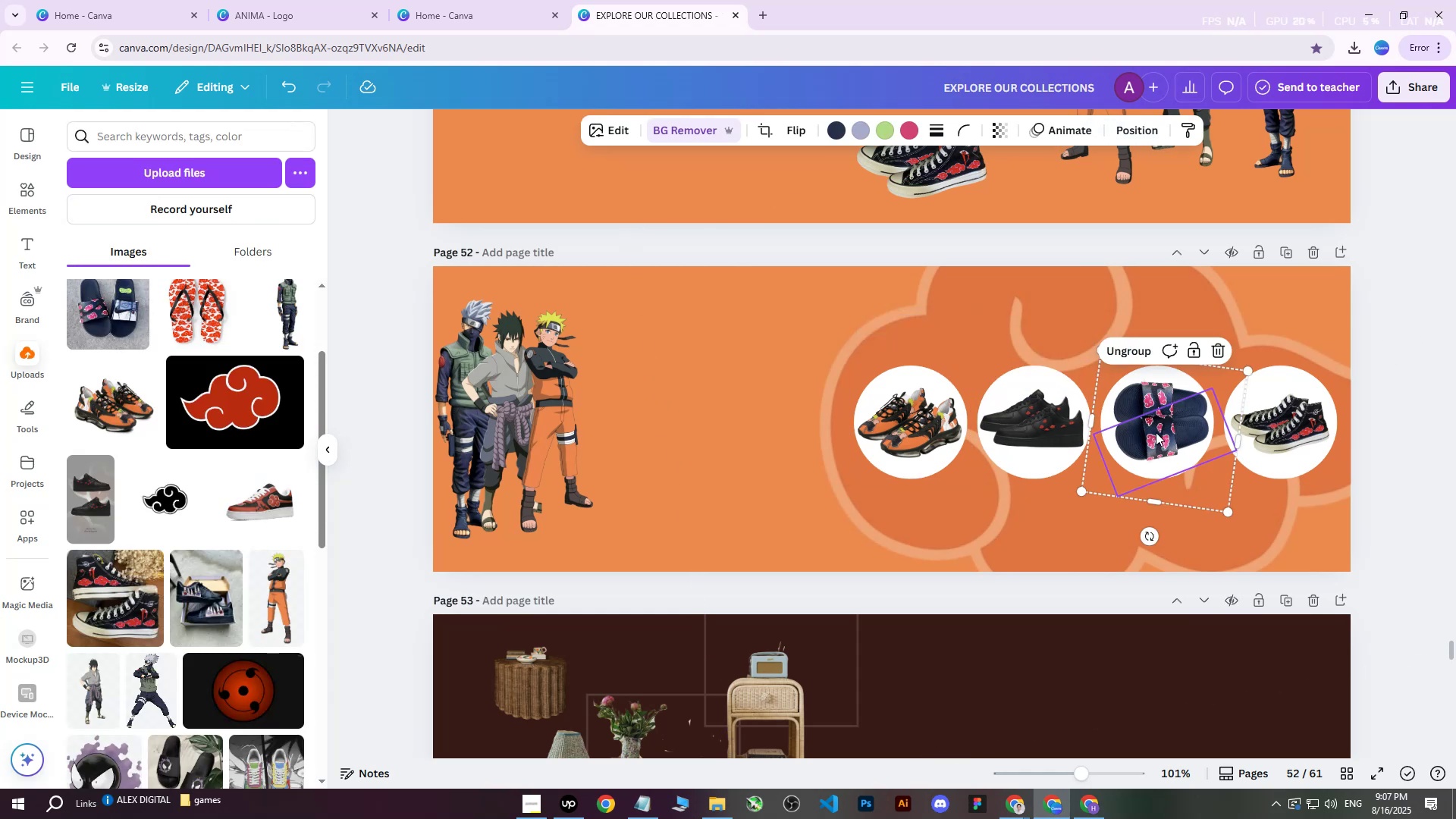 
key(ArrowDown)
 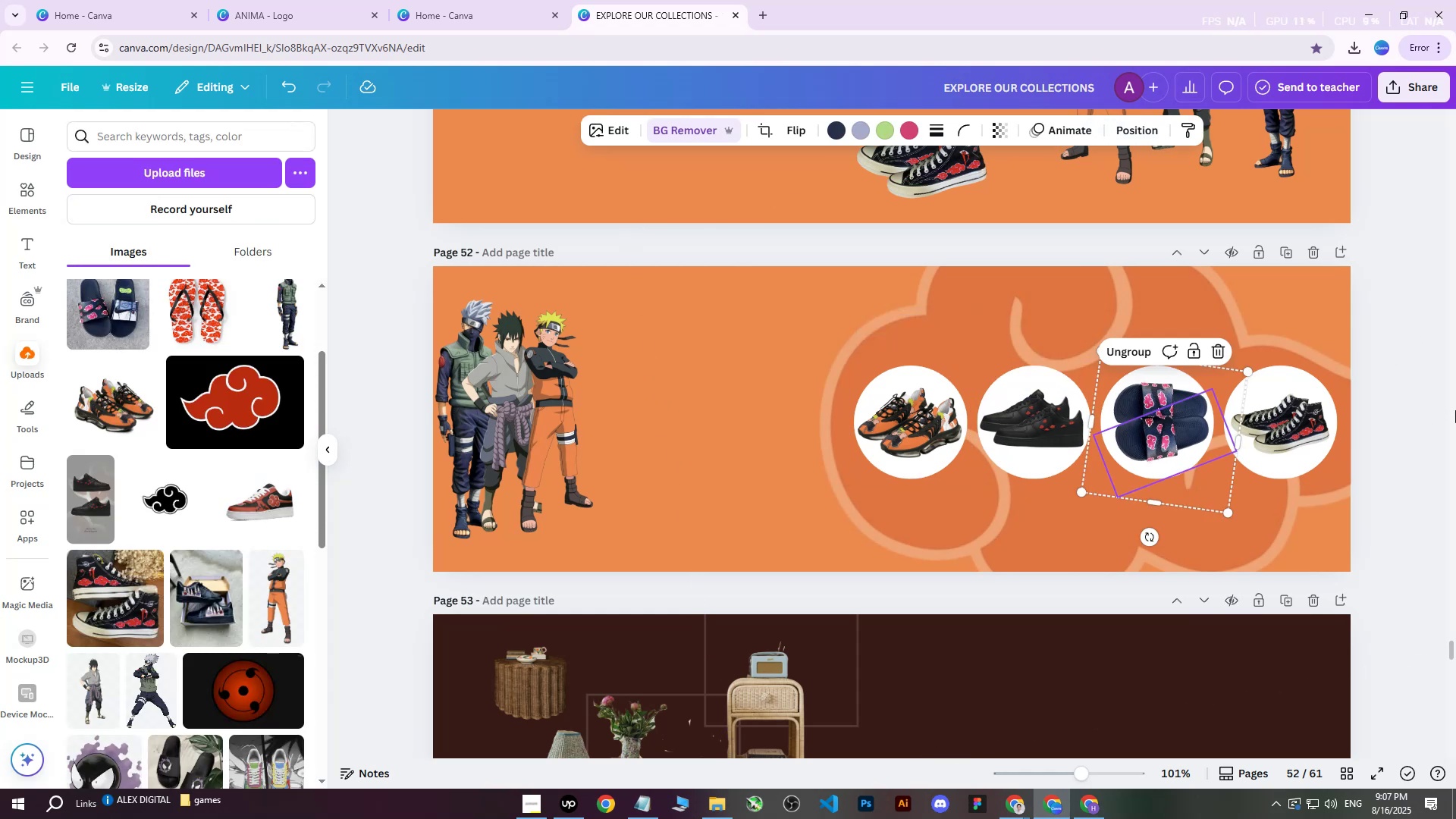 
left_click([1425, 370])
 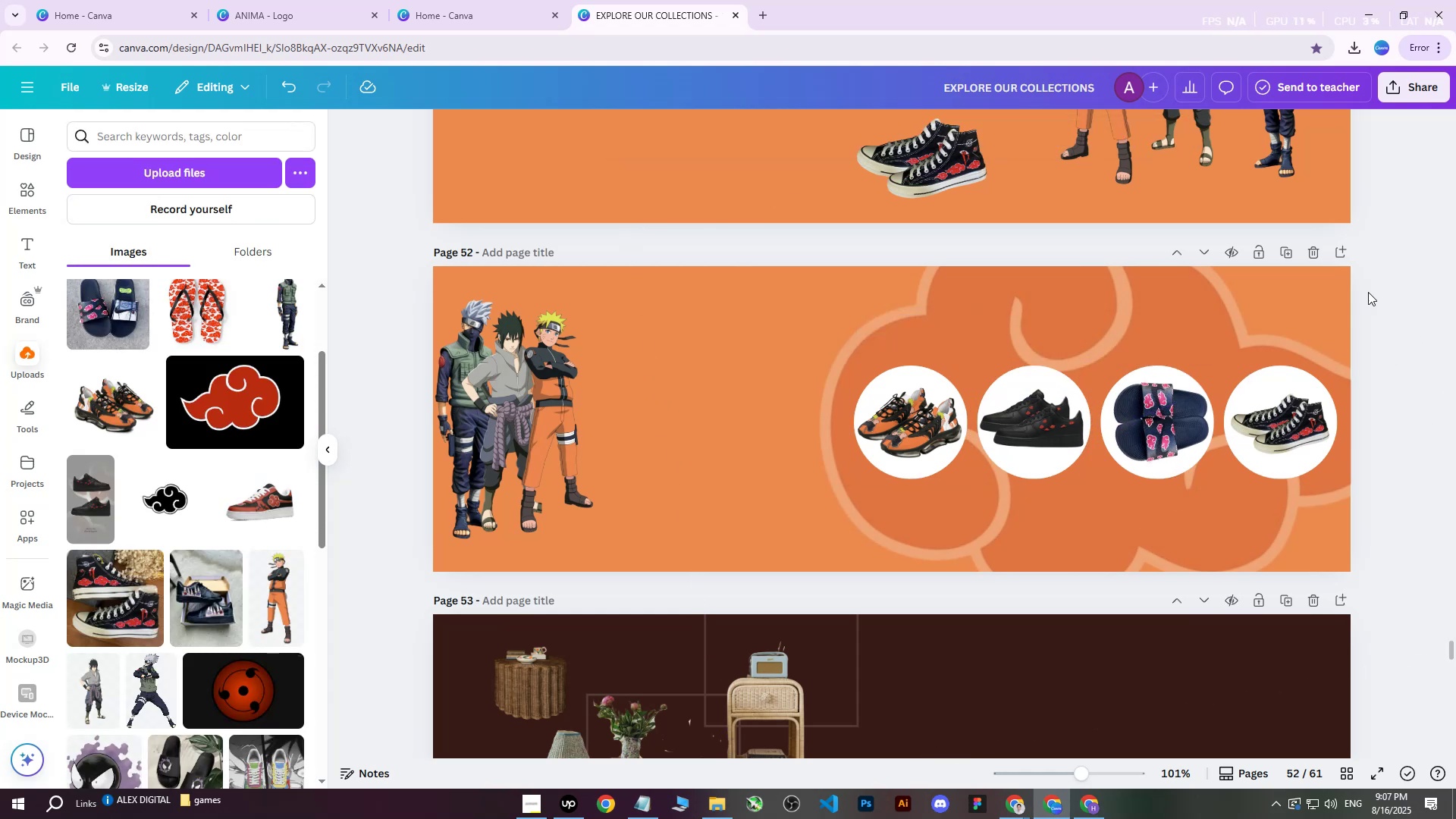 
left_click([1413, 98])
 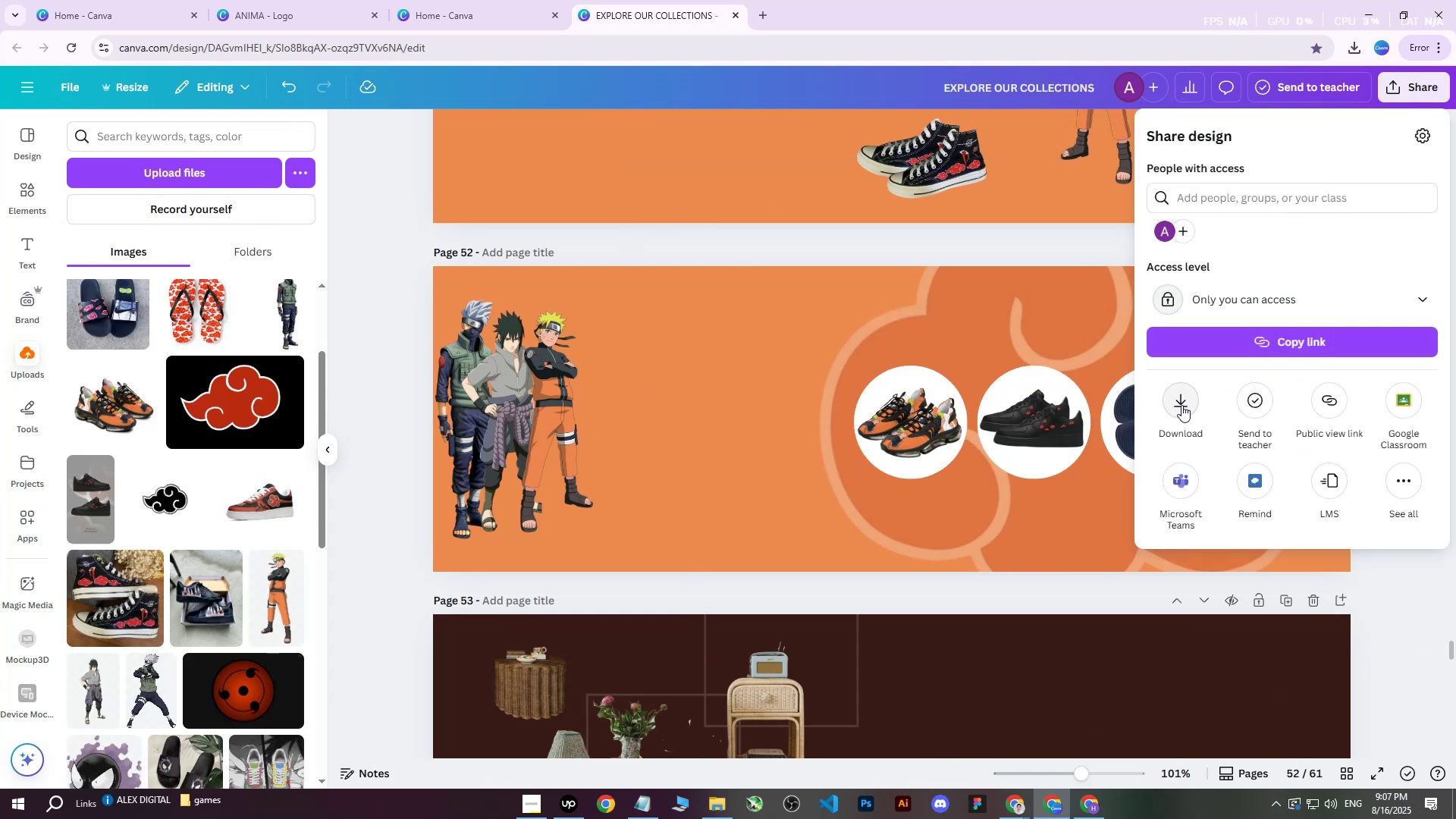 
left_click([1186, 397])
 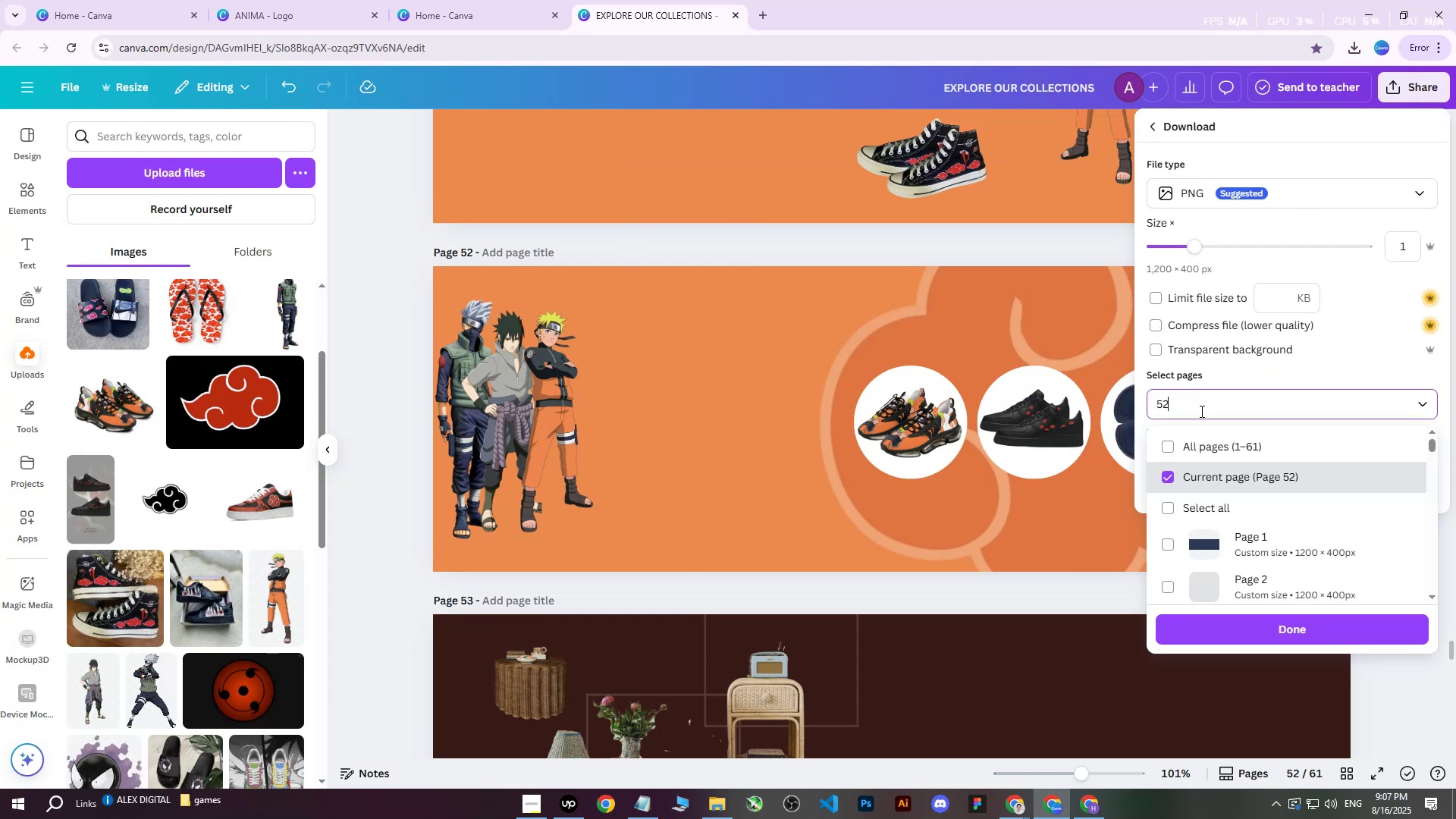 
triple_click([1199, 452])
 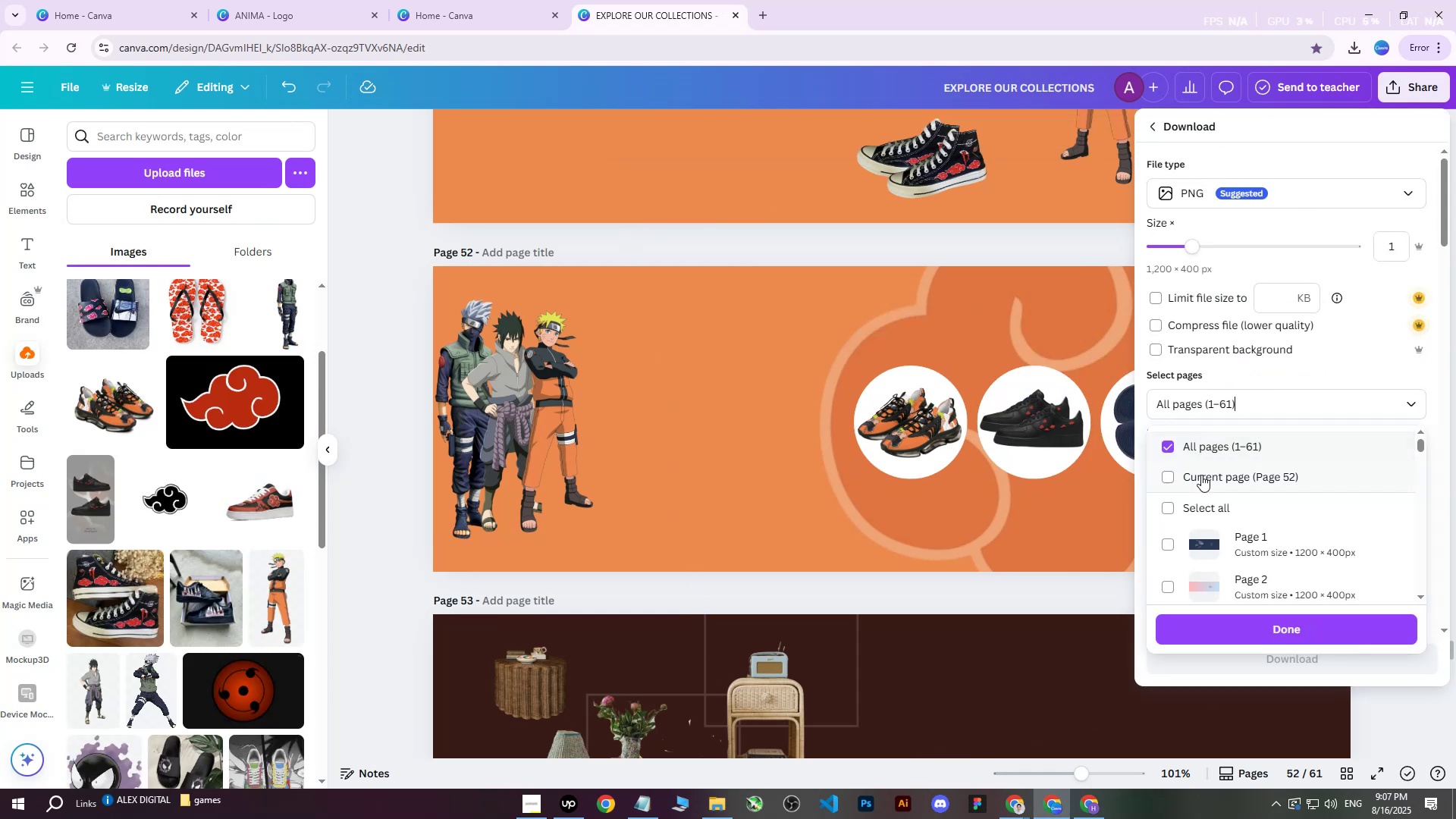 
triple_click([1201, 475])
 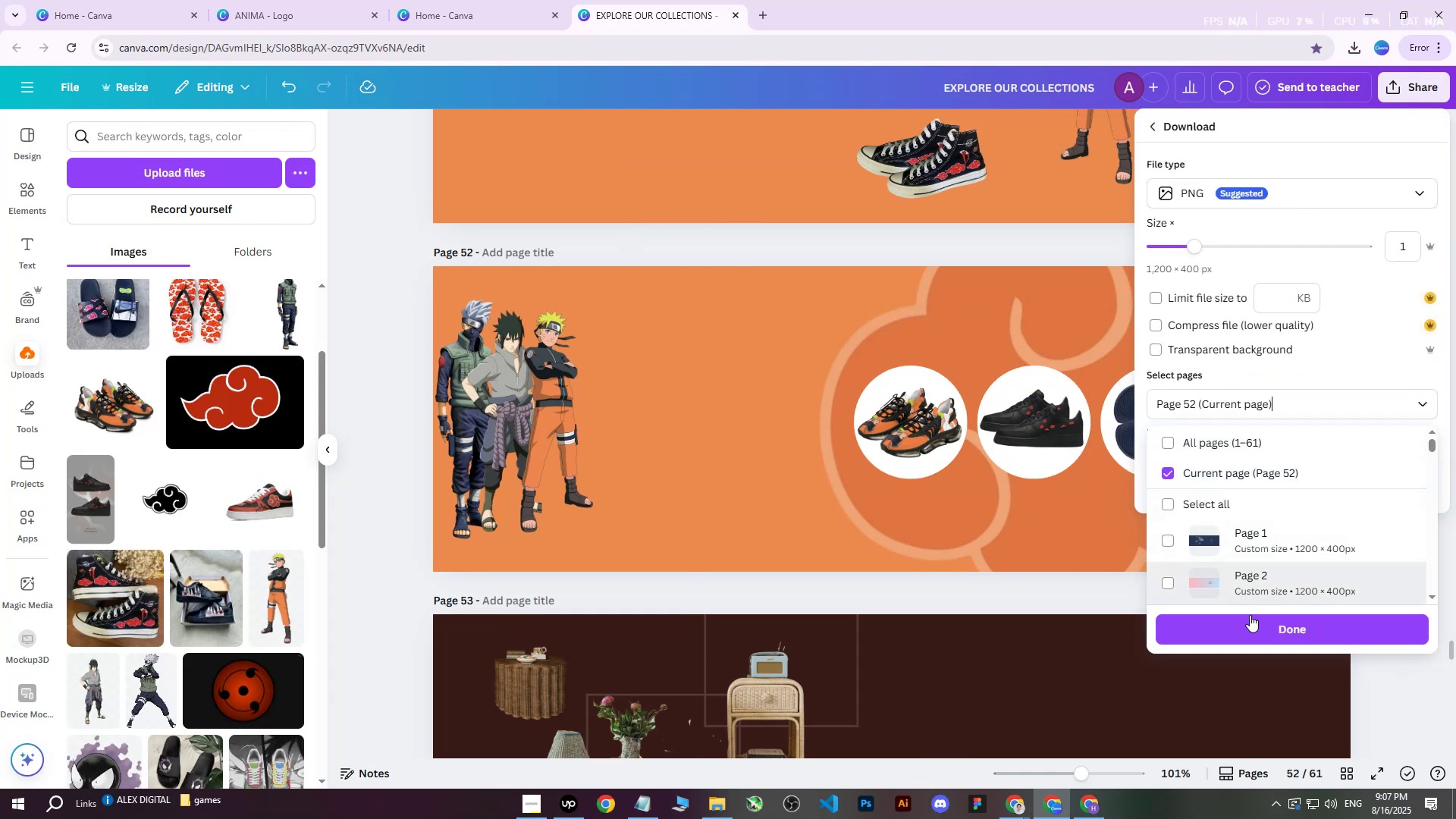 
left_click([1244, 622])
 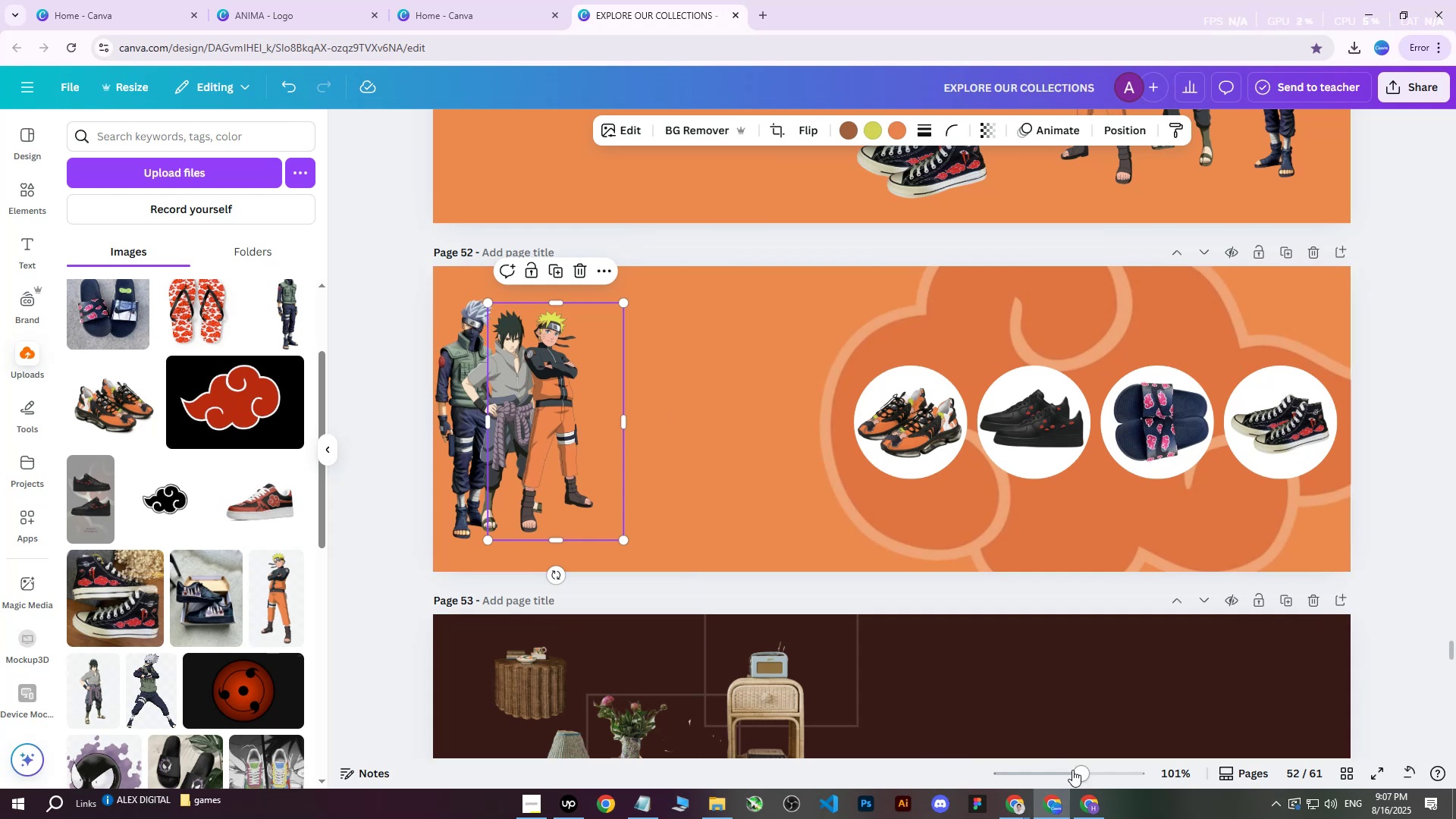 
left_click_drag(start_coordinate=[1094, 807], to_coordinate=[1095, 813])
 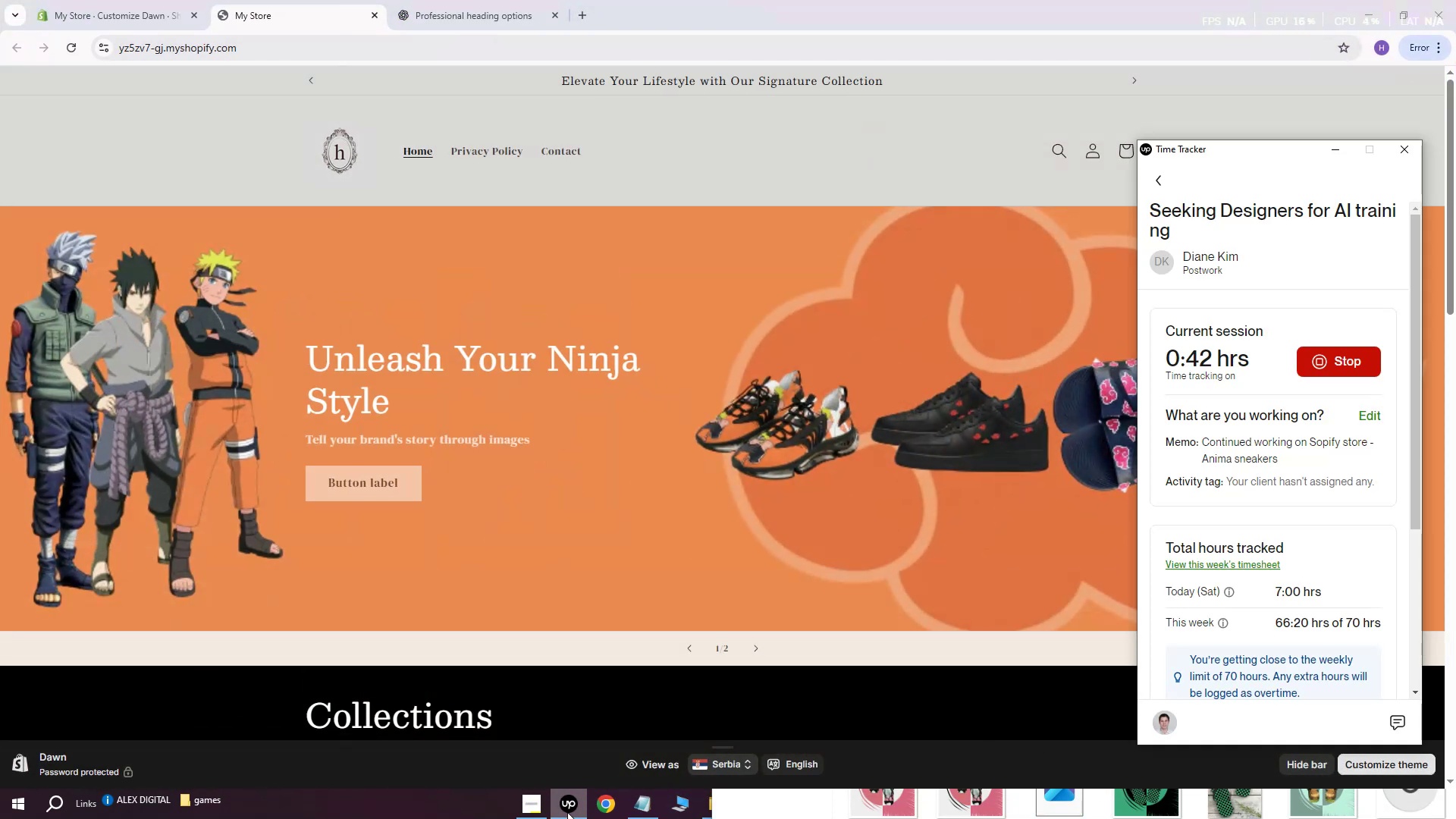 
wait(7.14)
 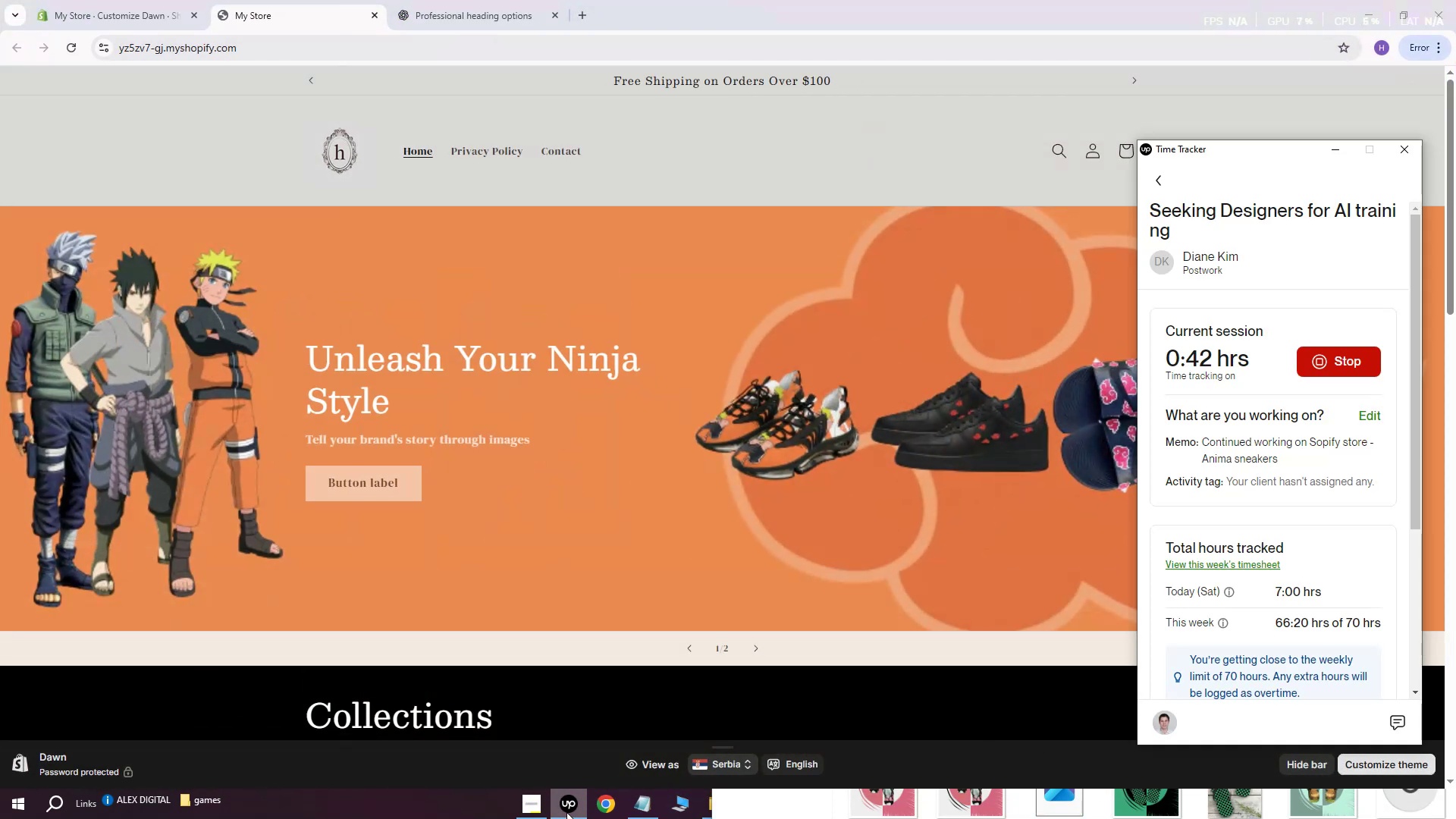 
left_click([567, 813])
 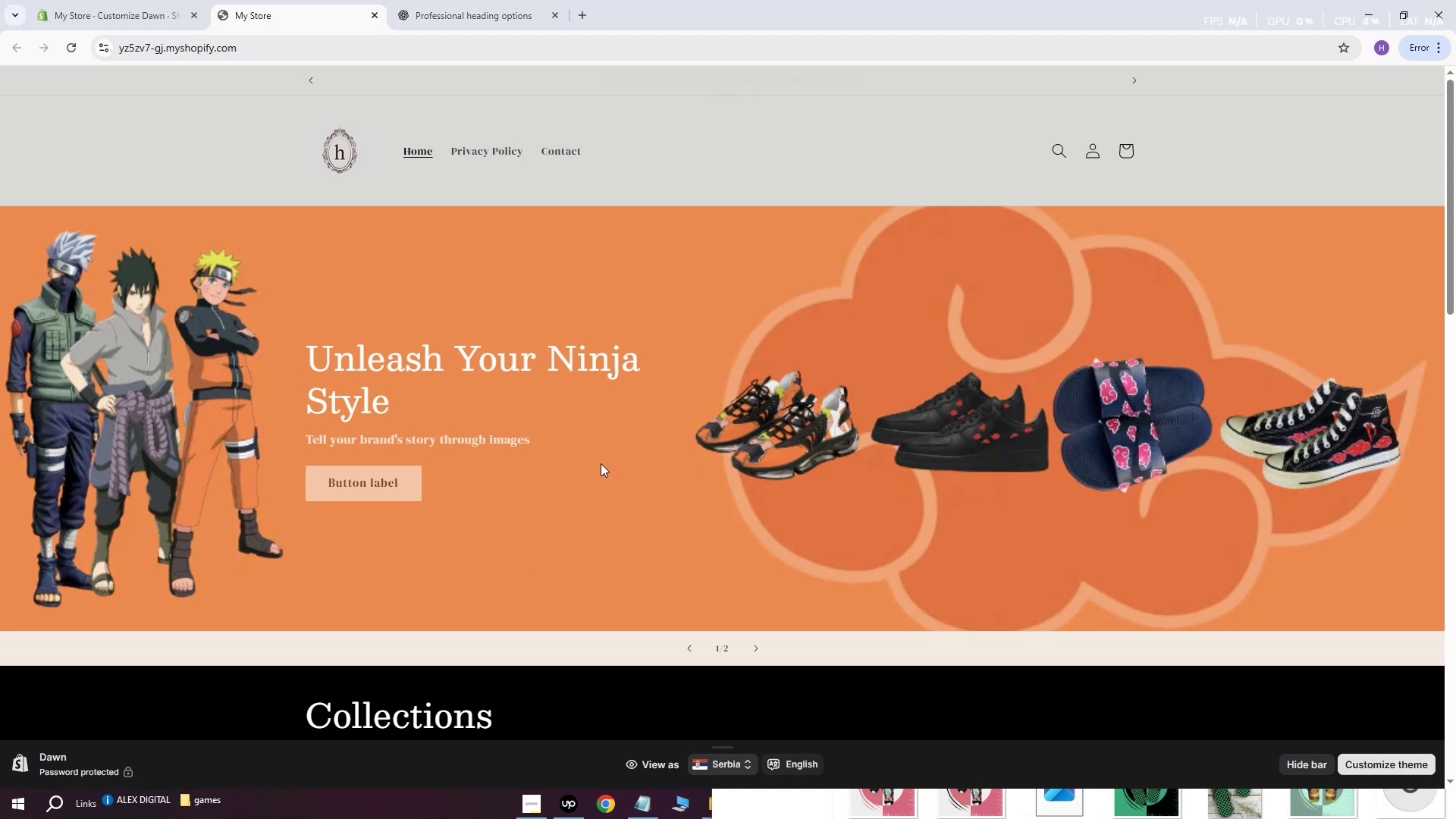 
left_click([104, 0])
 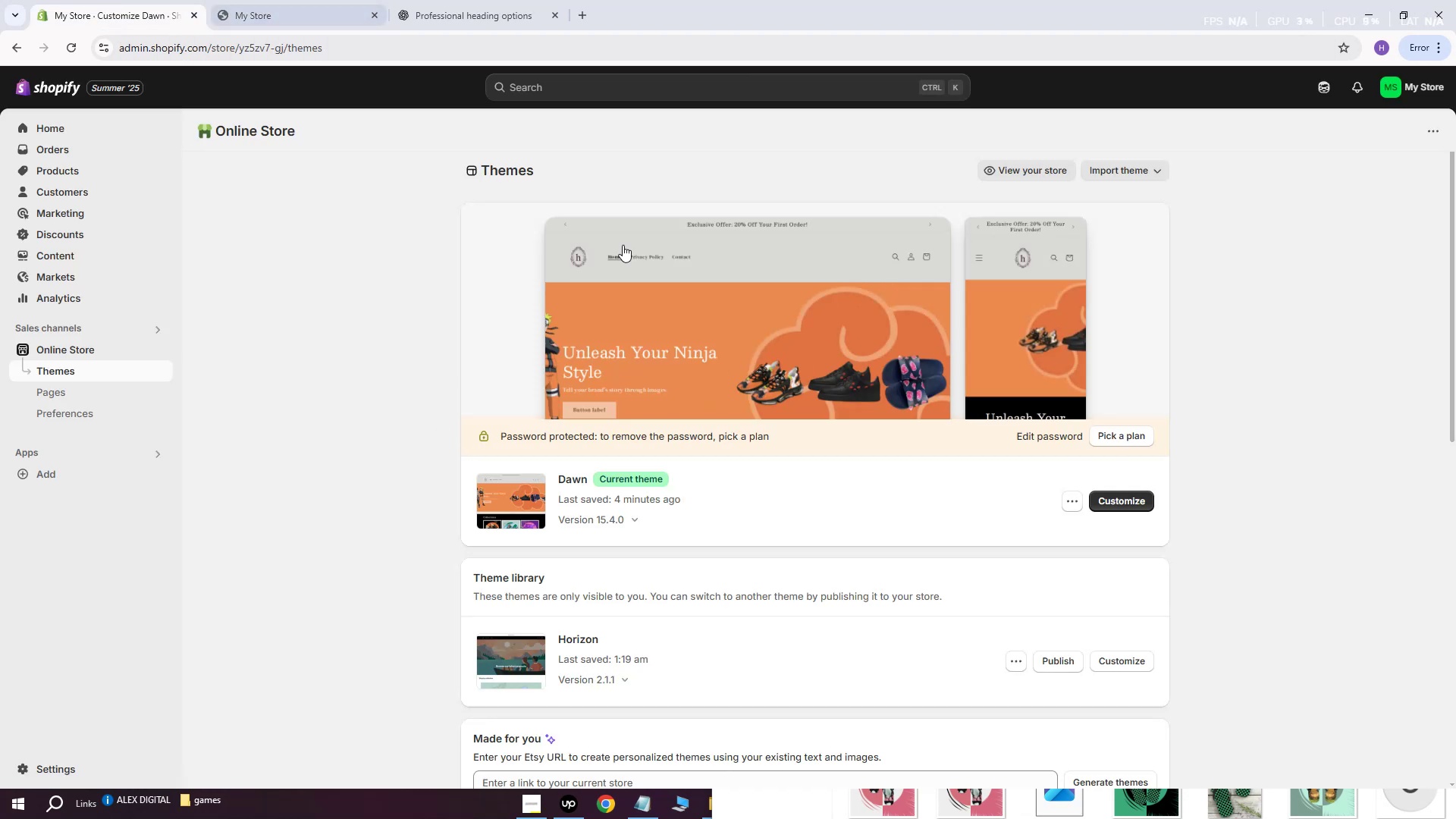 
left_click([1135, 499])
 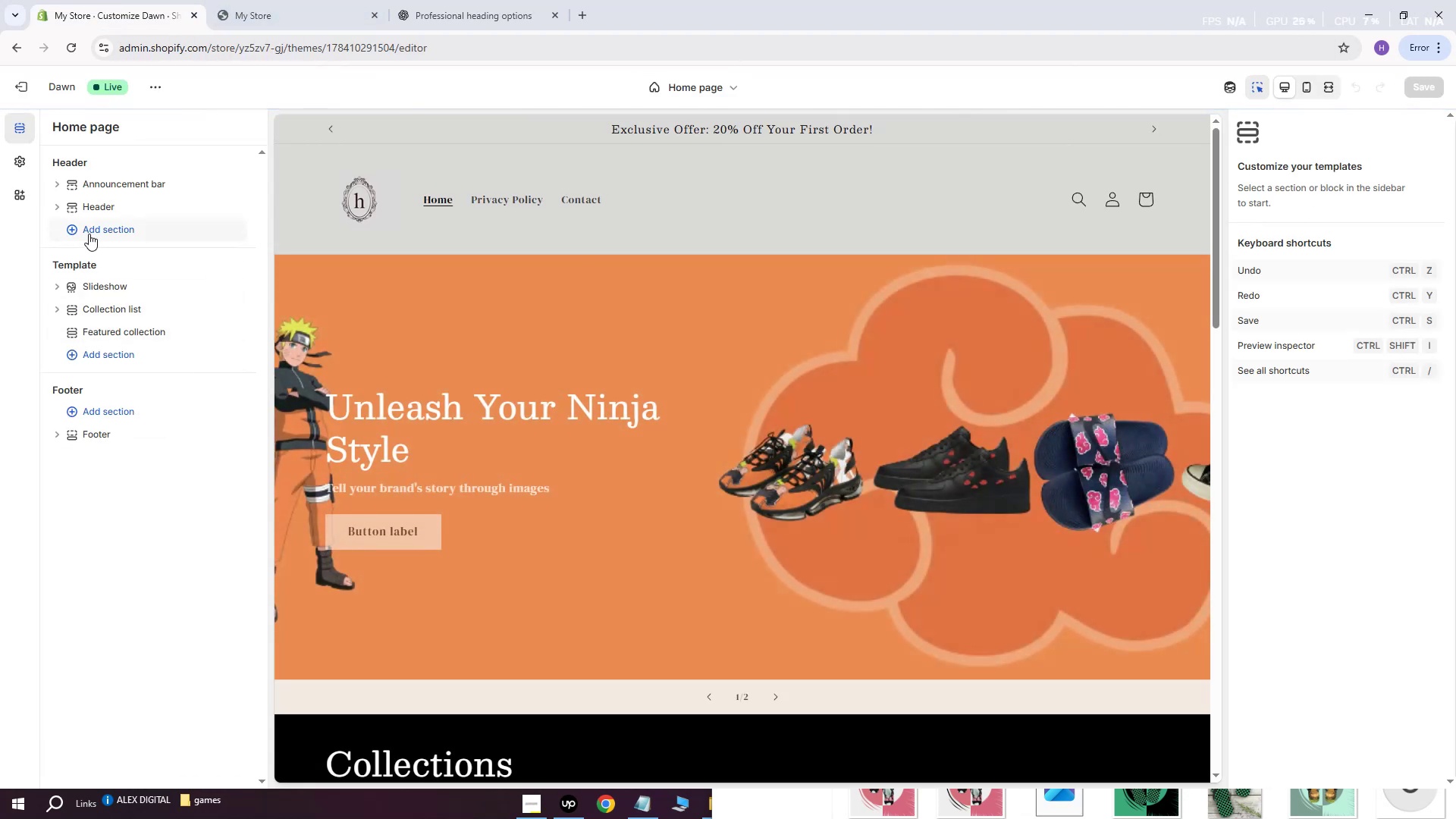 
left_click([117, 288])
 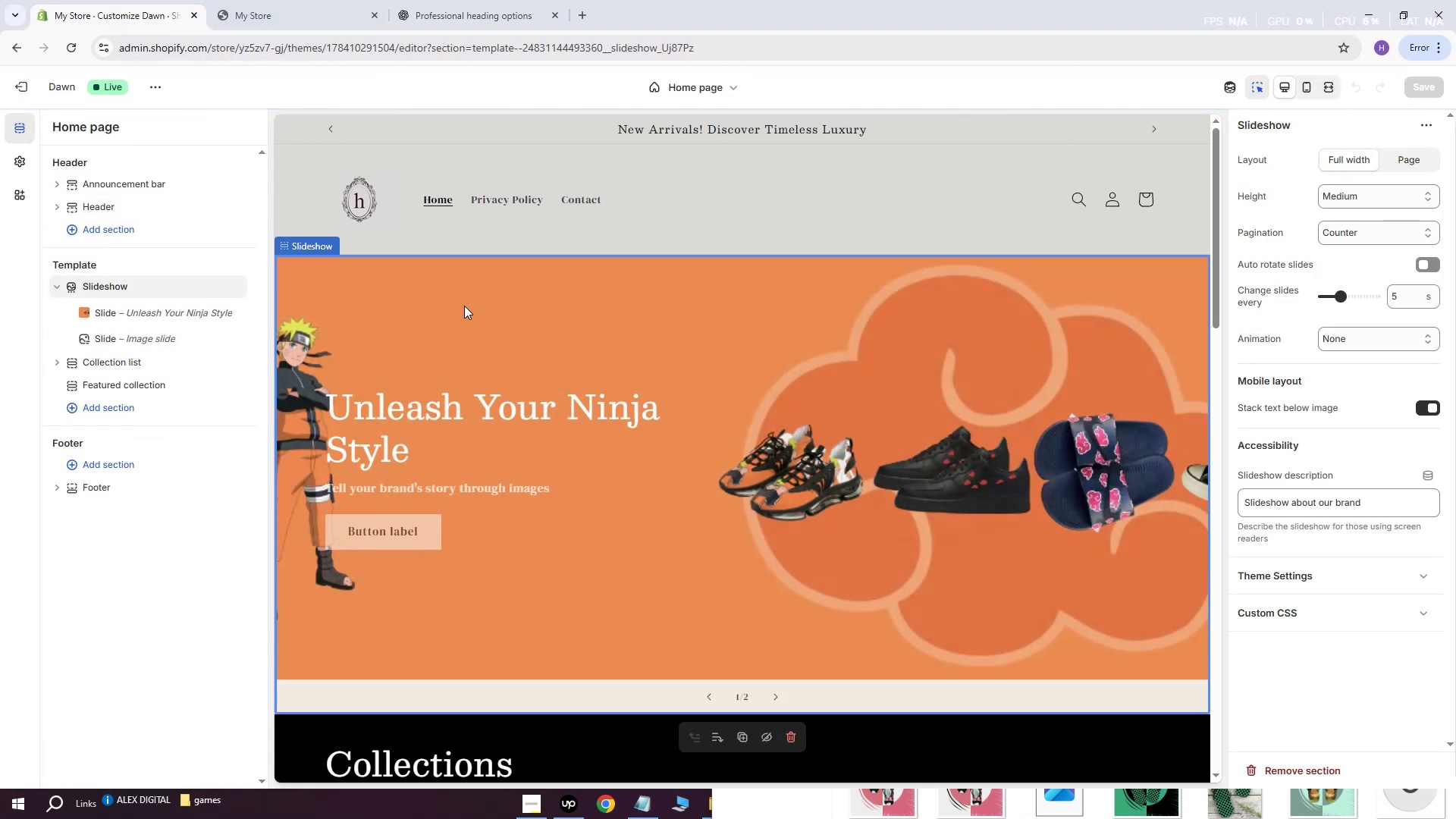 
left_click([173, 301])
 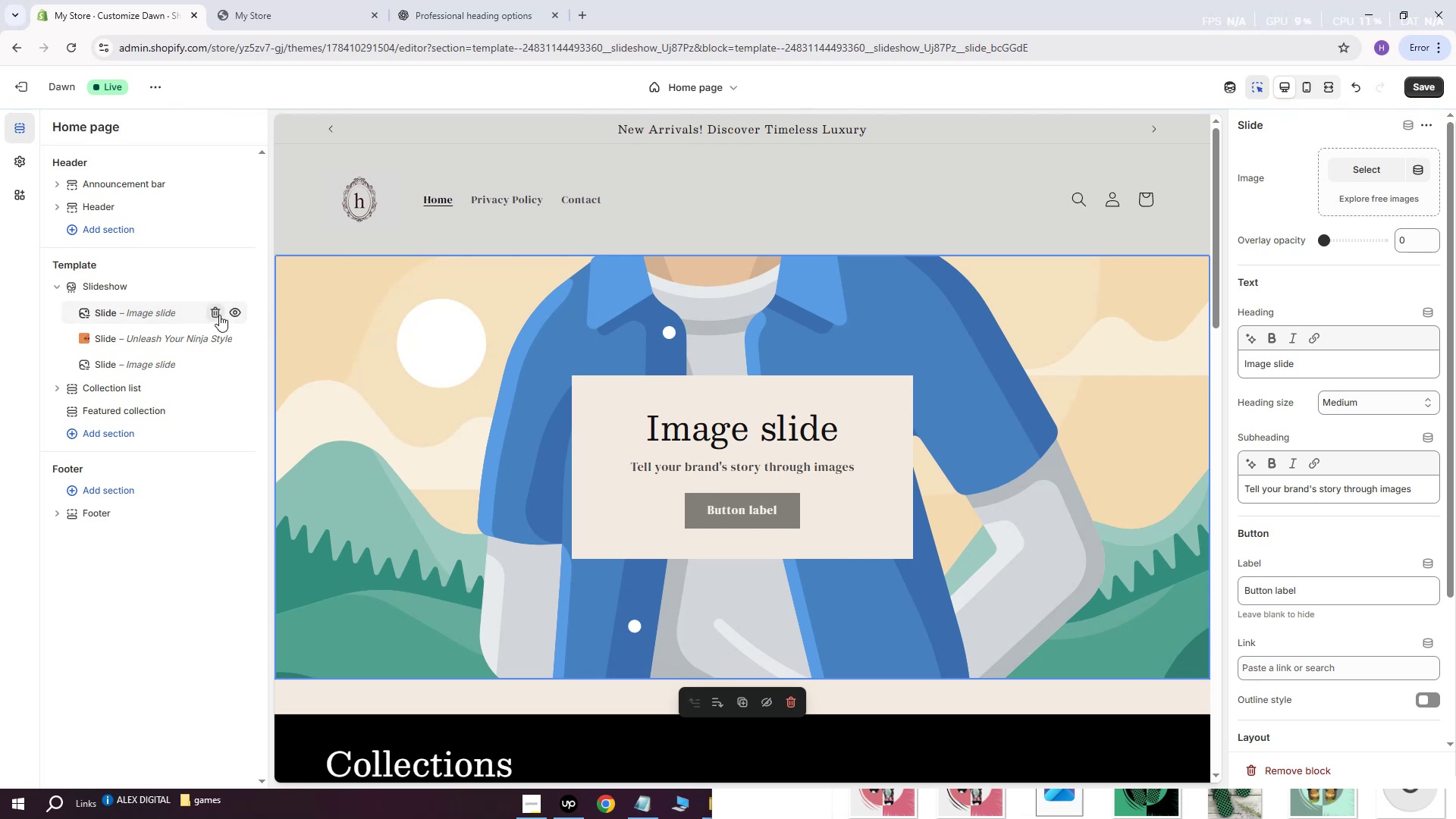 
double_click([161, 312])
 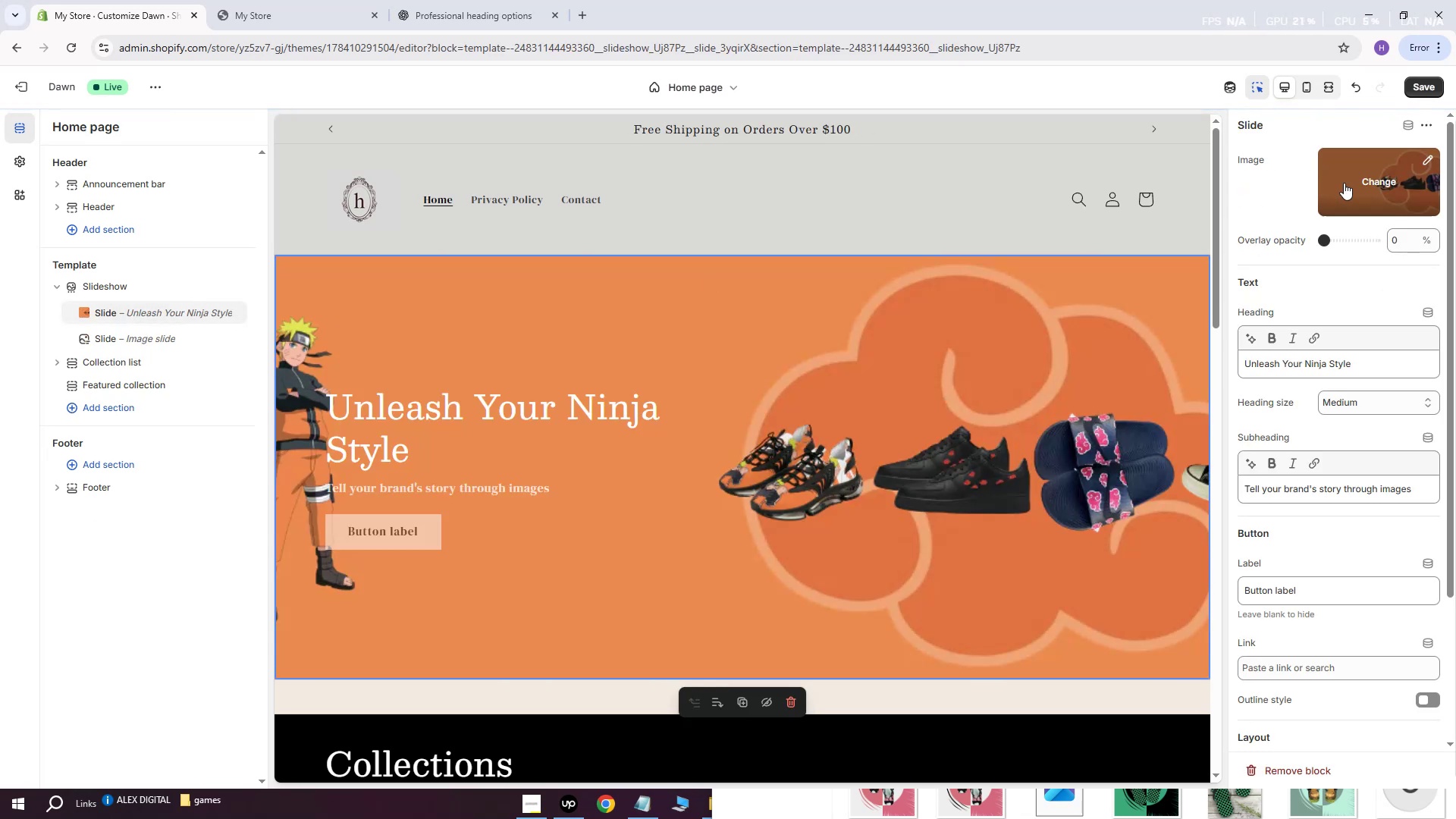 
left_click([1381, 184])
 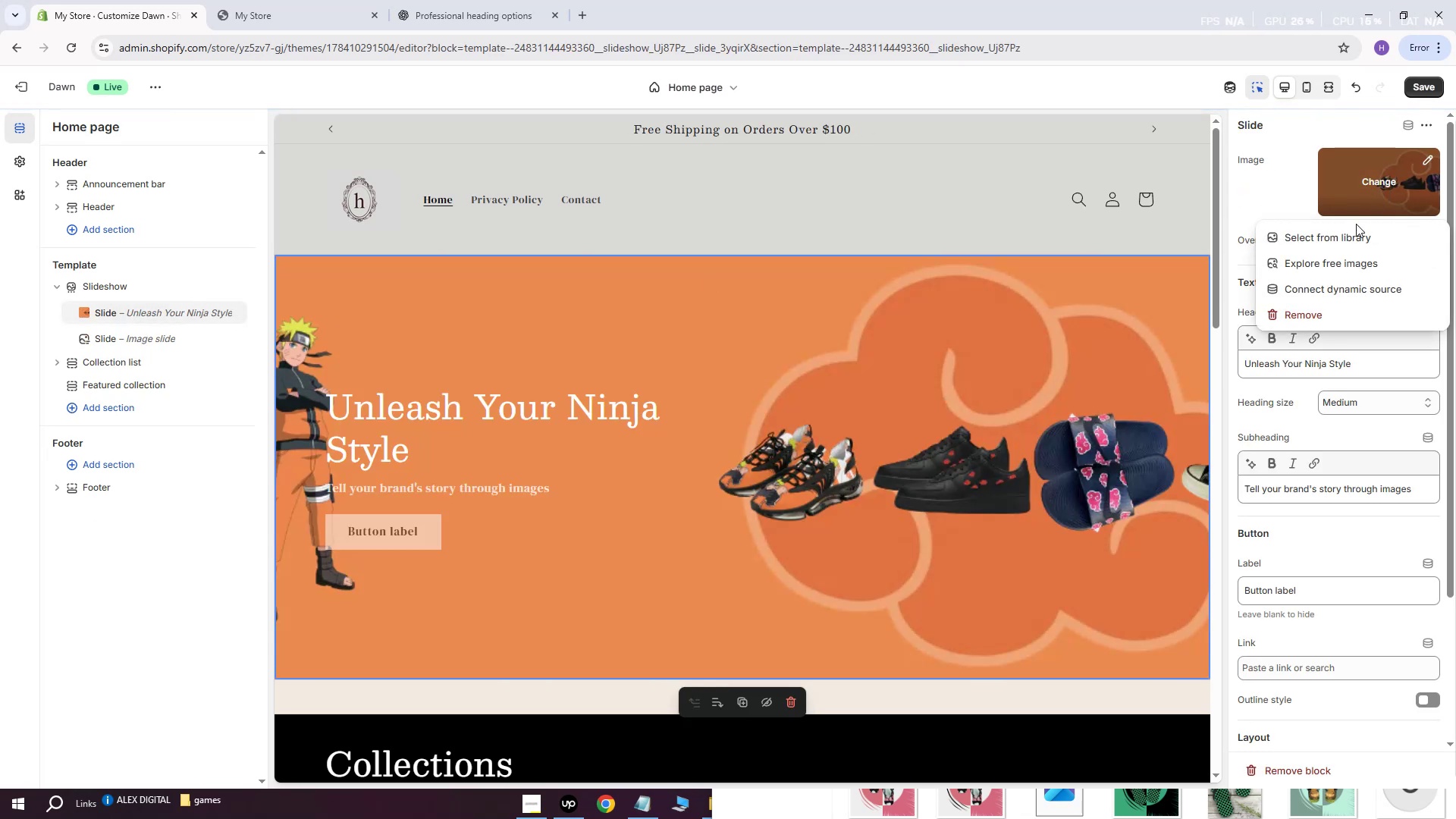 
left_click([1347, 234])
 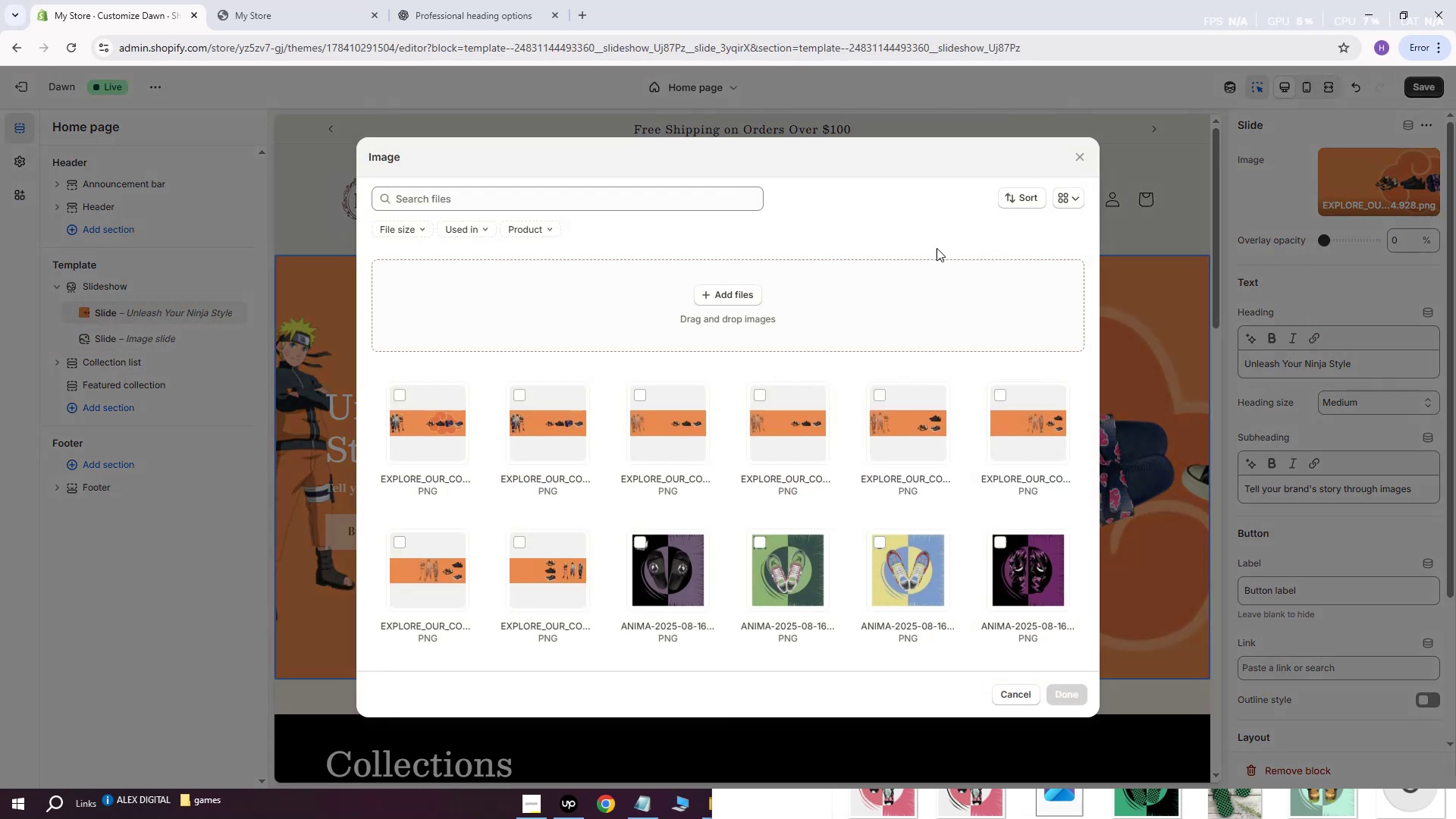 
left_click([710, 293])
 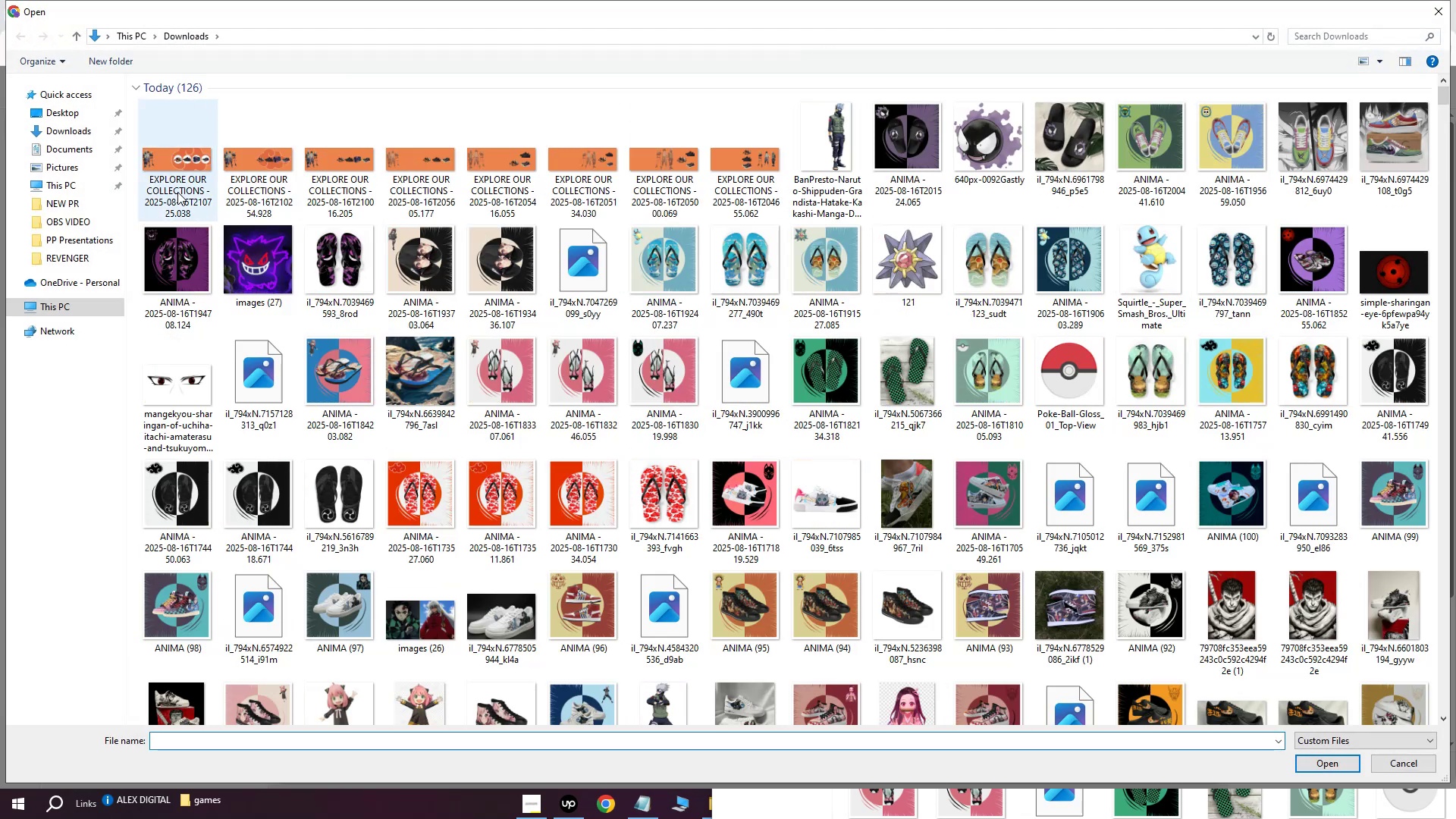 
left_click([148, 167])
 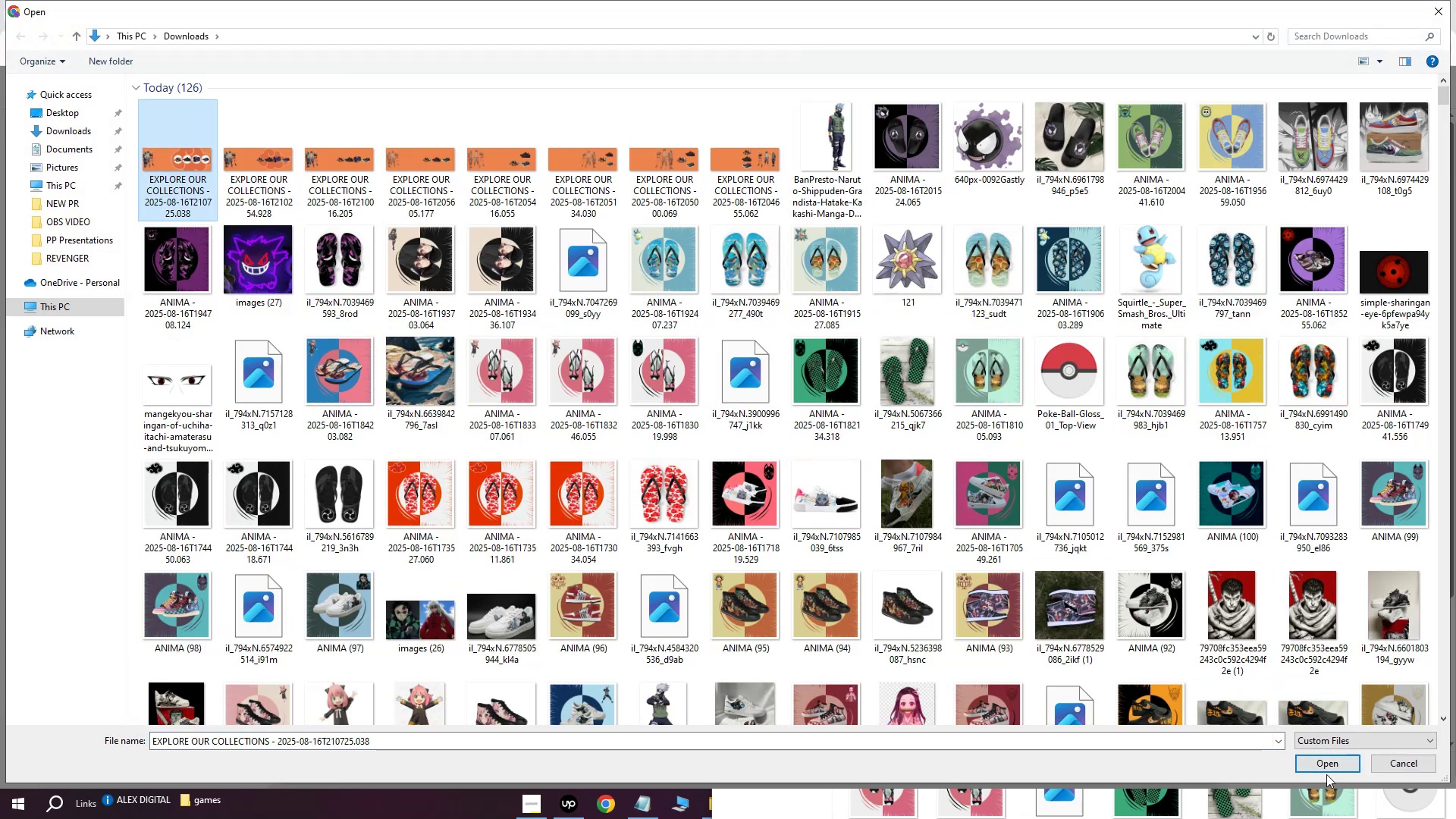 
double_click([1316, 766])
 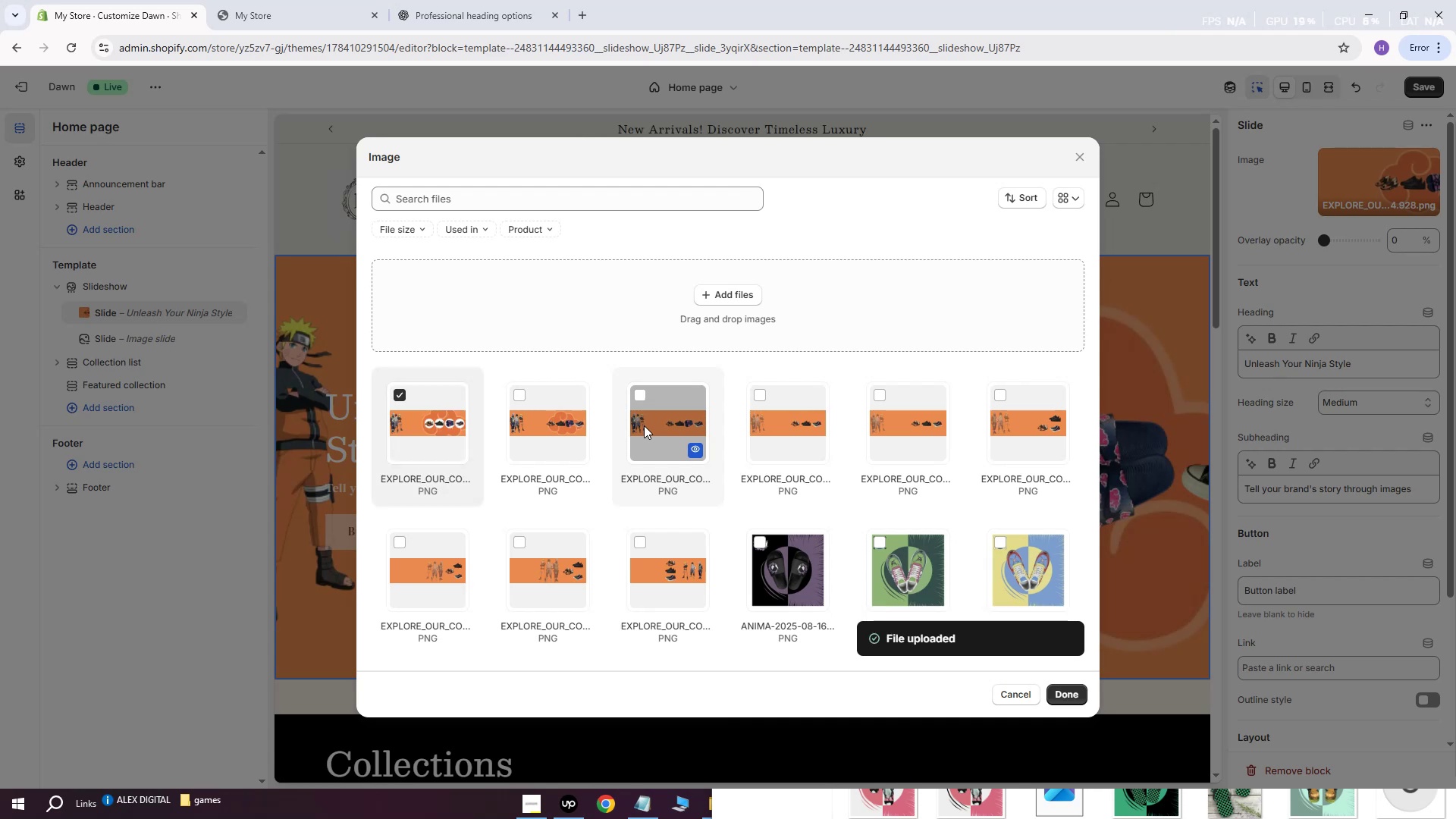 
wait(5.96)
 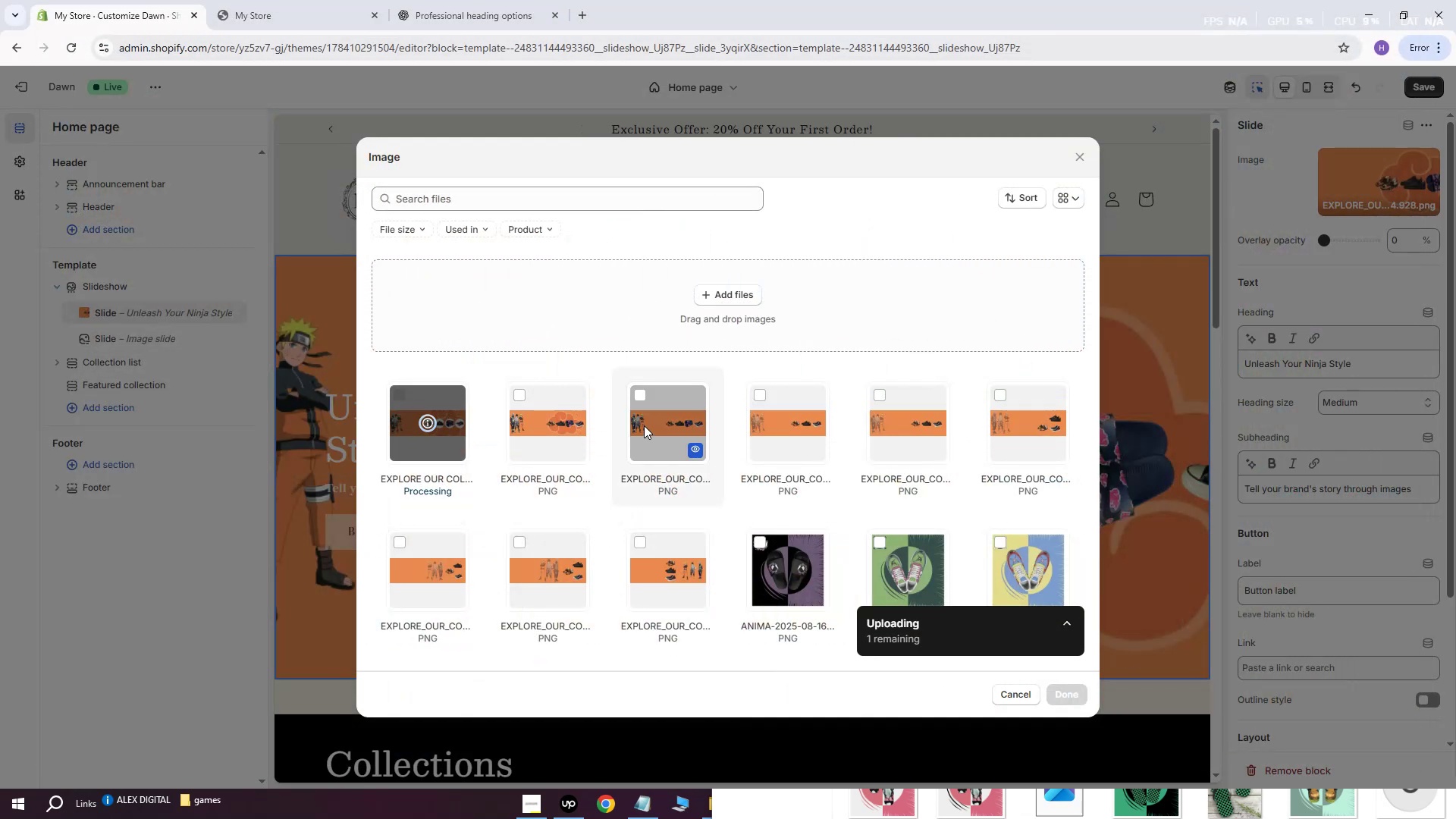 
left_click([1063, 695])
 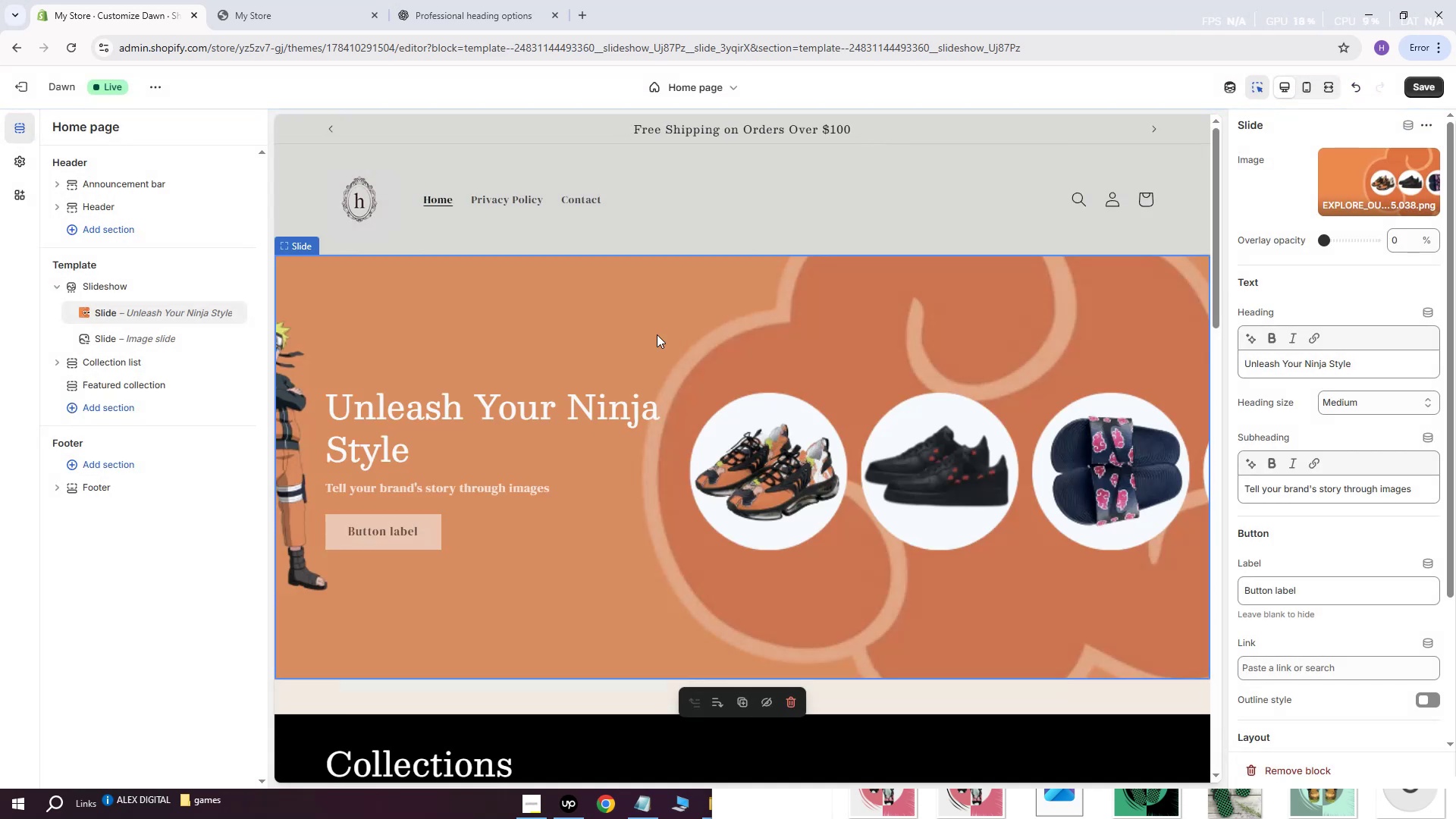 
left_click([292, 162])
 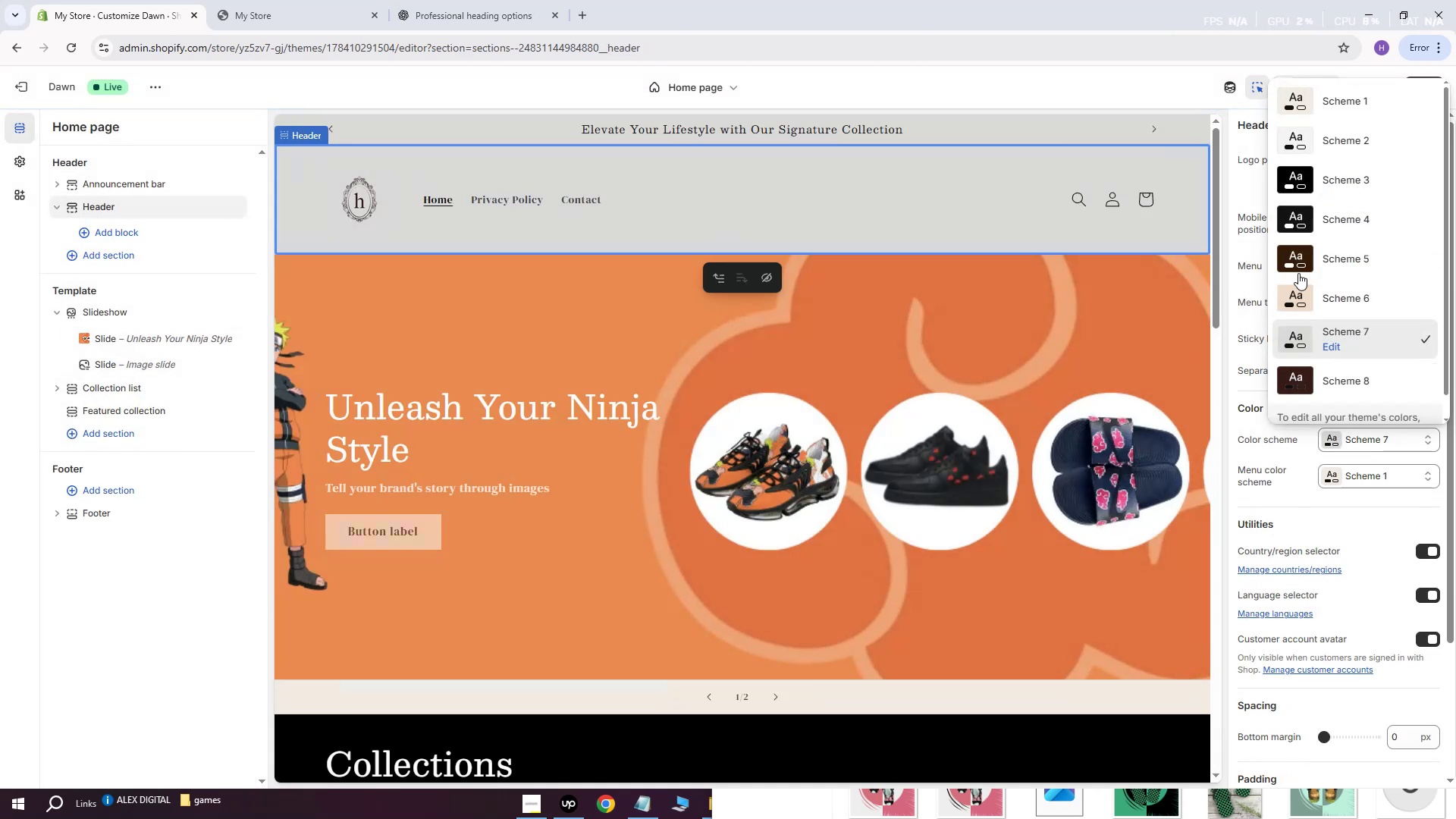 
left_click([1293, 185])
 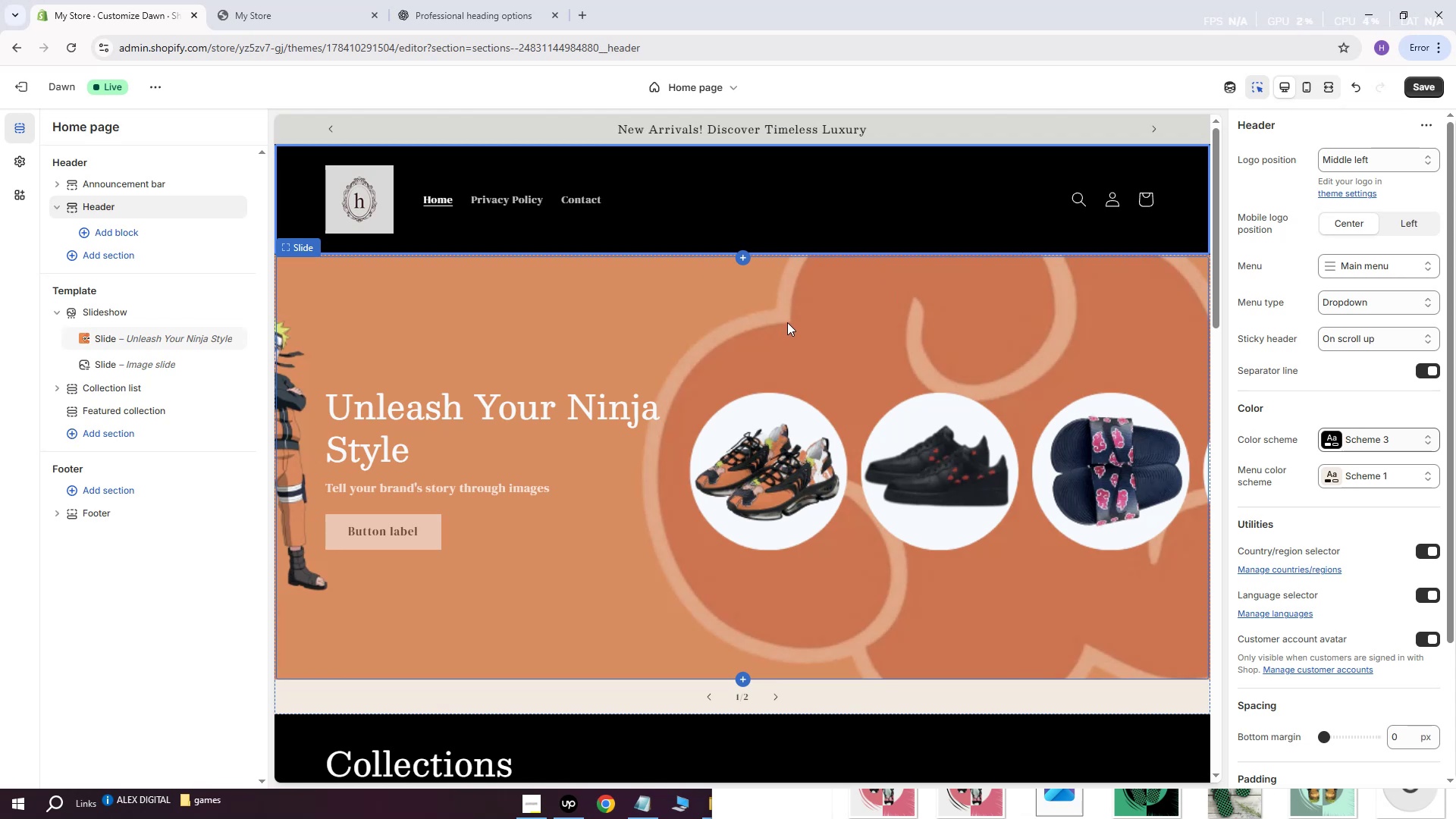 
wait(11.89)
 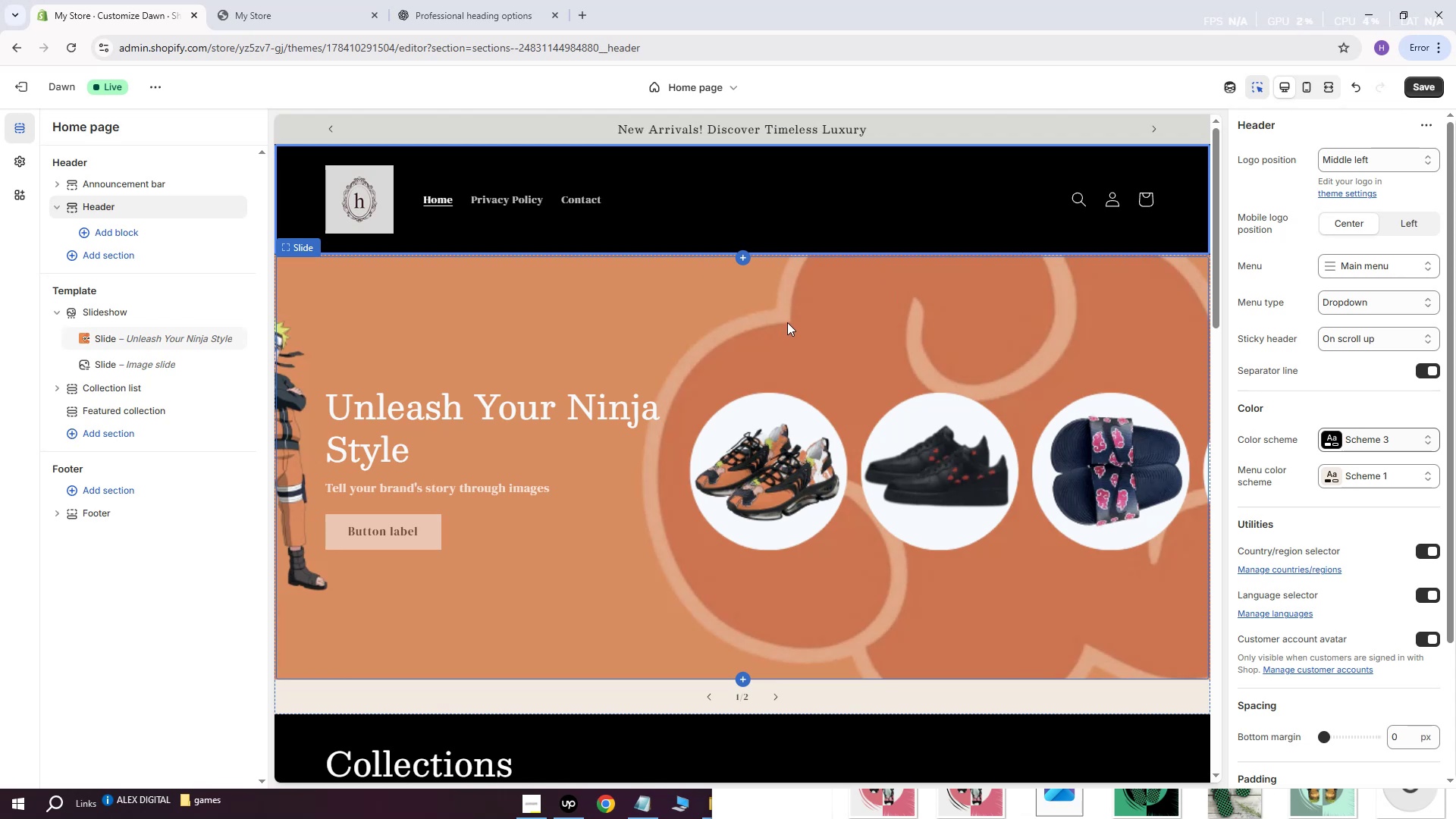 
scroll: coordinate [570, 488], scroll_direction: down, amount: 3.0
 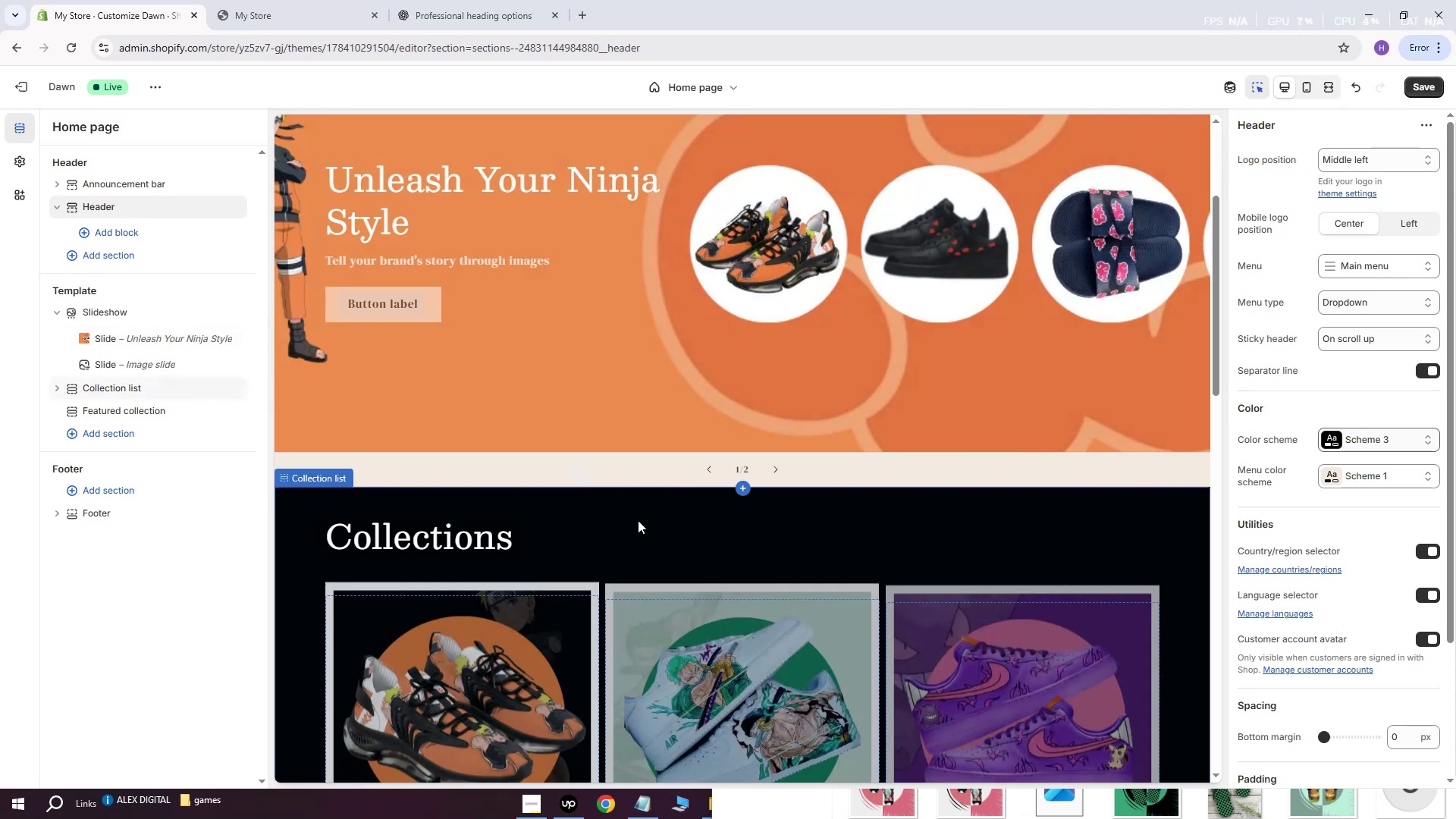 
left_click([653, 532])
 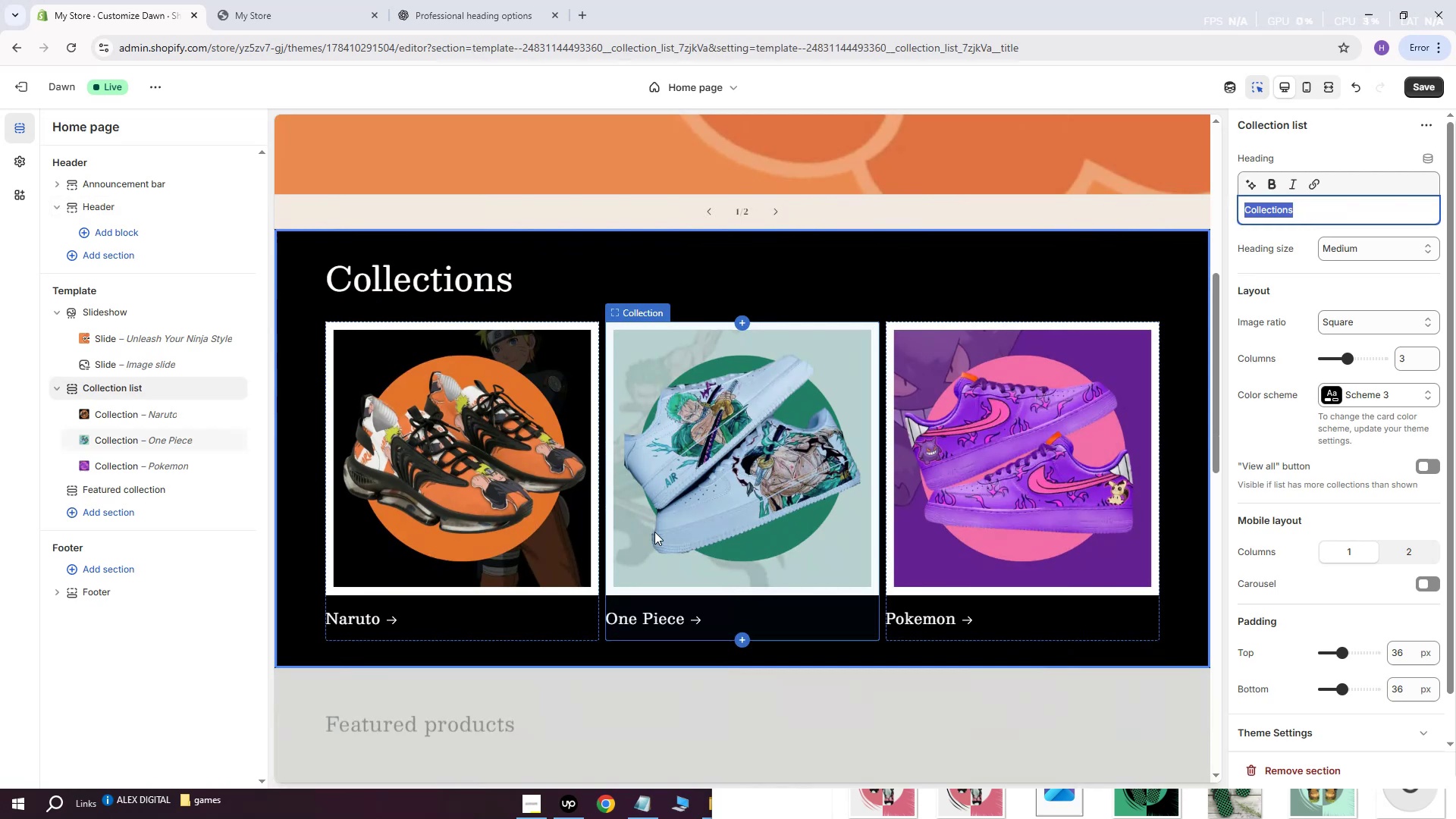 
scroll: coordinate [654, 527], scroll_direction: up, amount: 3.0
 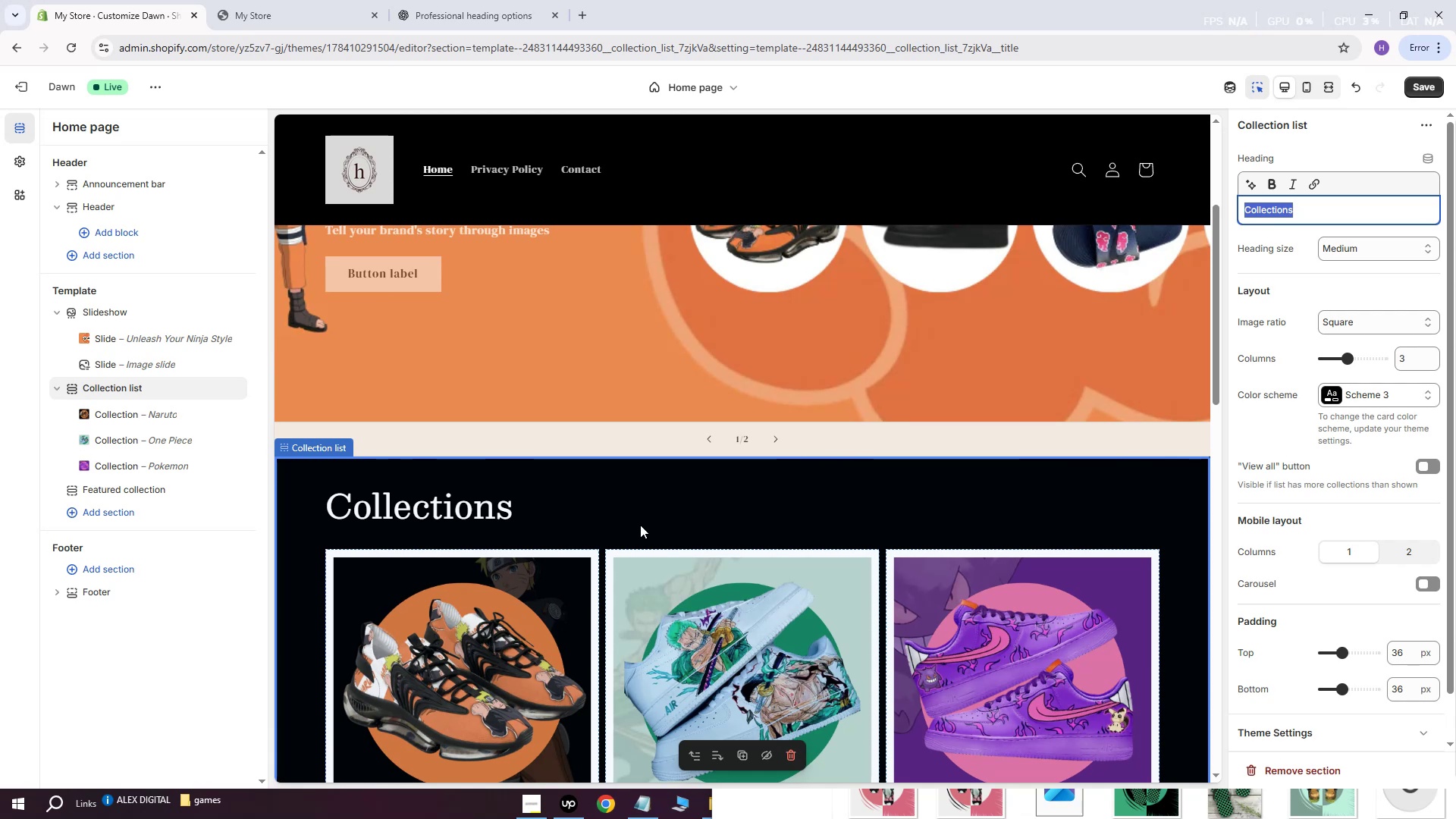 
wait(16.43)
 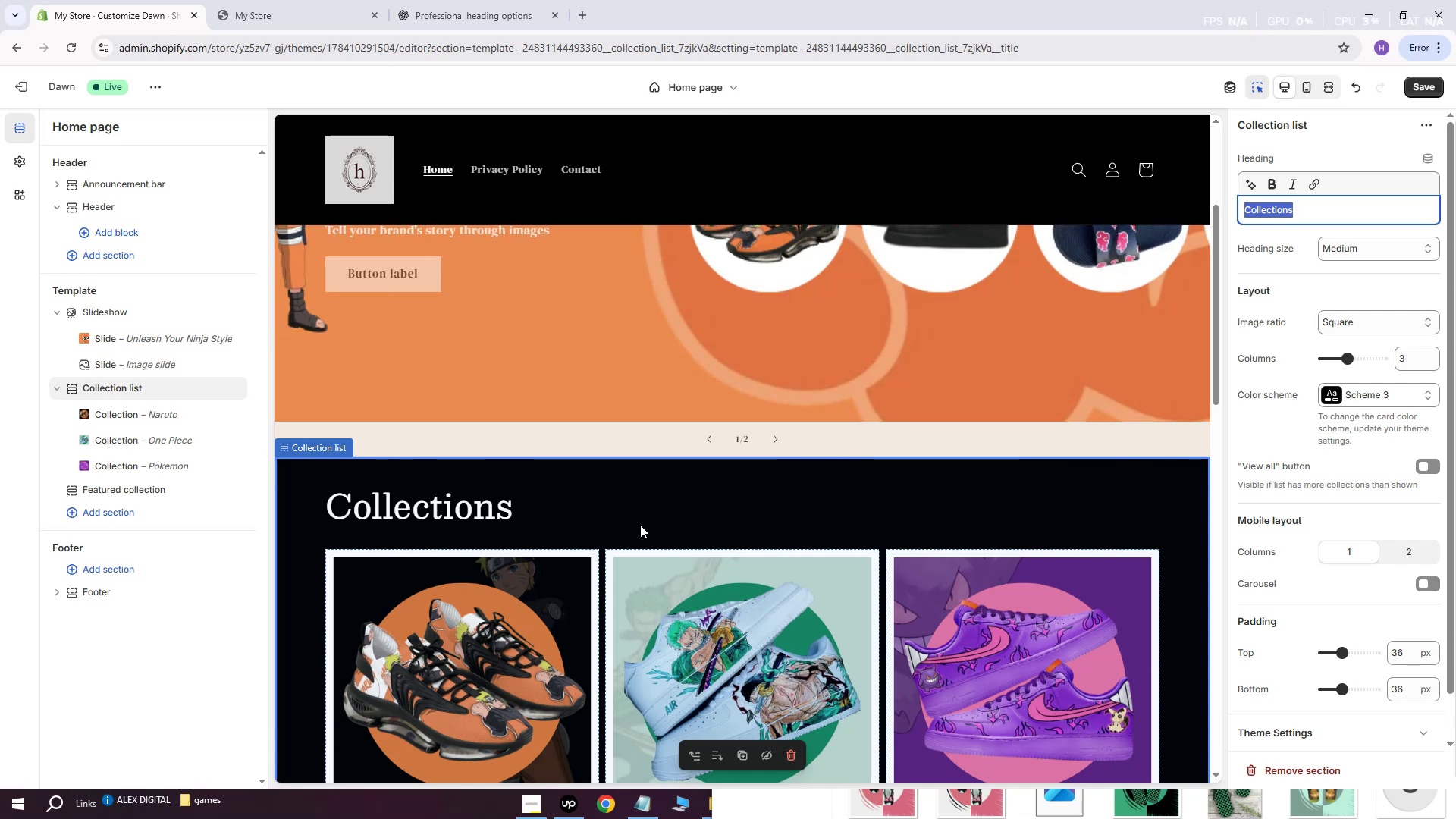 
hold_key(key=ControlLeft, duration=1.53)
scroll: coordinate [715, 449], scroll_direction: down, amount: 1.0
 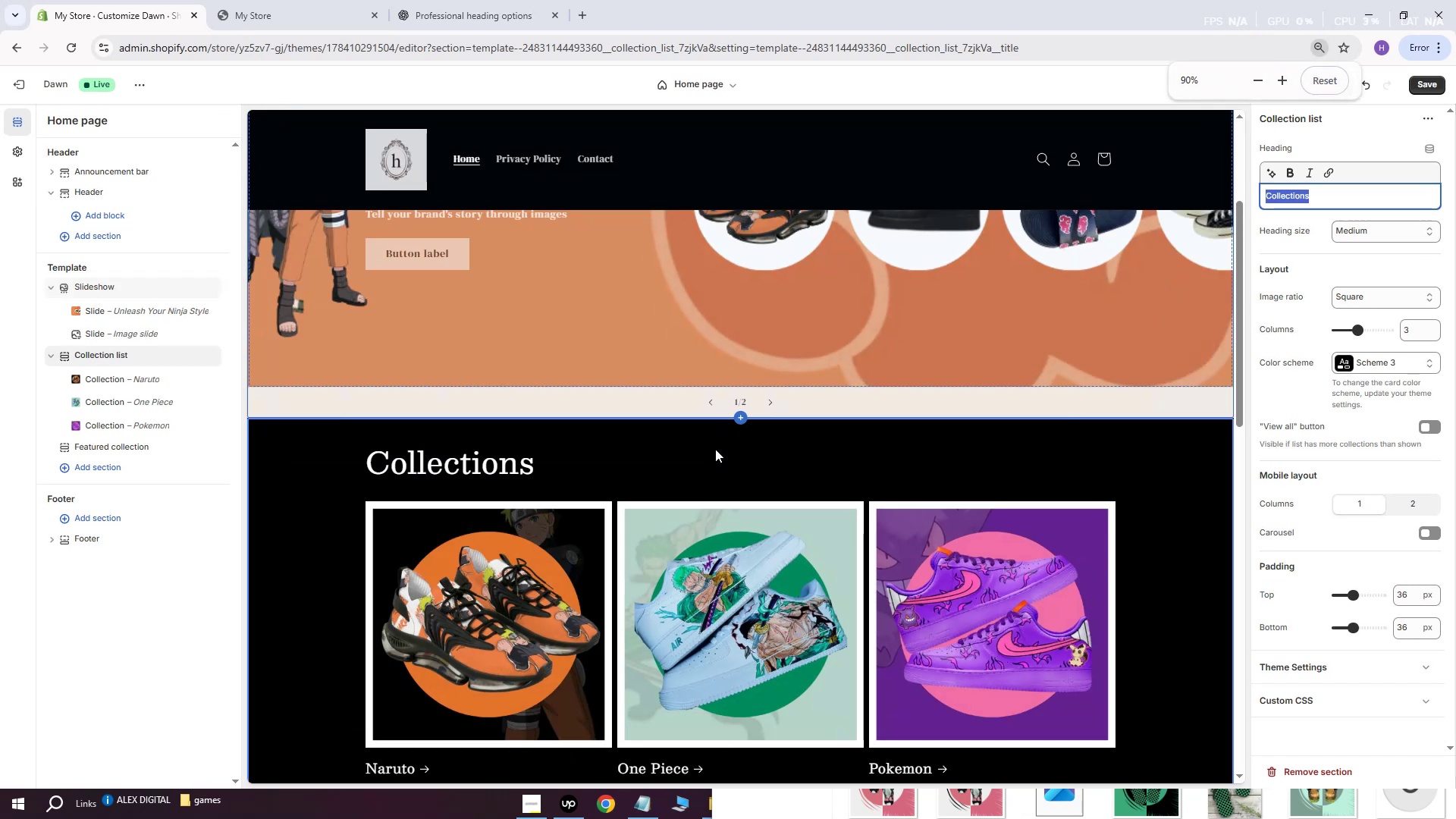 
scroll: coordinate [715, 449], scroll_direction: up, amount: 1.0
 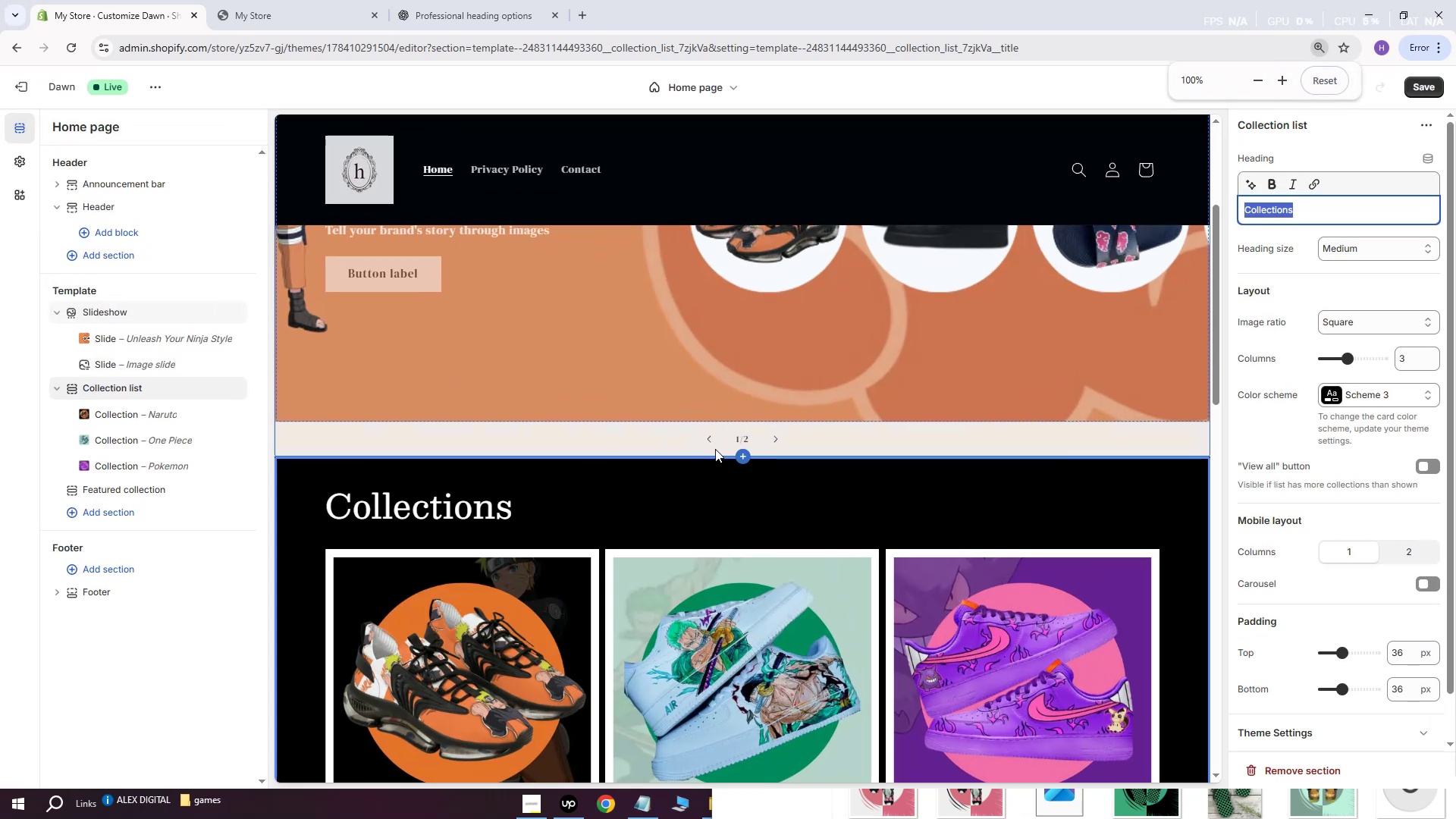 
hold_key(key=ControlLeft, duration=0.39)
 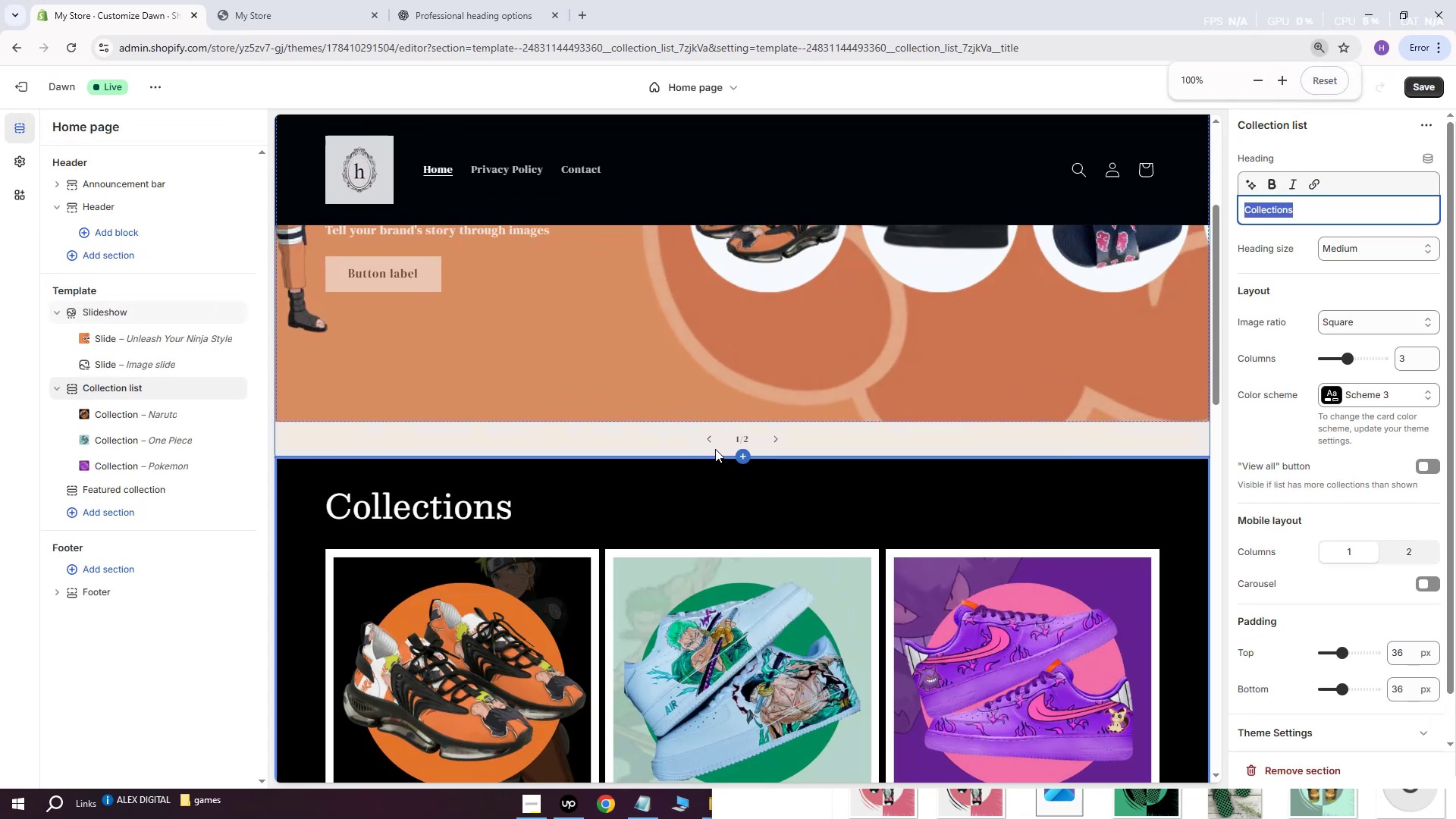 
scroll: coordinate [715, 450], scroll_direction: up, amount: 6.0
 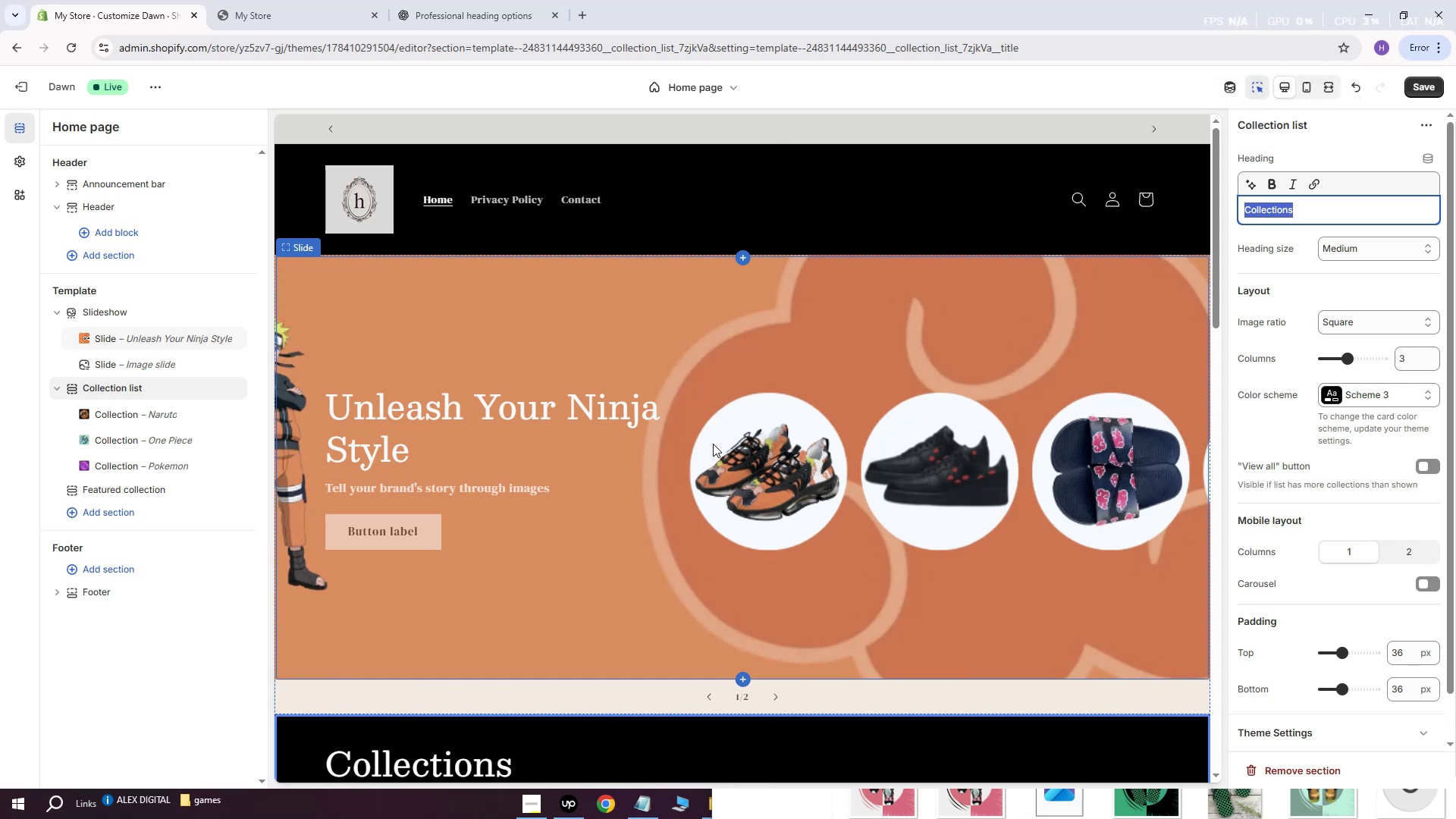 
wait(10.36)
 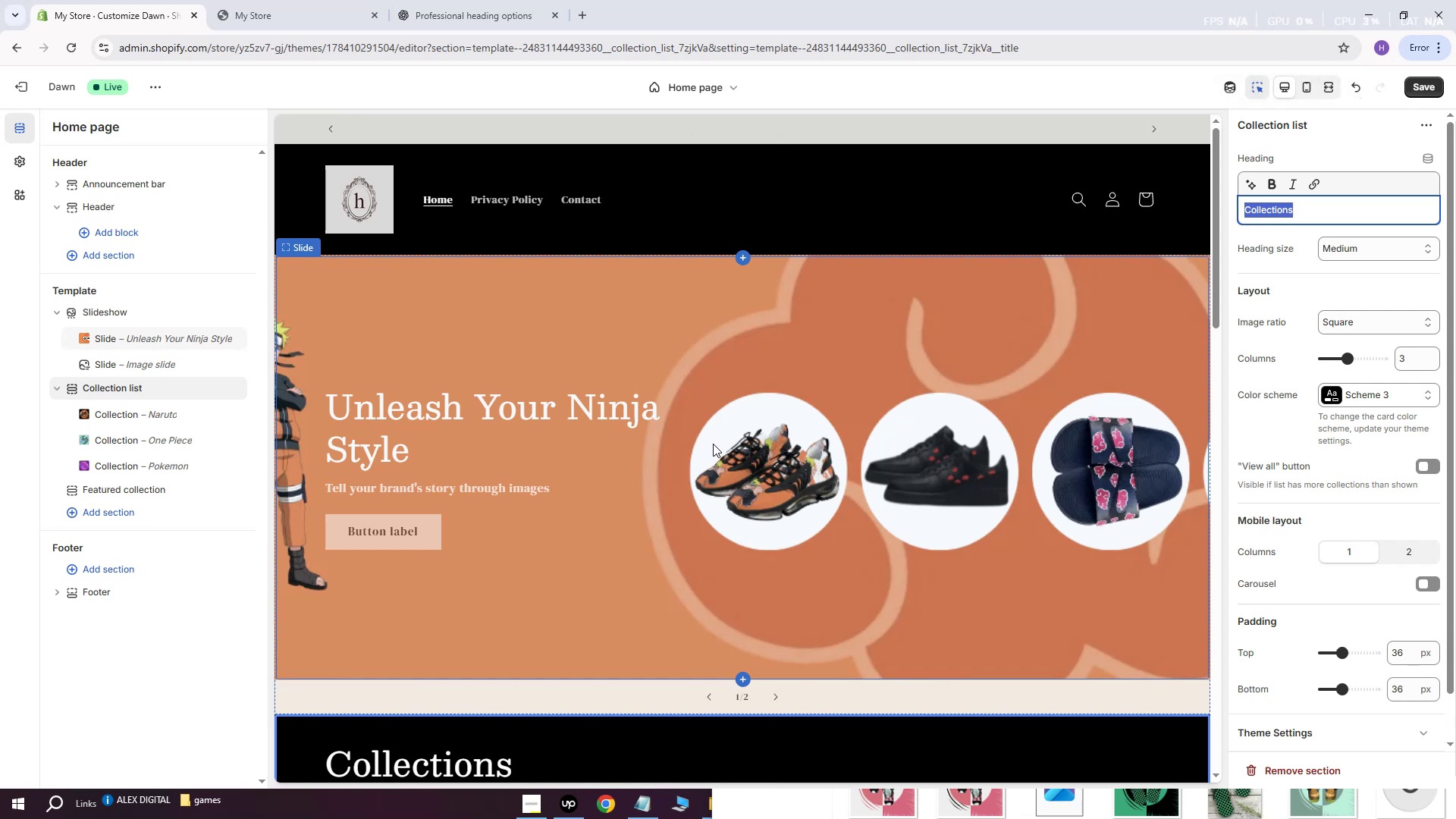 
left_click([347, 171])
 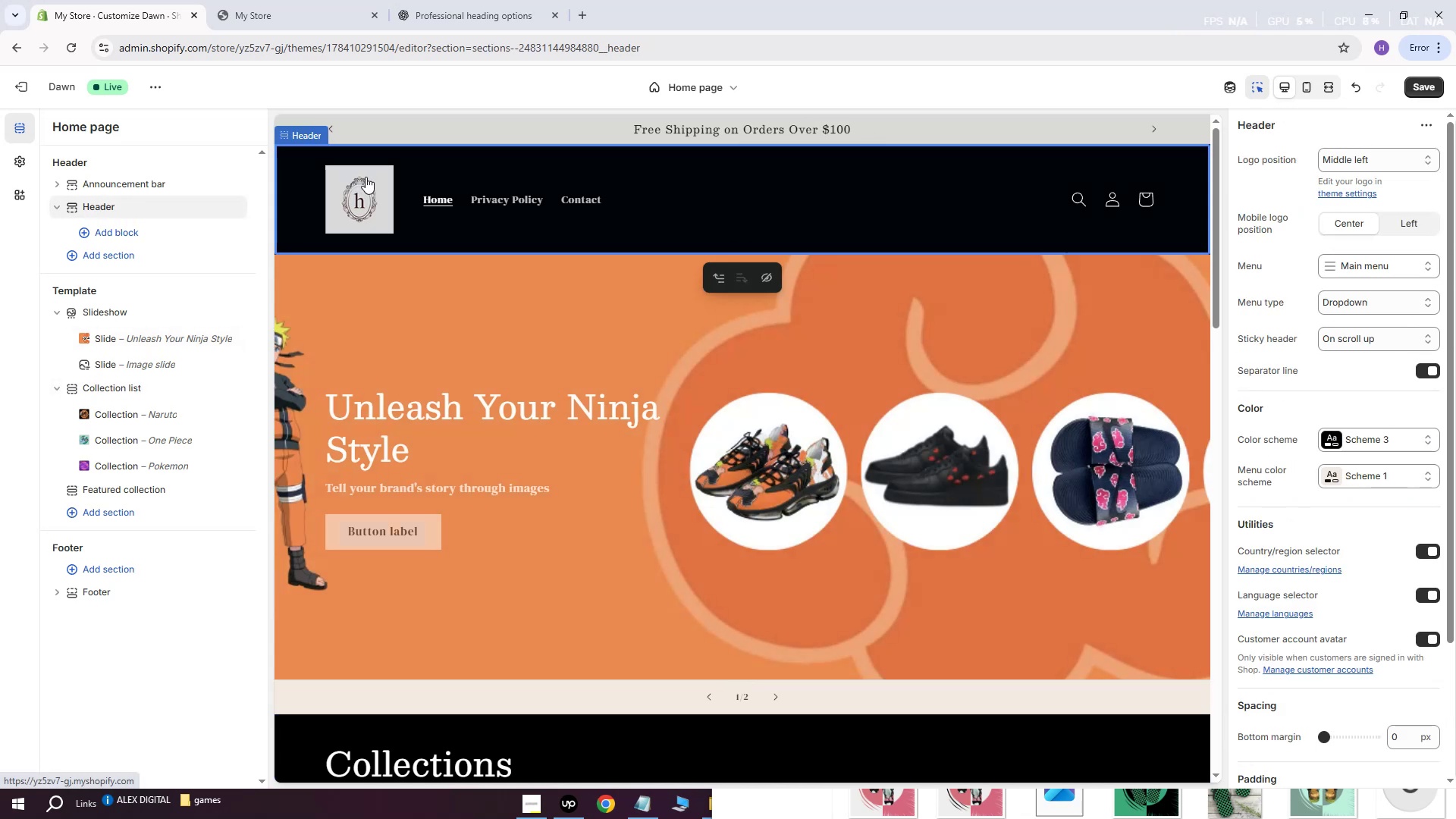 
left_click([371, 188])
 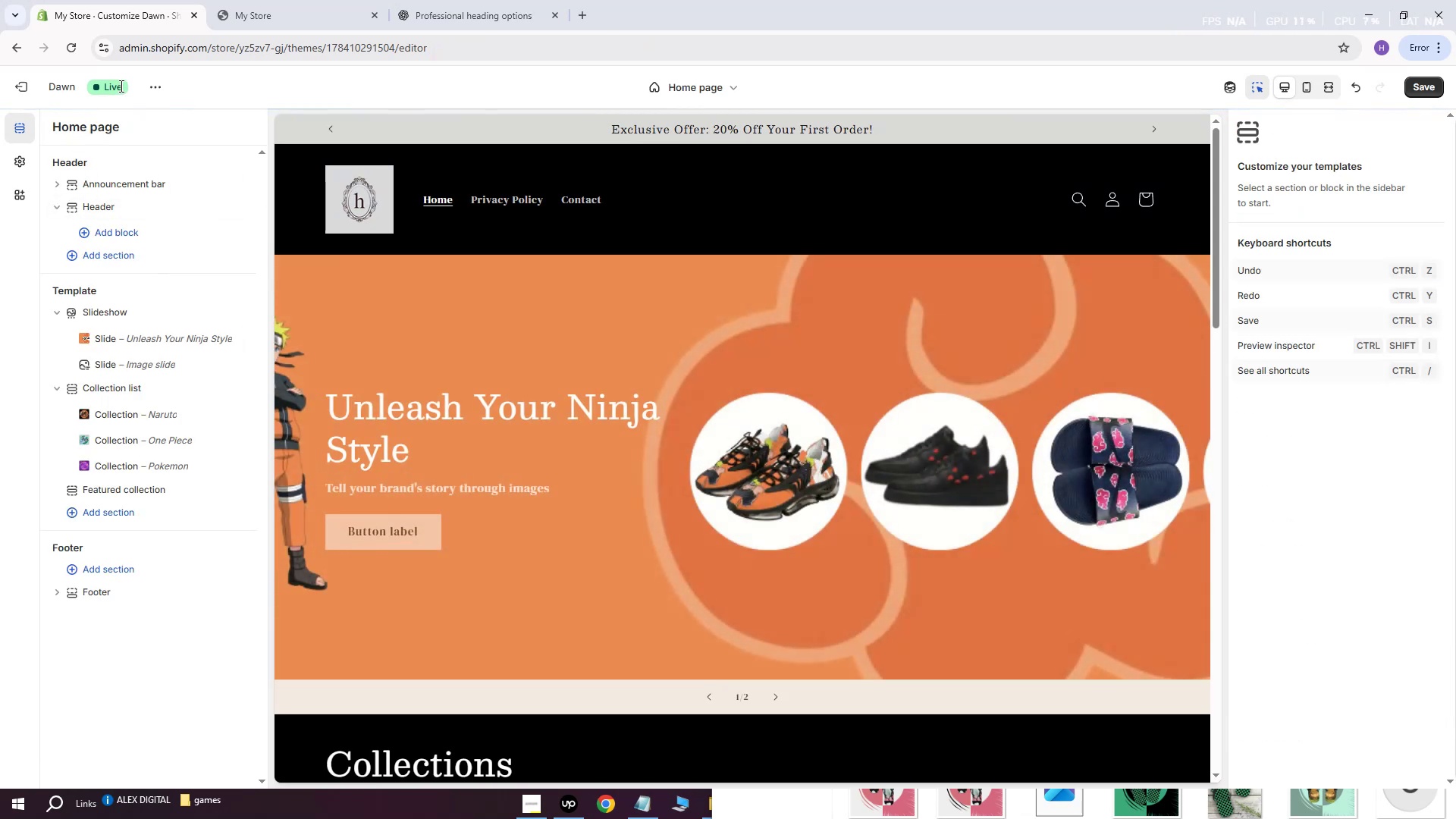 
left_click([1411, 87])
 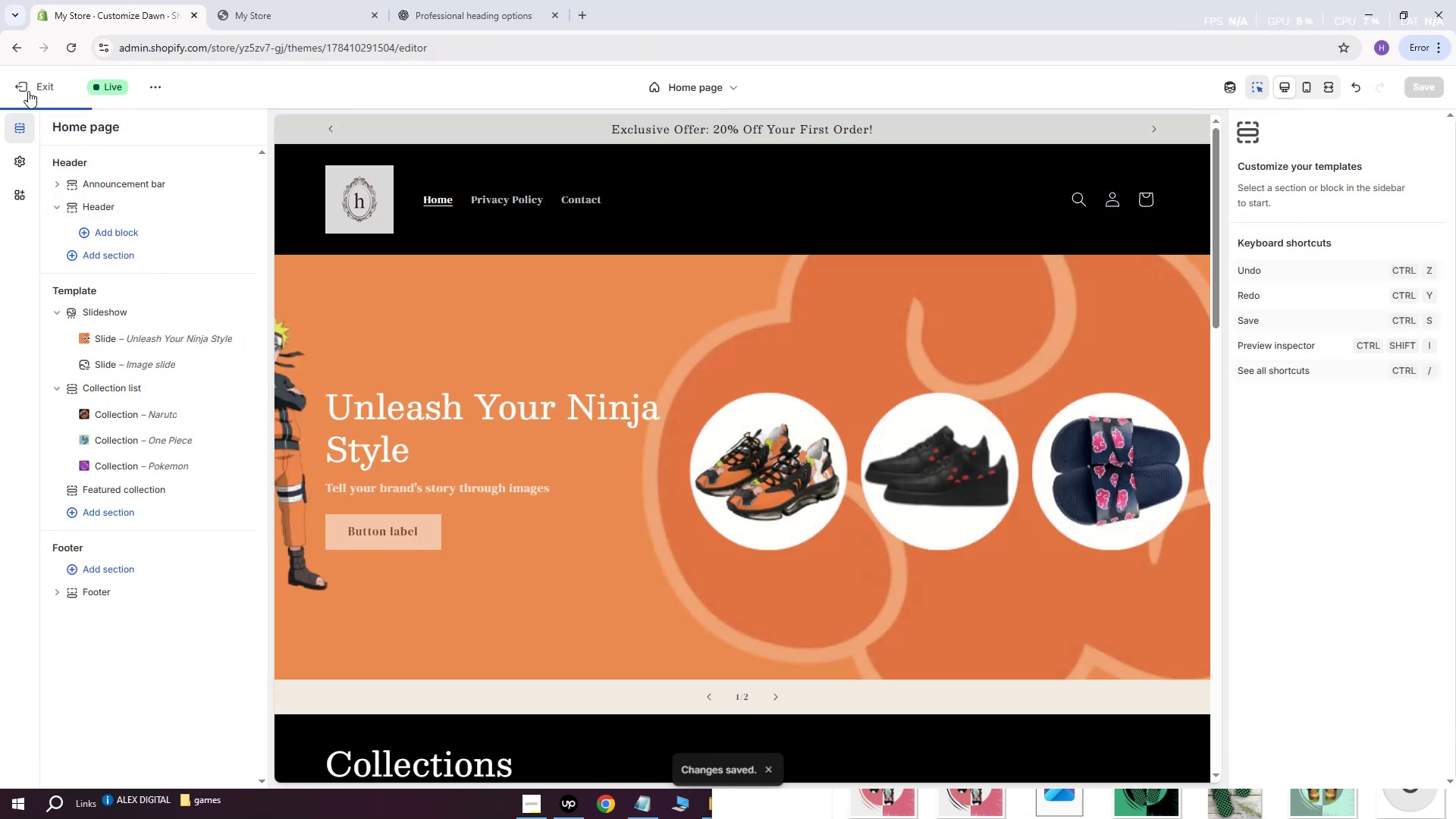 
left_click([22, 87])
 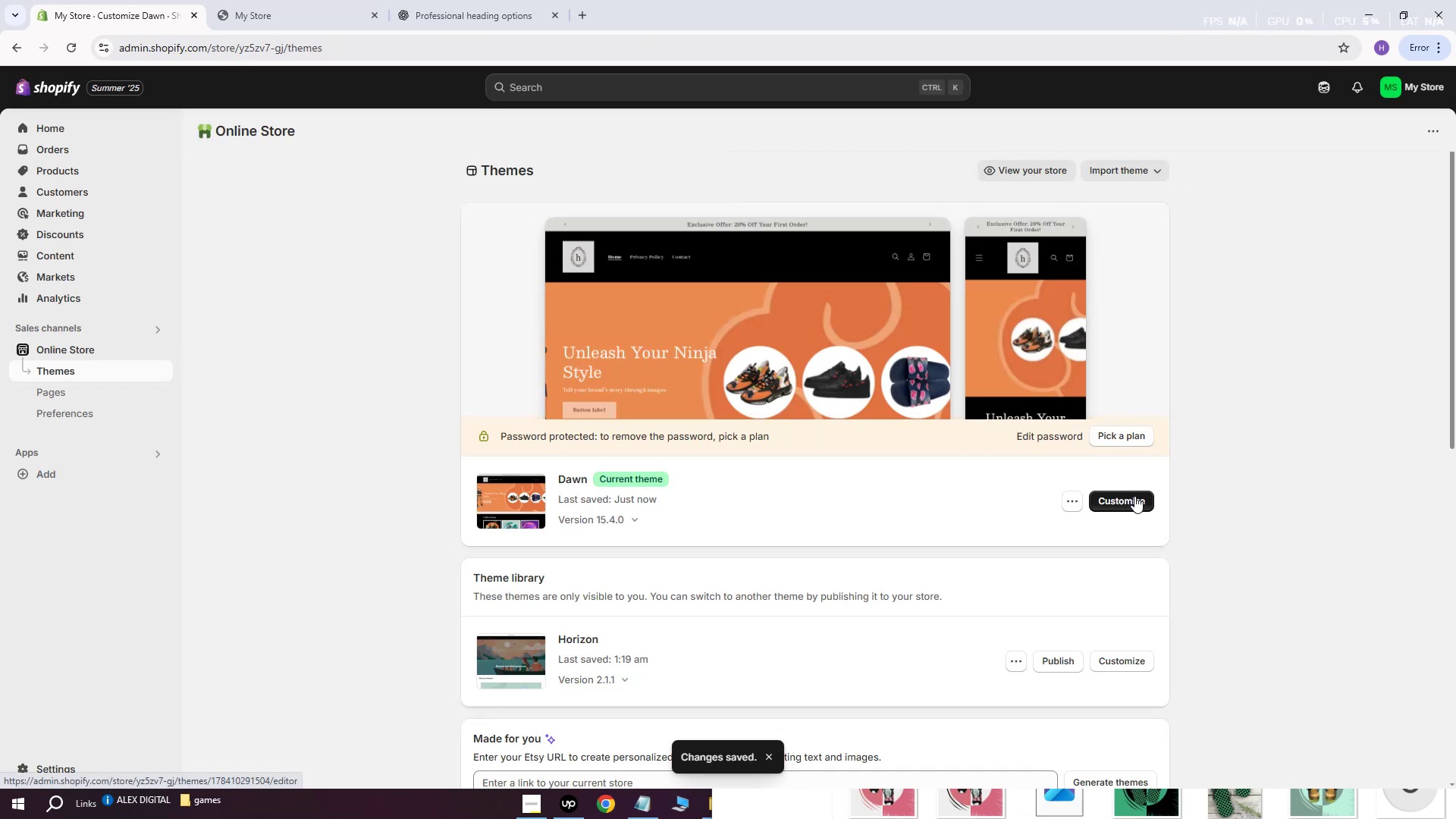 
left_click([1134, 496])
 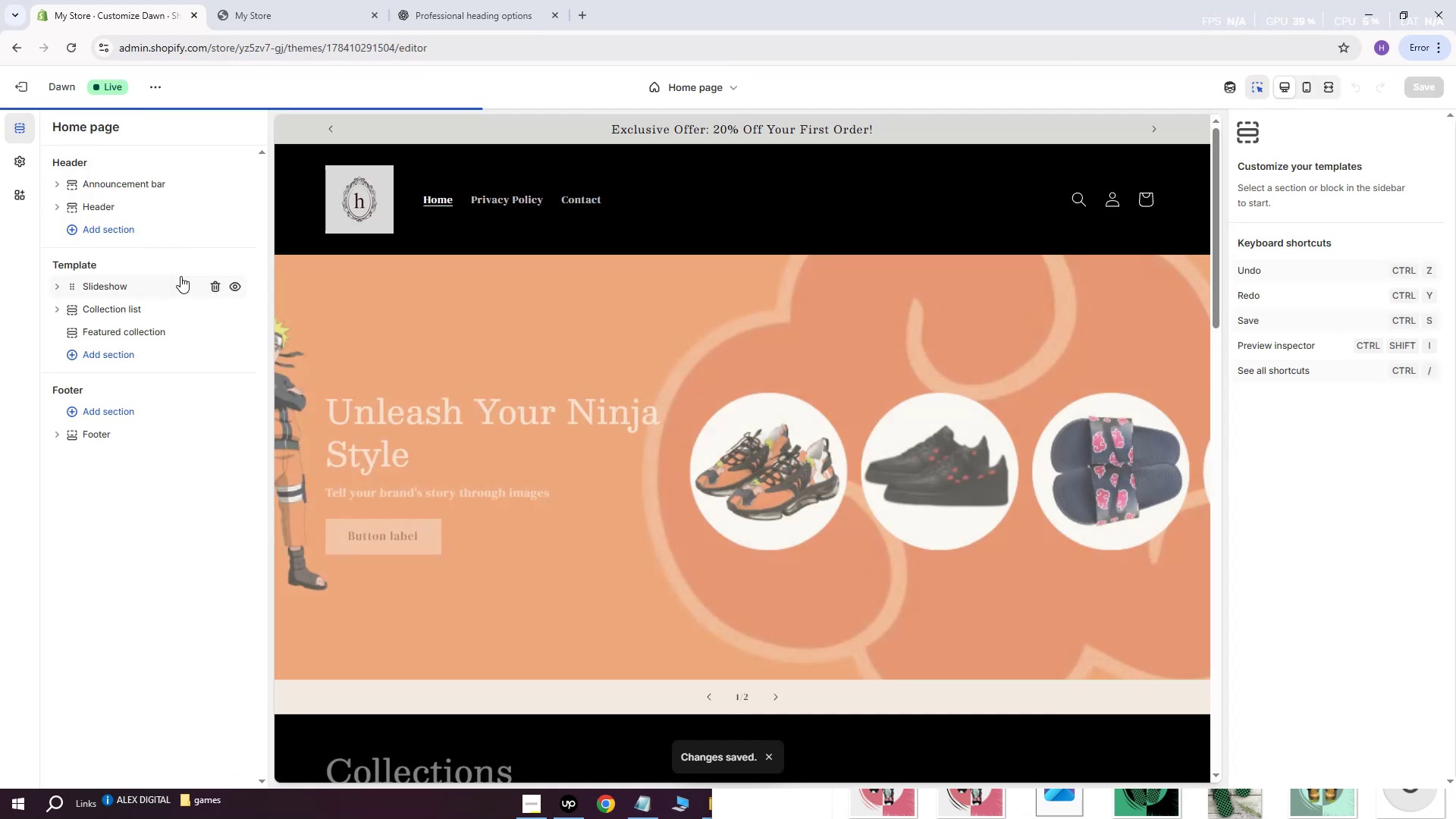 
left_click([24, 168])
 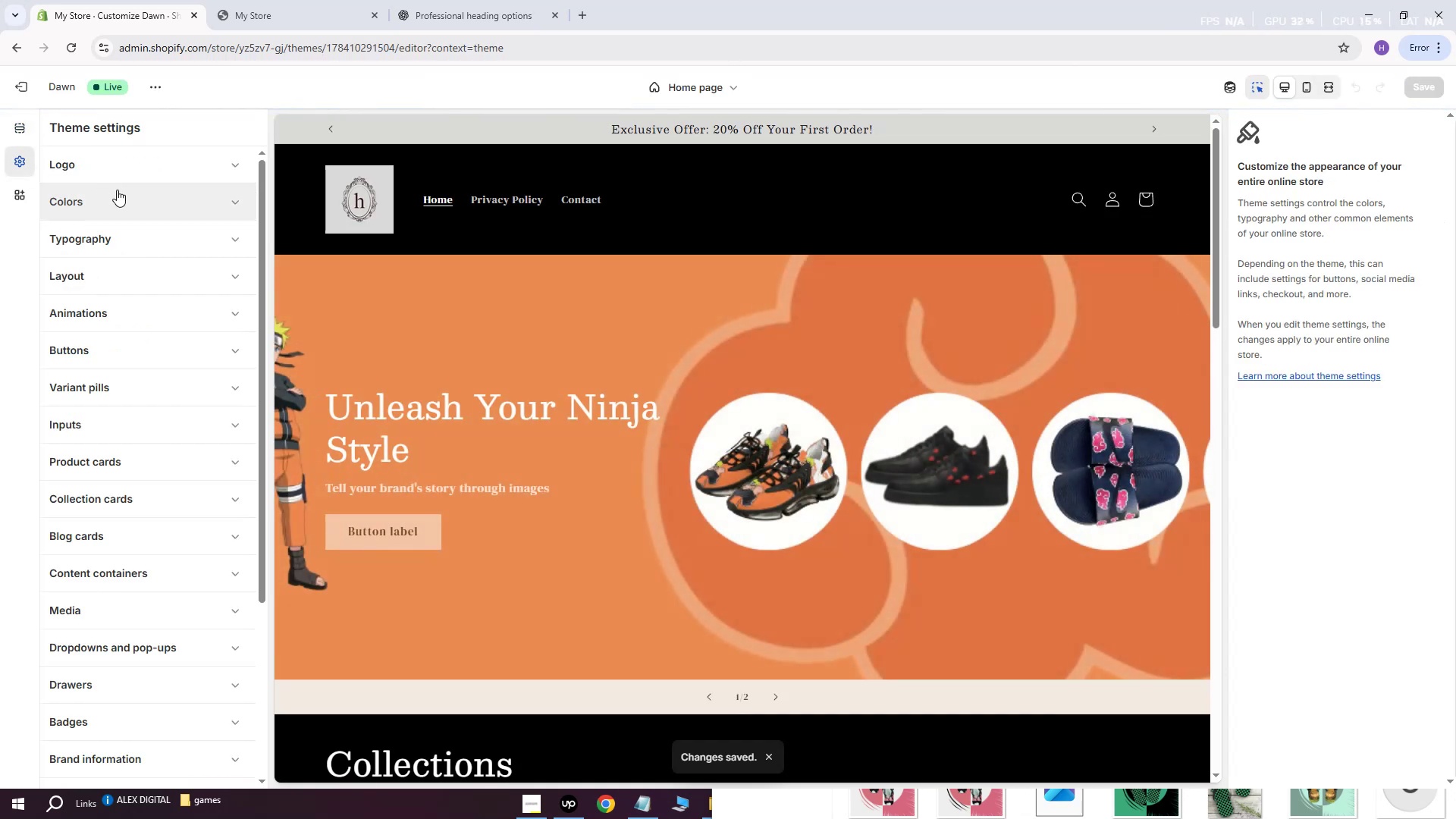 
left_click([114, 168])
 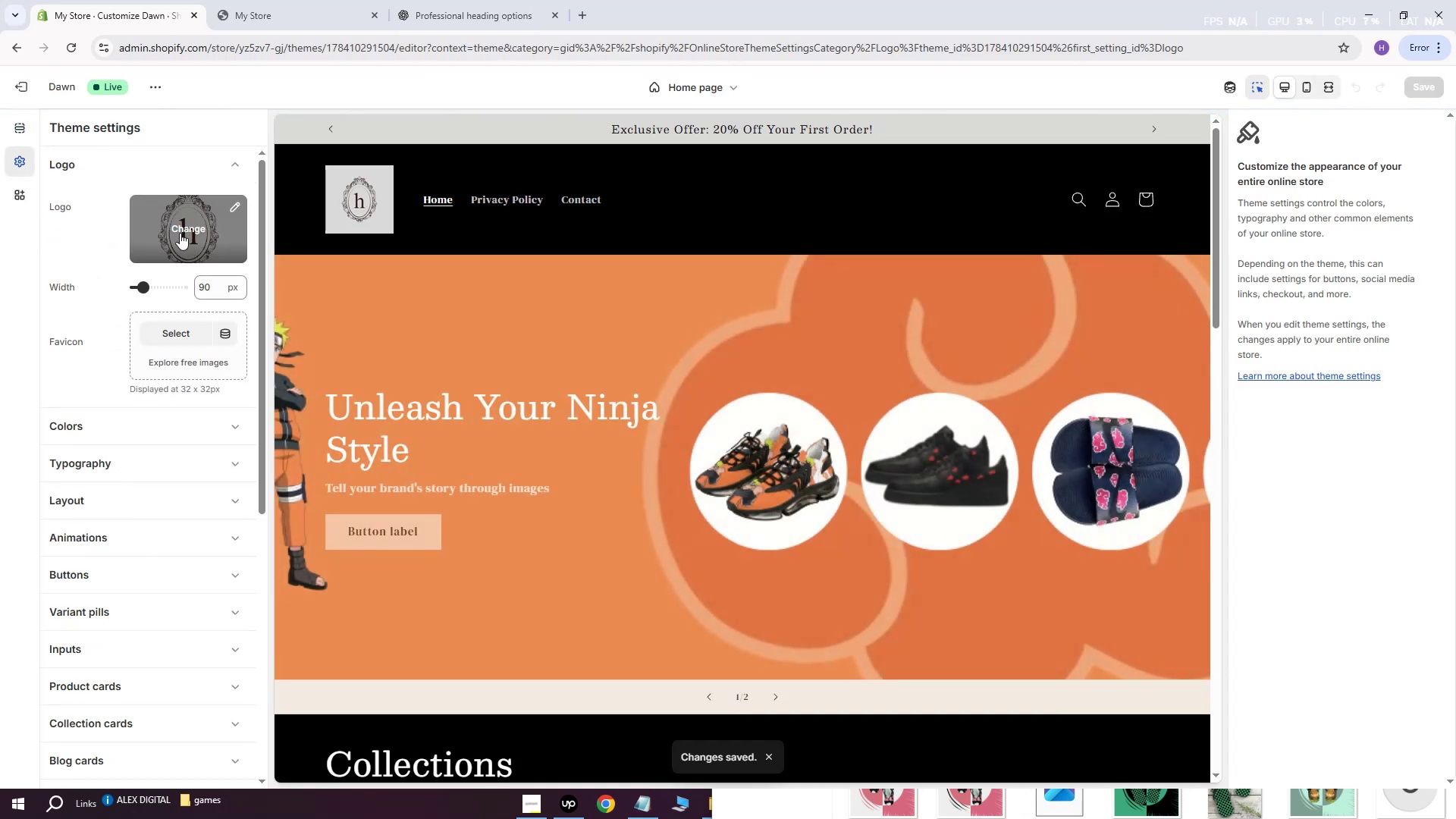 
left_click([186, 225])
 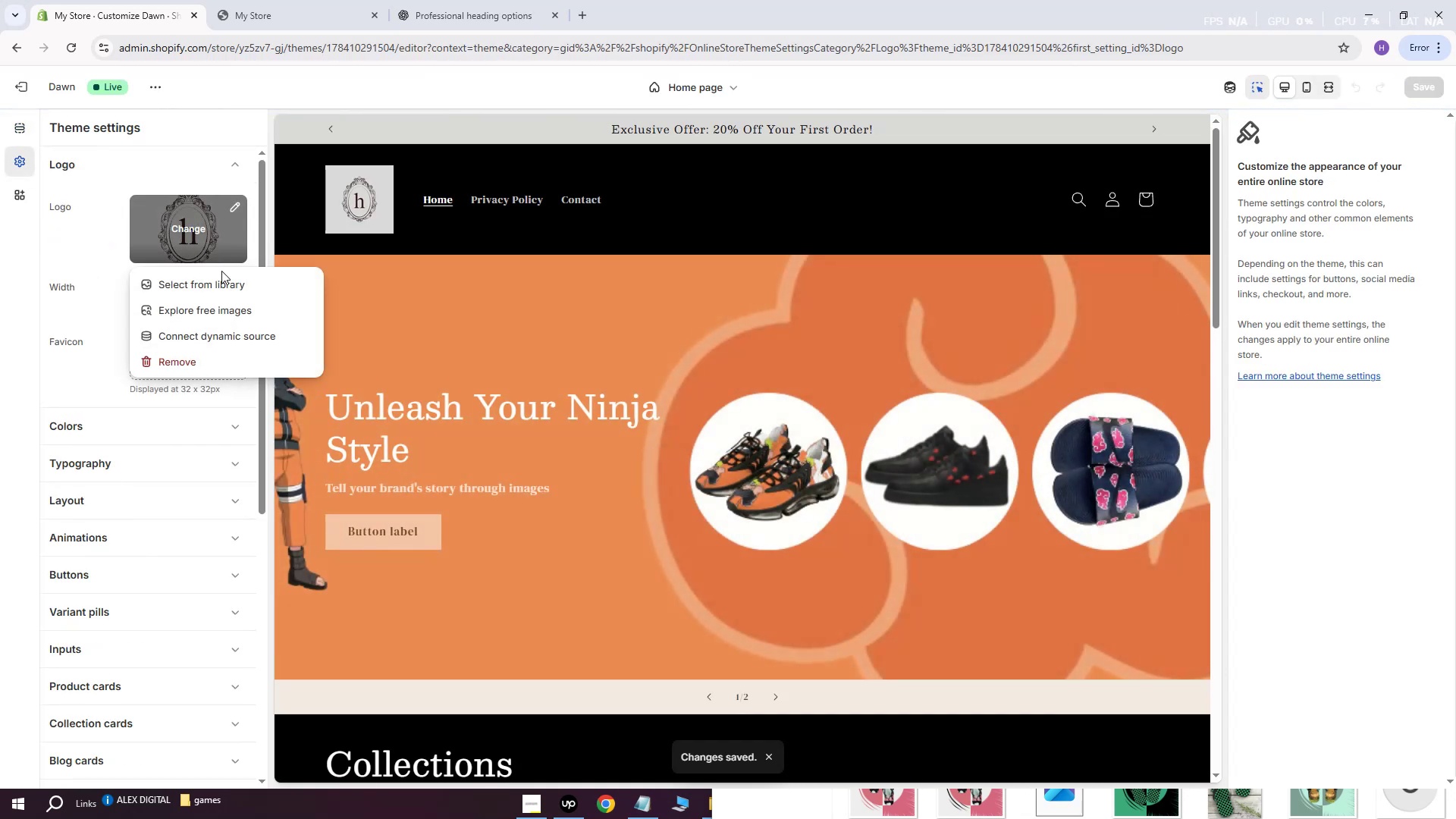 
left_click([221, 278])
 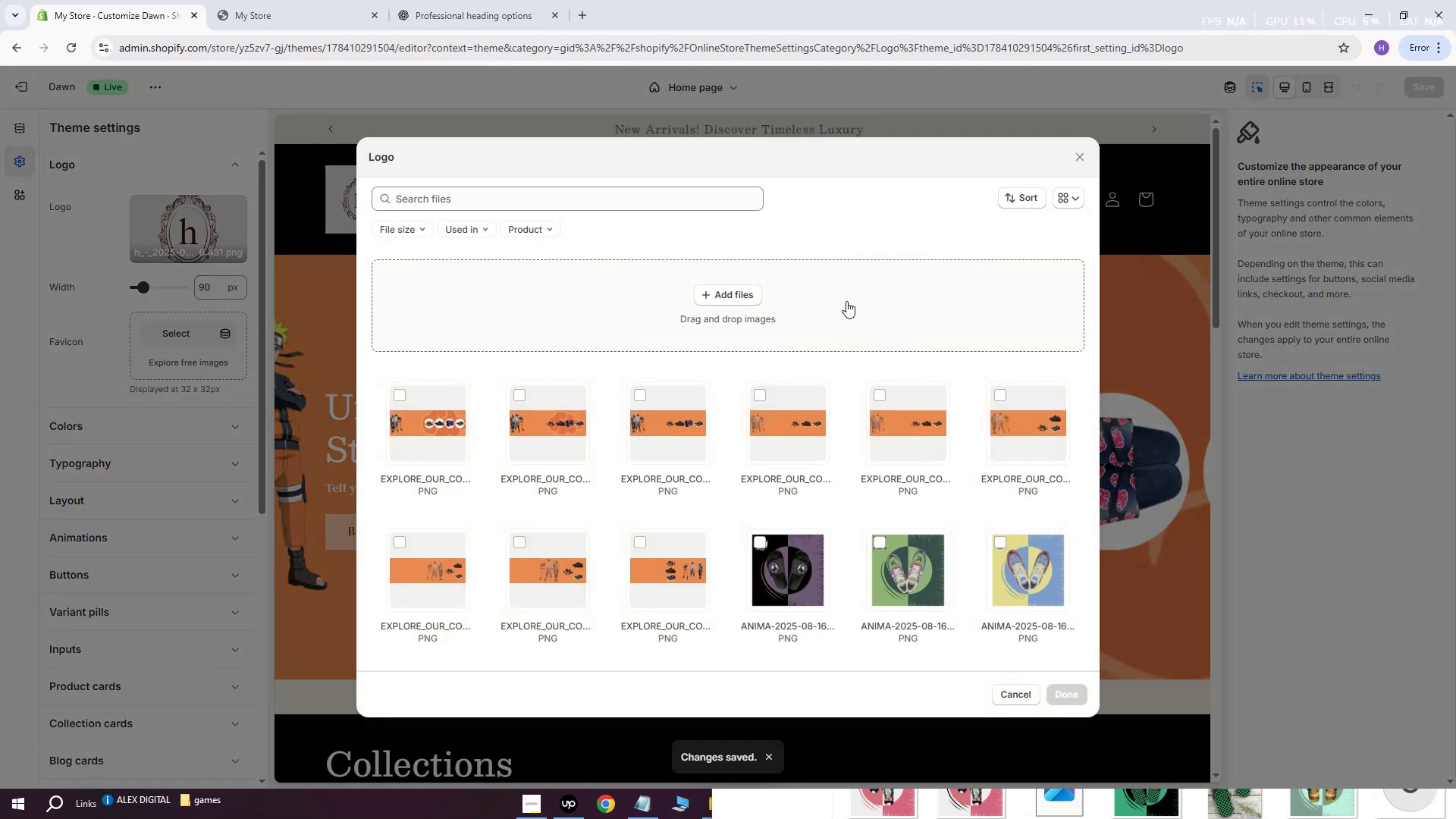 
left_click([708, 289])
 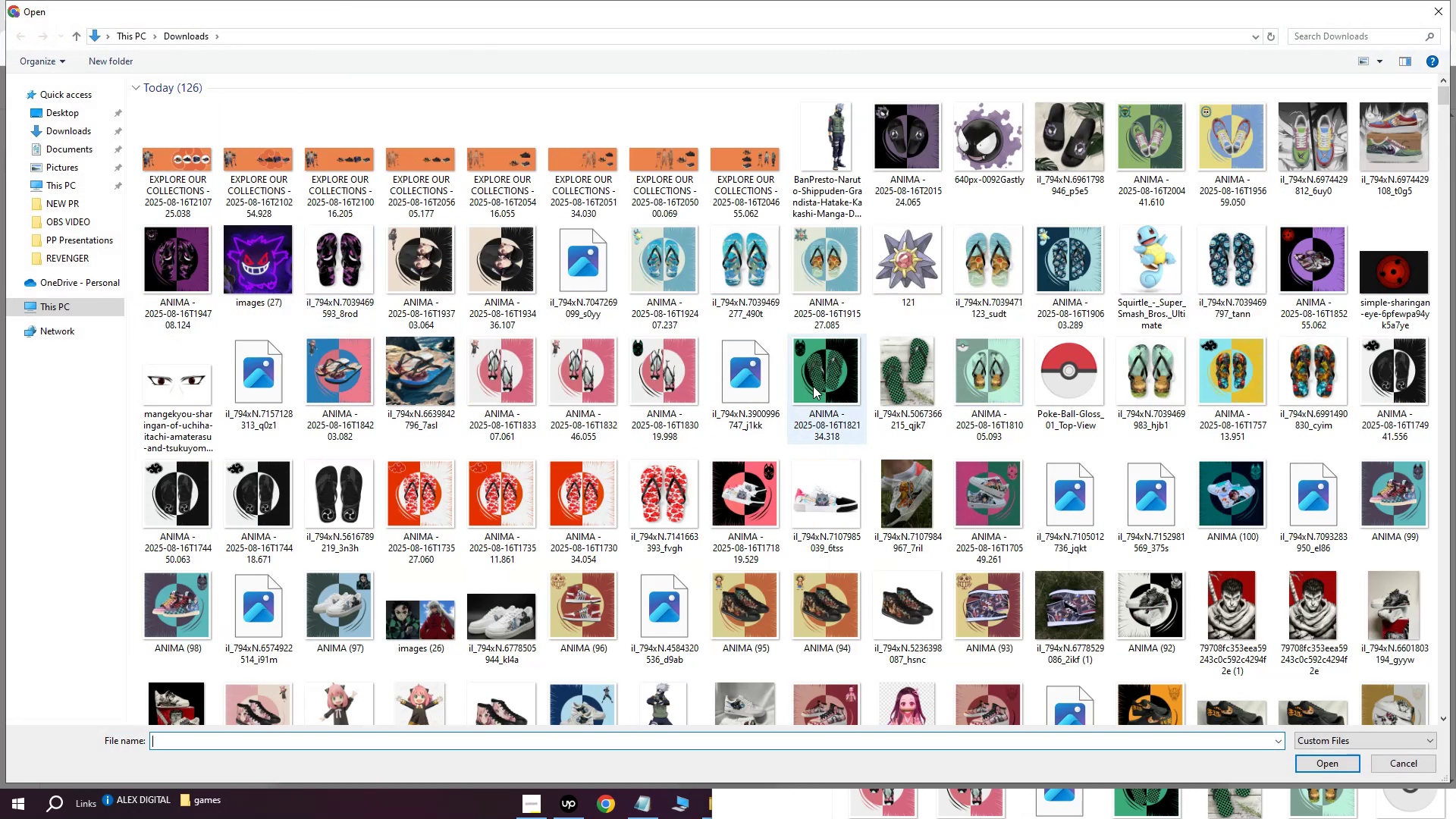 
scroll: coordinate [979, 457], scroll_direction: down, amount: 5.0
 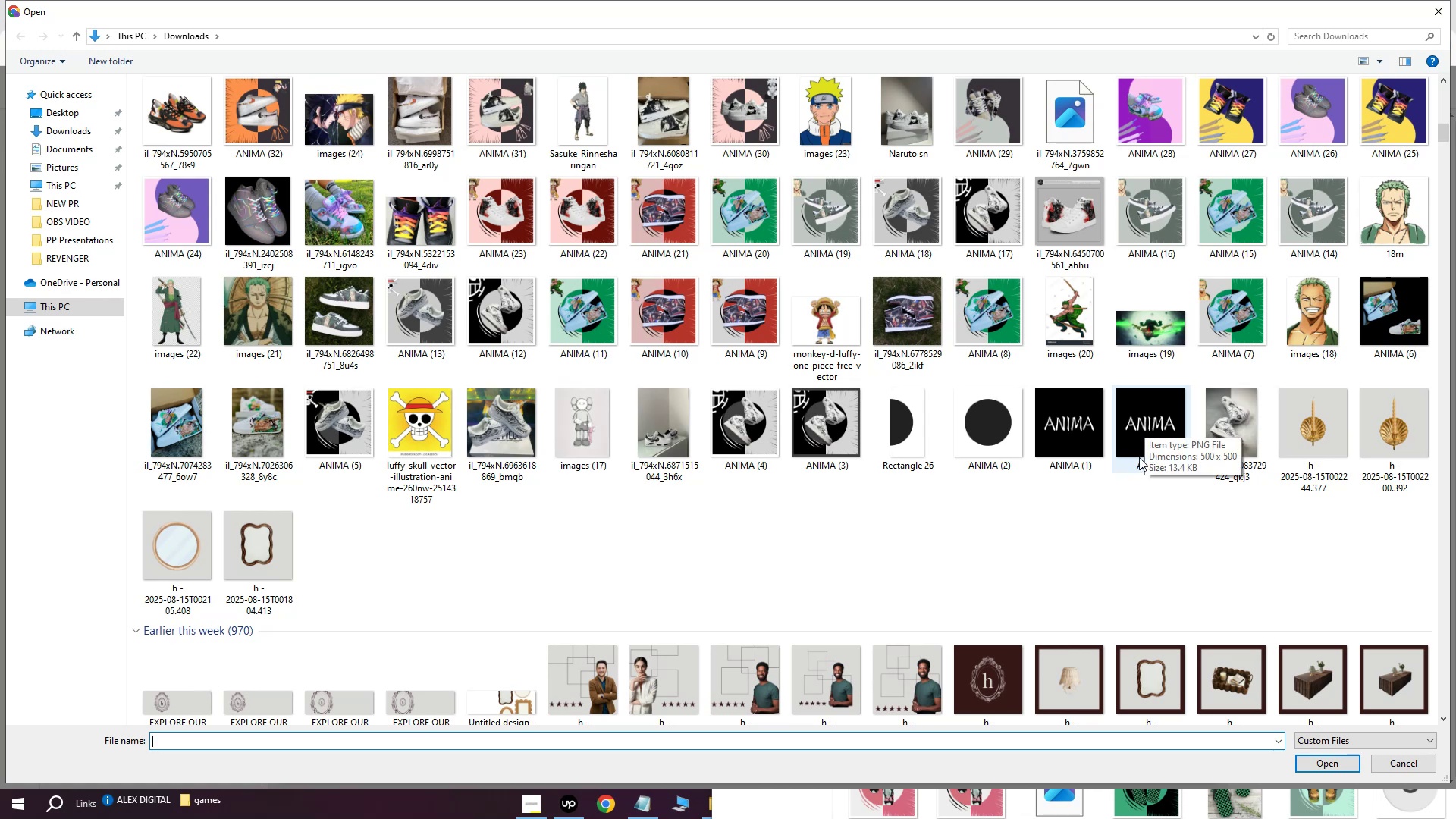 
left_click([1078, 425])
 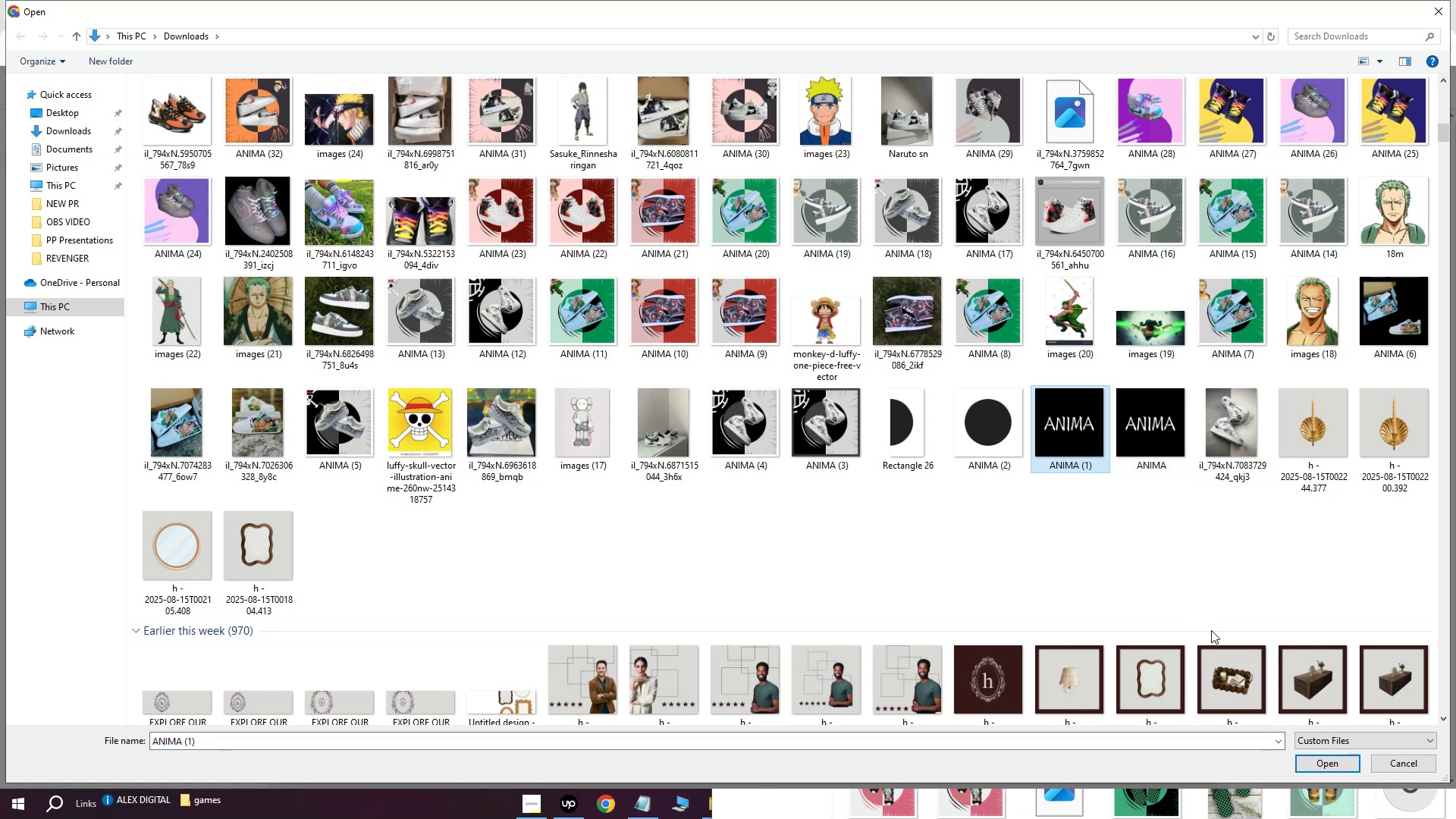 
left_click([1315, 764])
 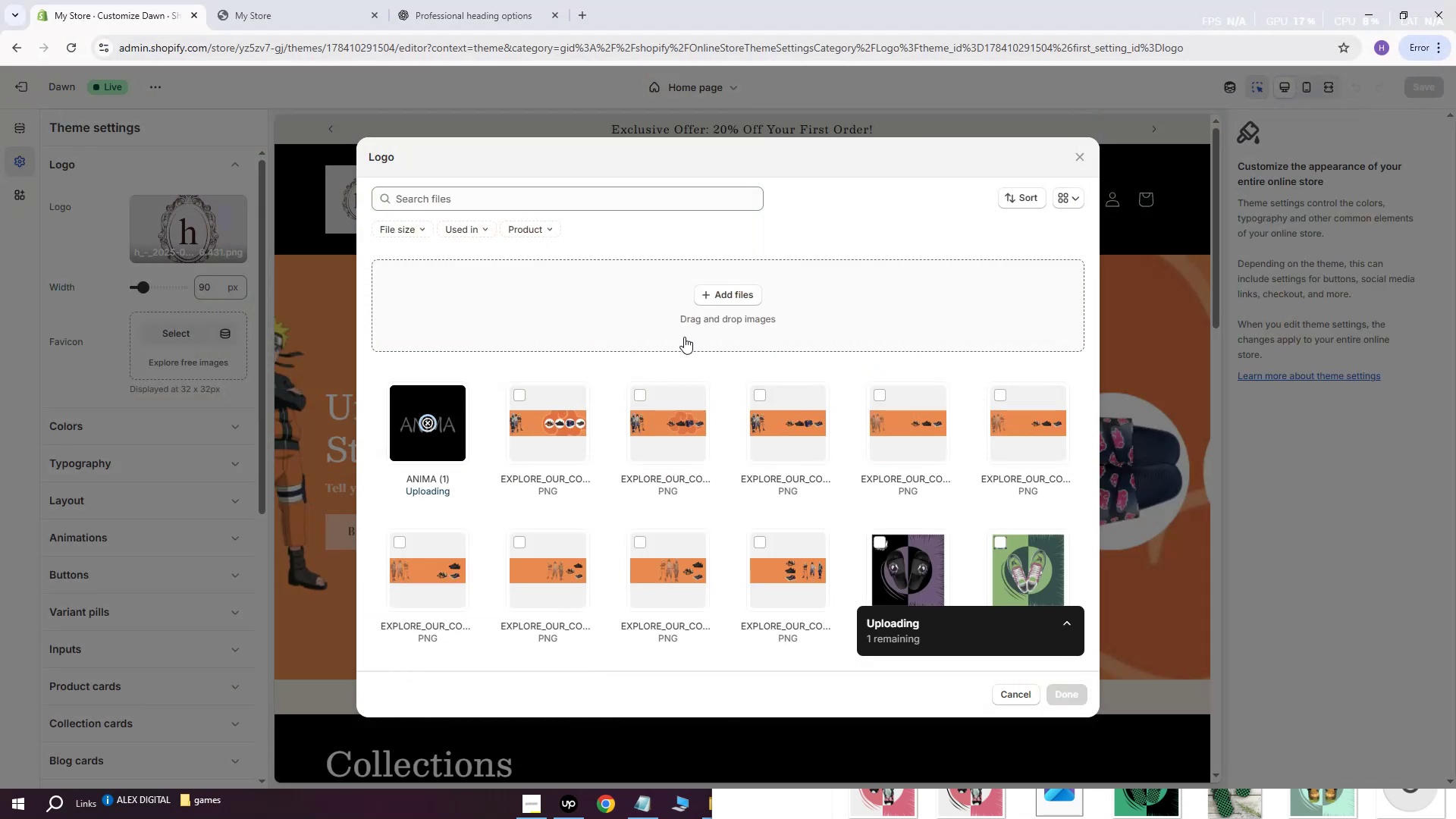 
mouse_move([933, 494])
 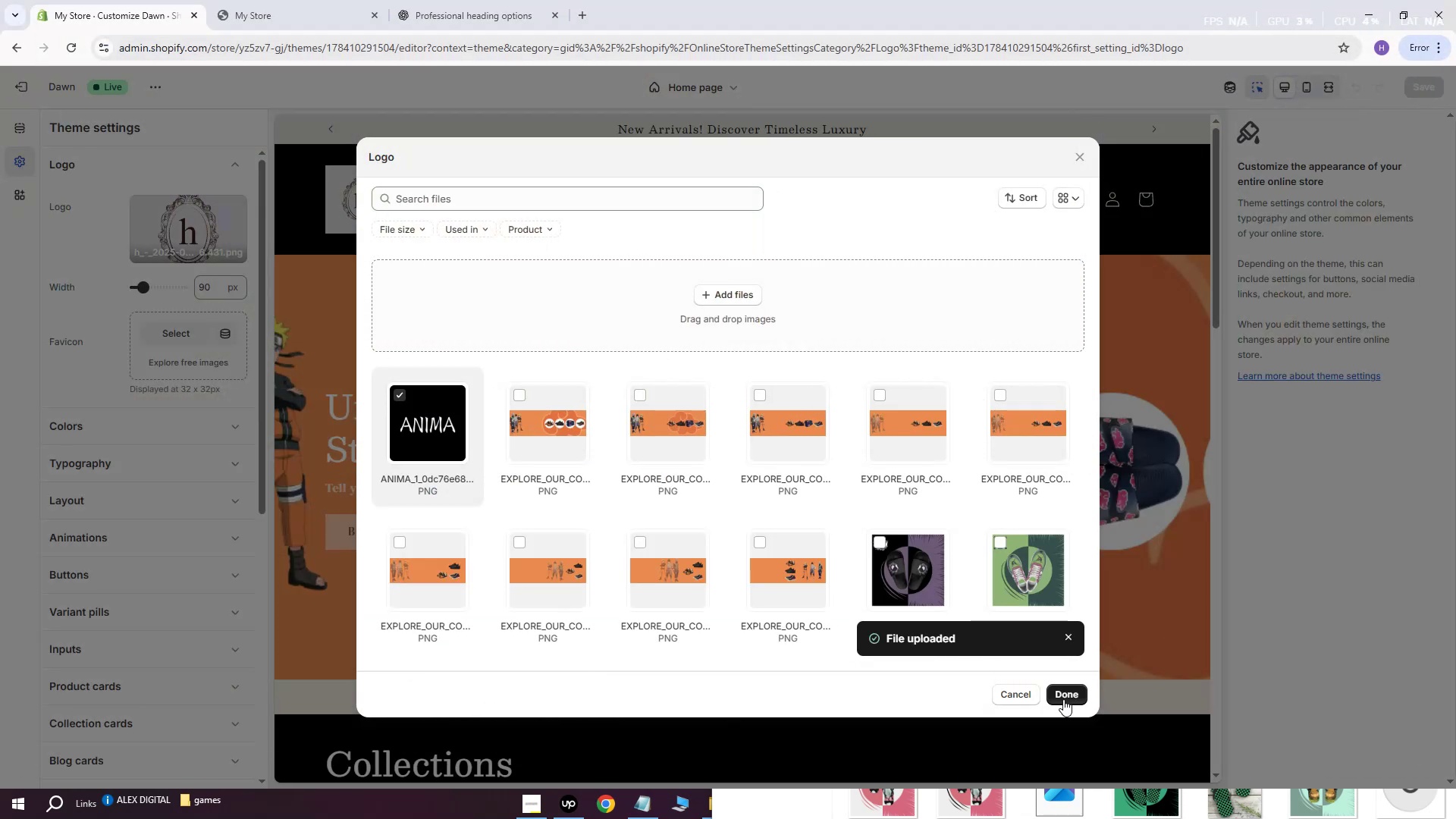 
left_click([1071, 701])
 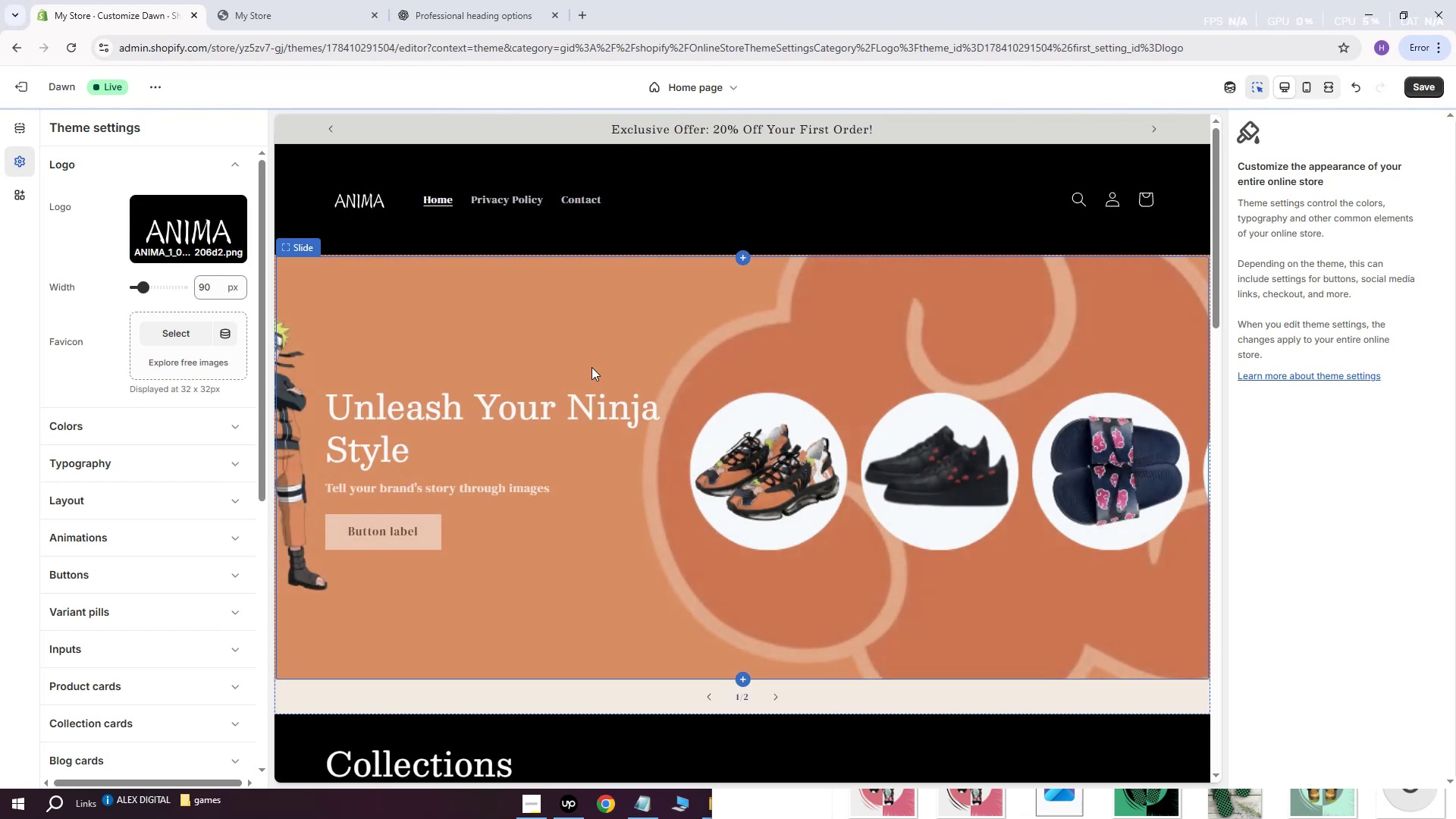 
scroll: coordinate [654, 431], scroll_direction: up, amount: 2.0
 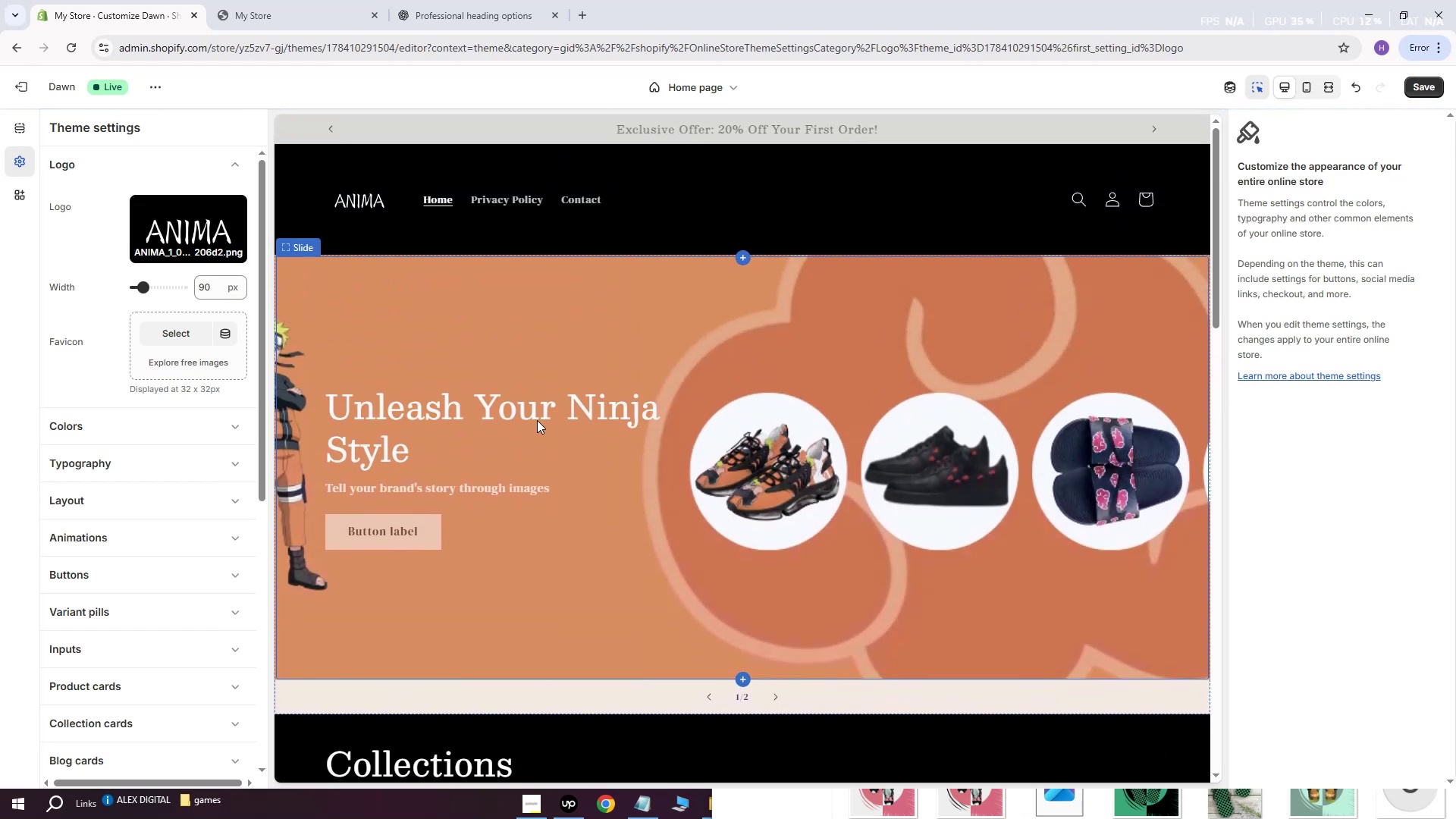 
scroll: coordinate [563, 437], scroll_direction: down, amount: 1.0
 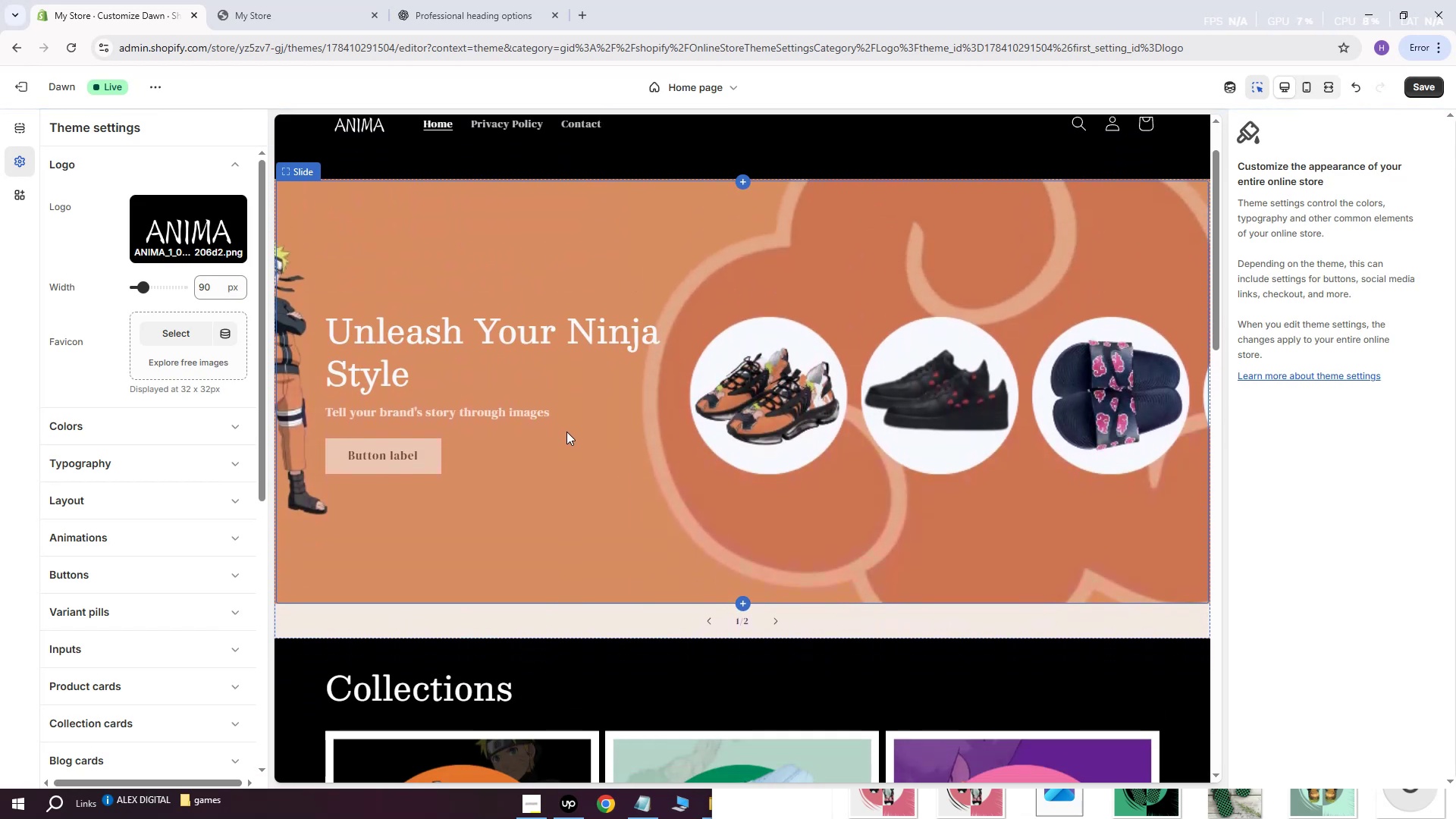 
scroll: coordinate [566, 431], scroll_direction: up, amount: 2.0
 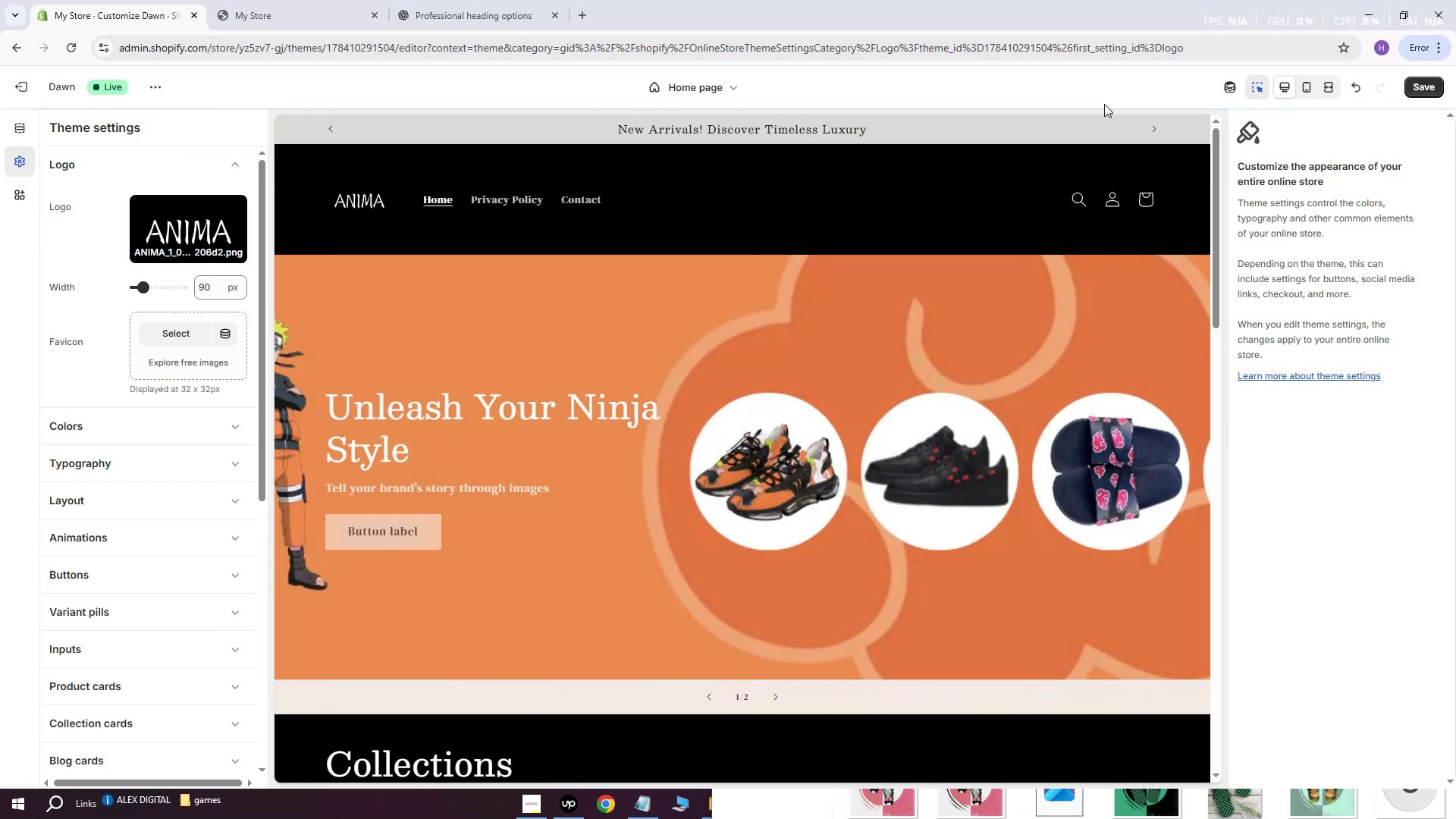 
left_click([1424, 96])
 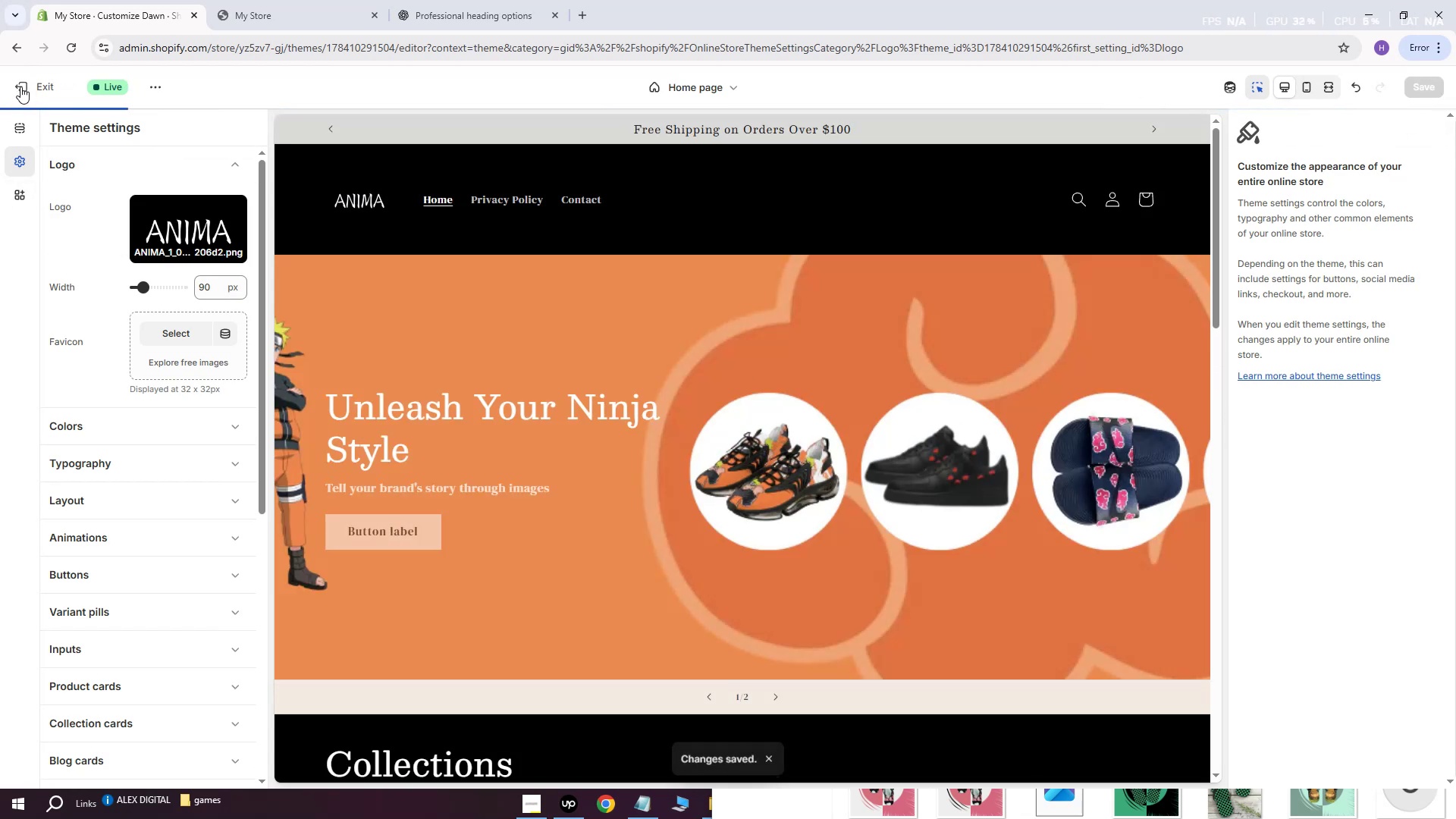 
left_click([20, 86])
 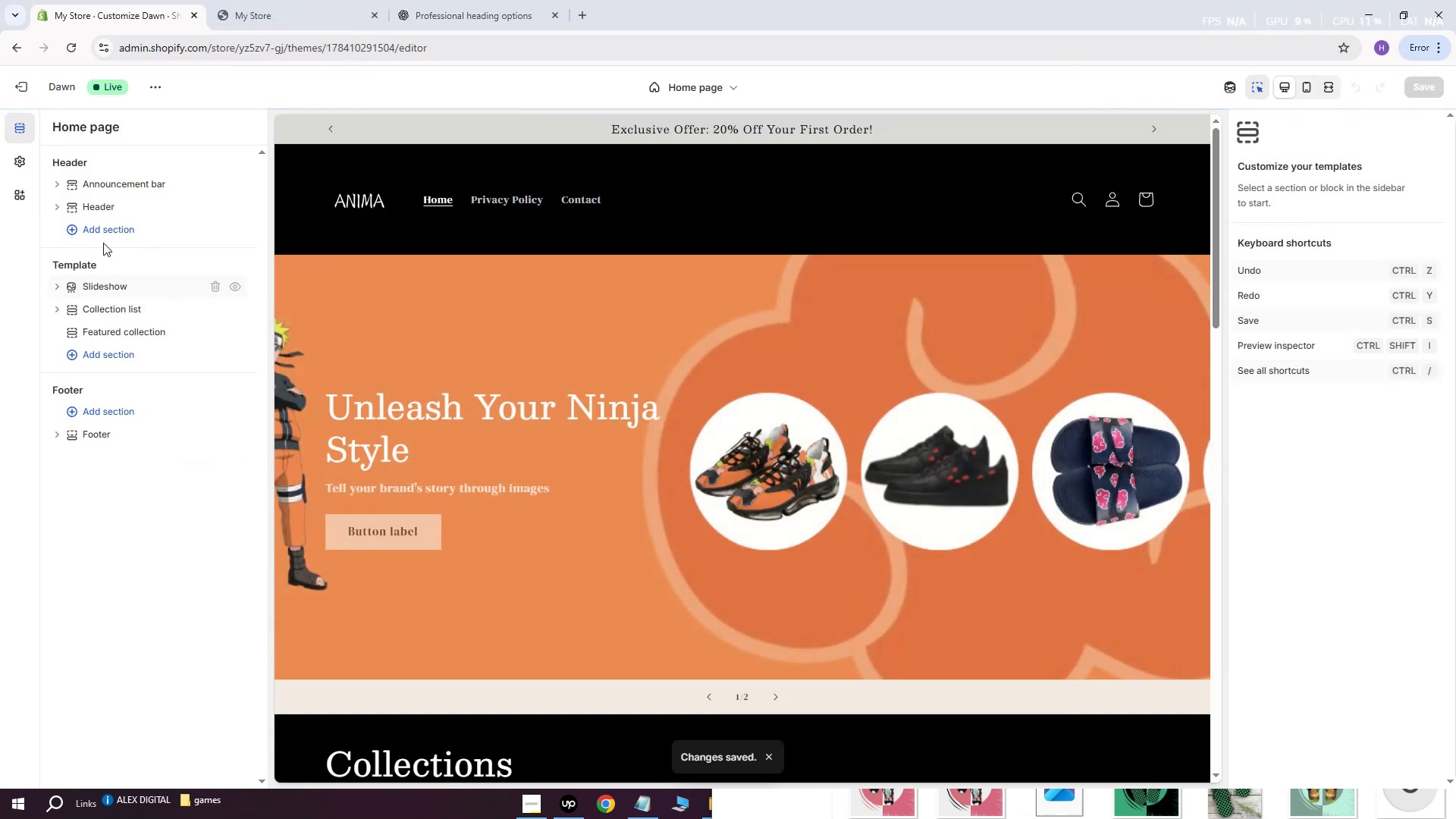 
wait(6.4)
 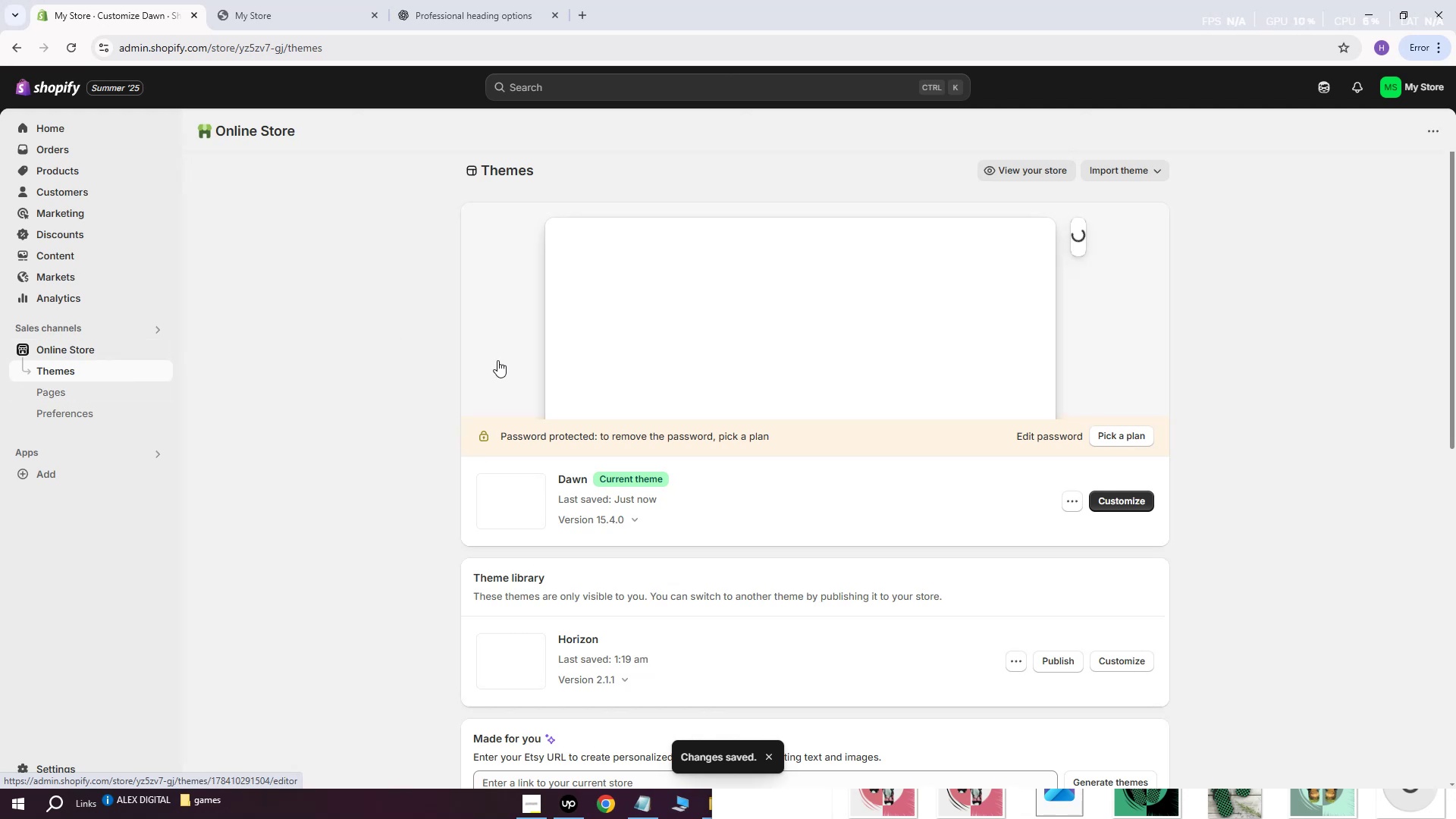 
left_click([103, 288])
 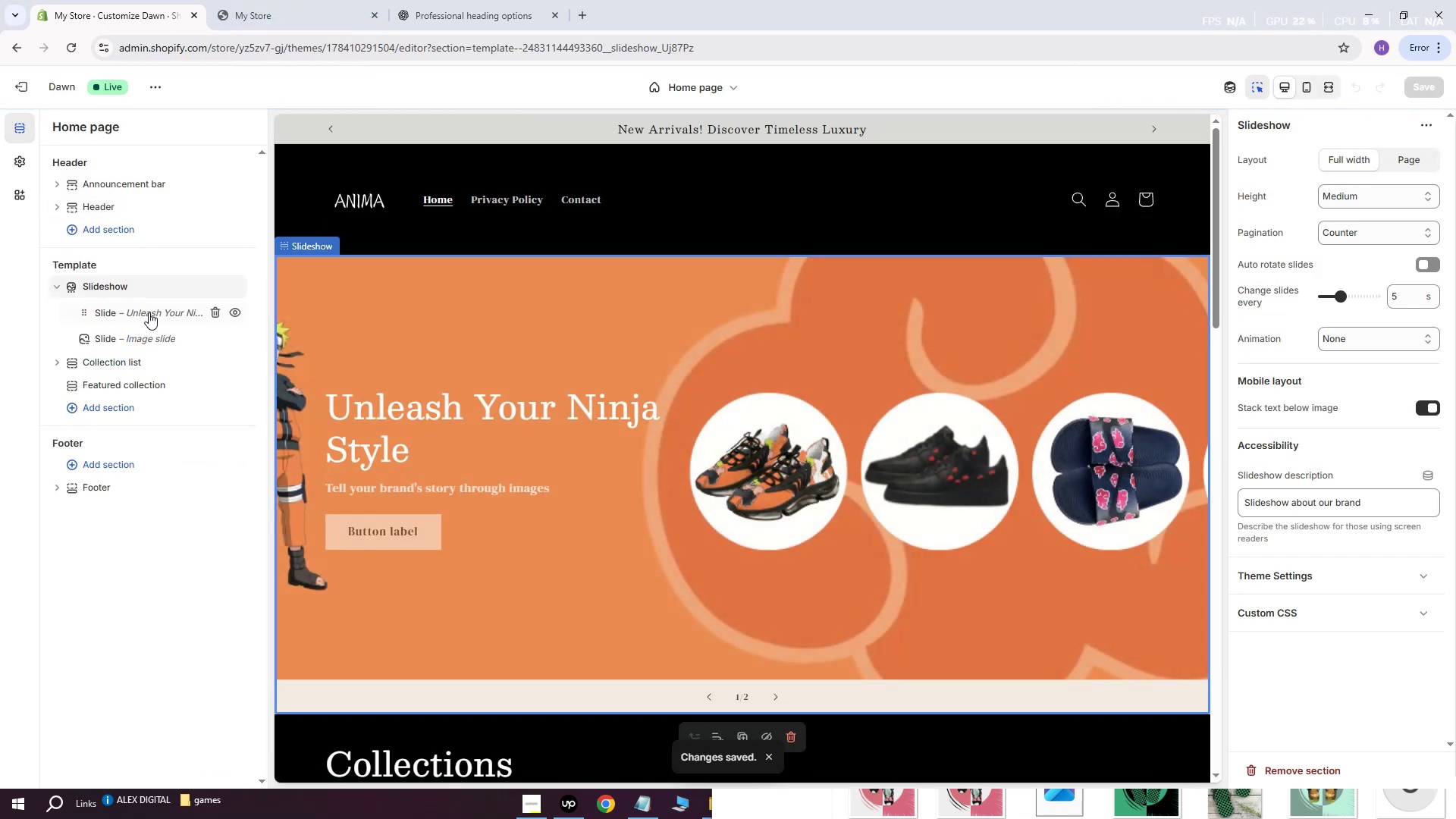 
left_click([149, 315])
 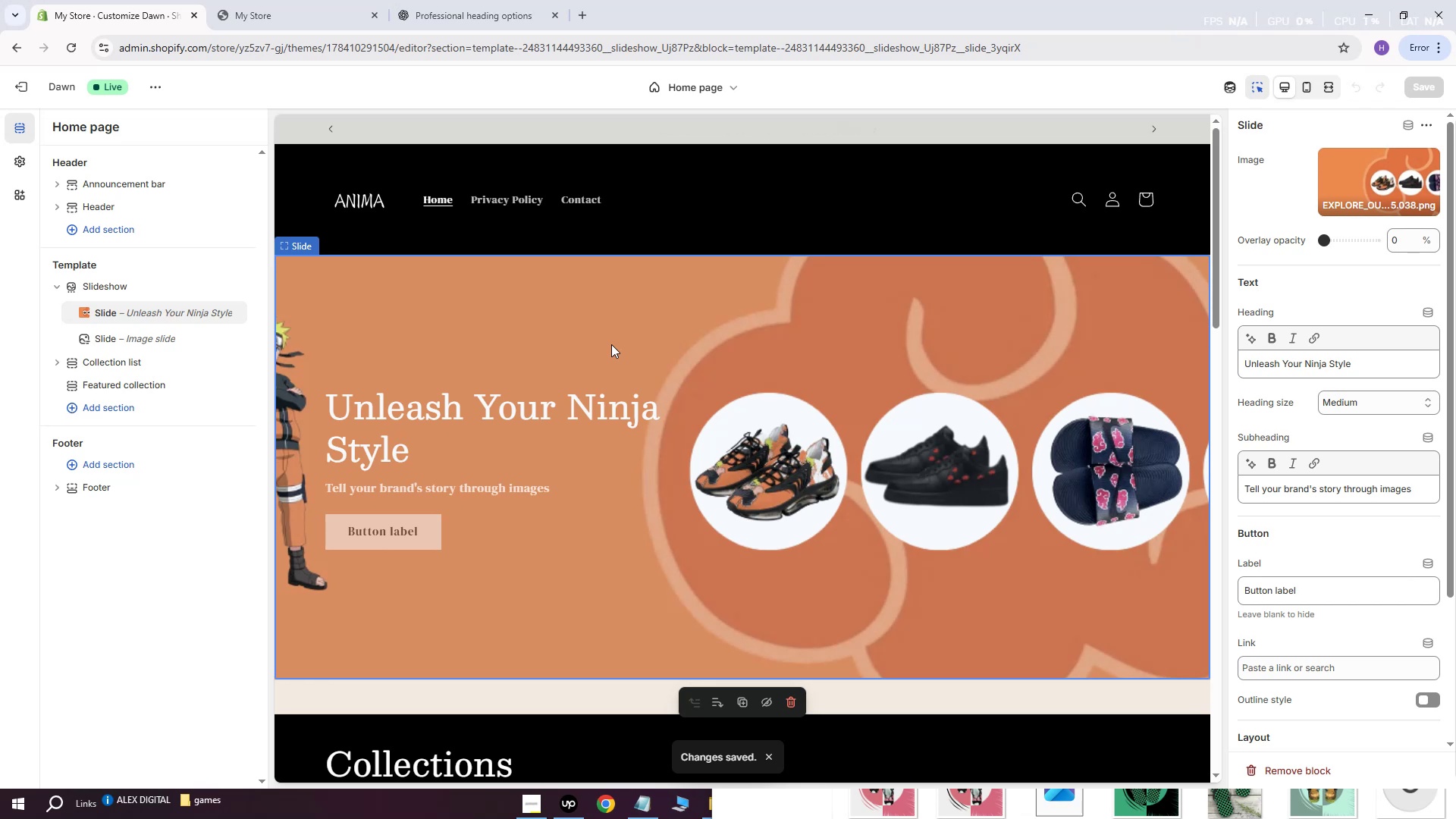 
wait(6.52)
 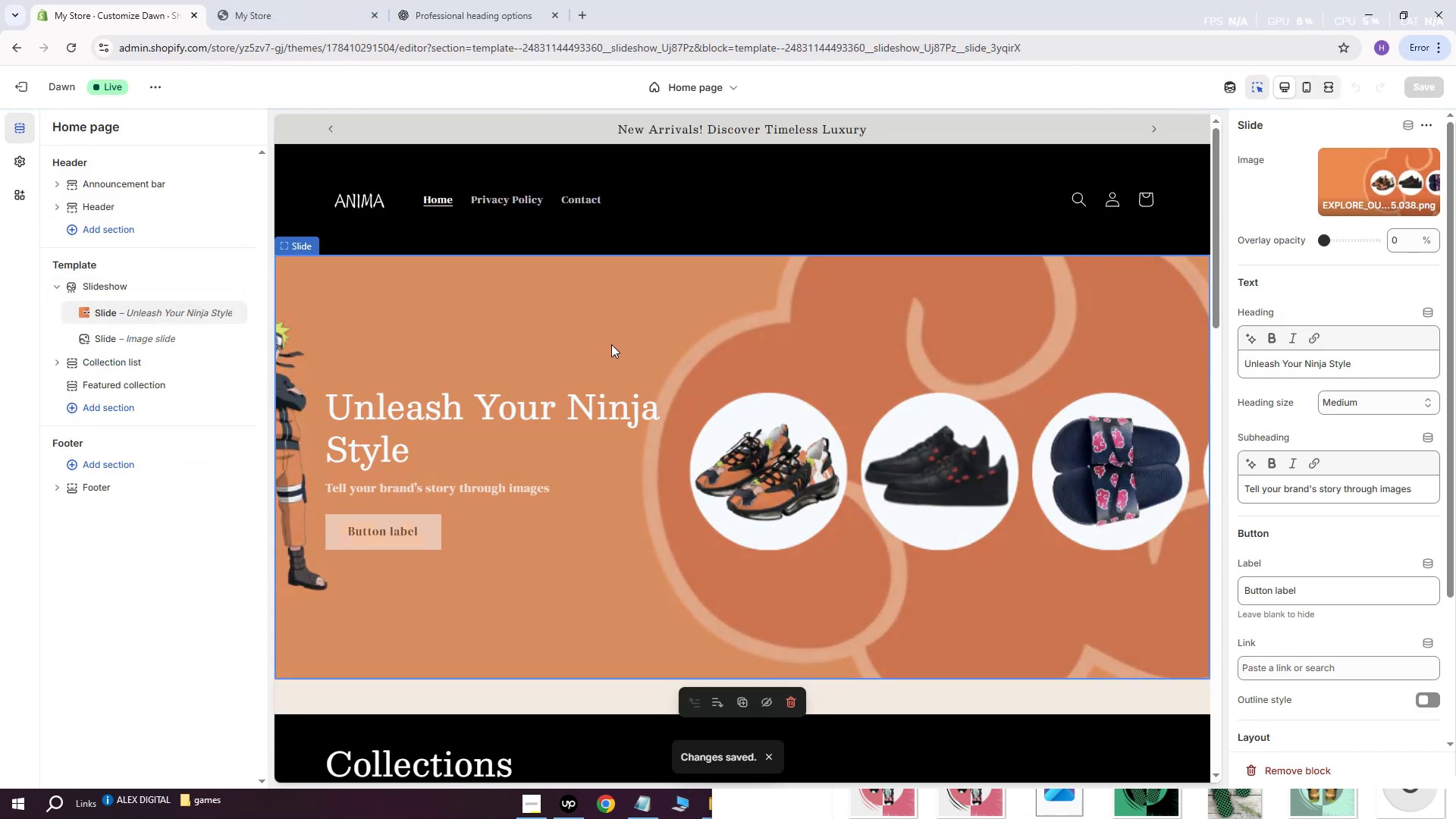 
left_click([20, 157])
 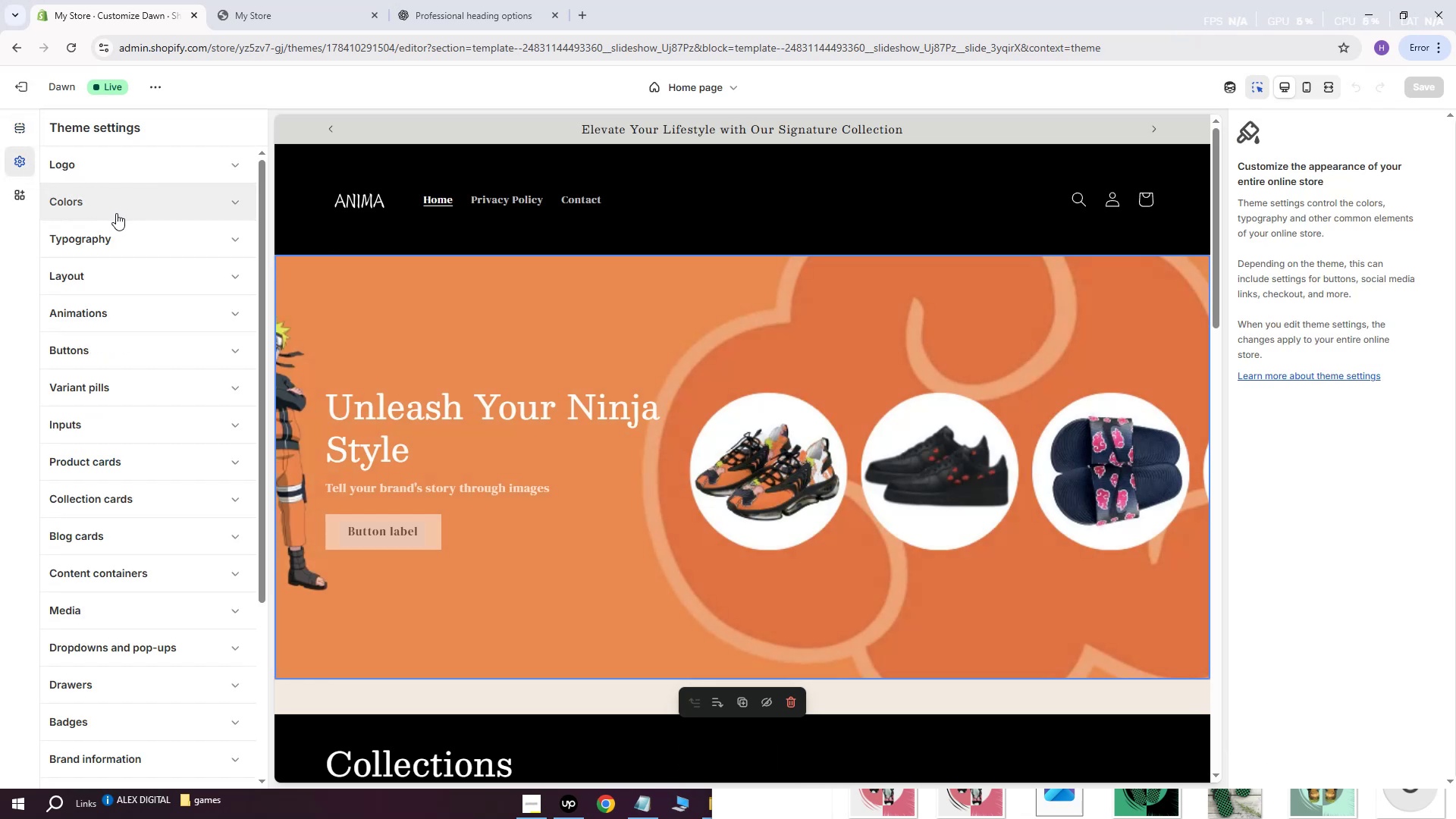 
left_click([114, 237])
 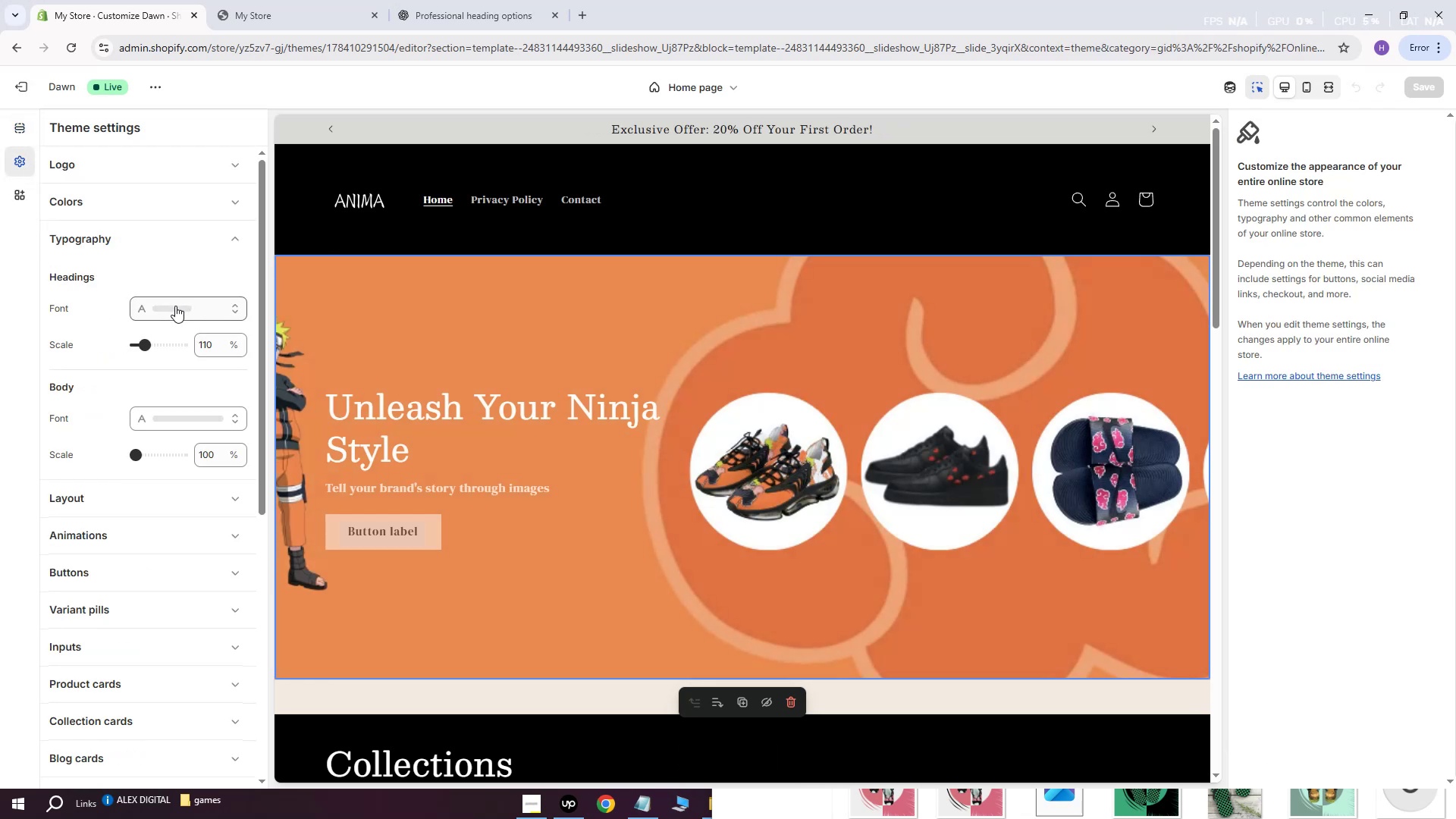 
left_click([165, 307])
 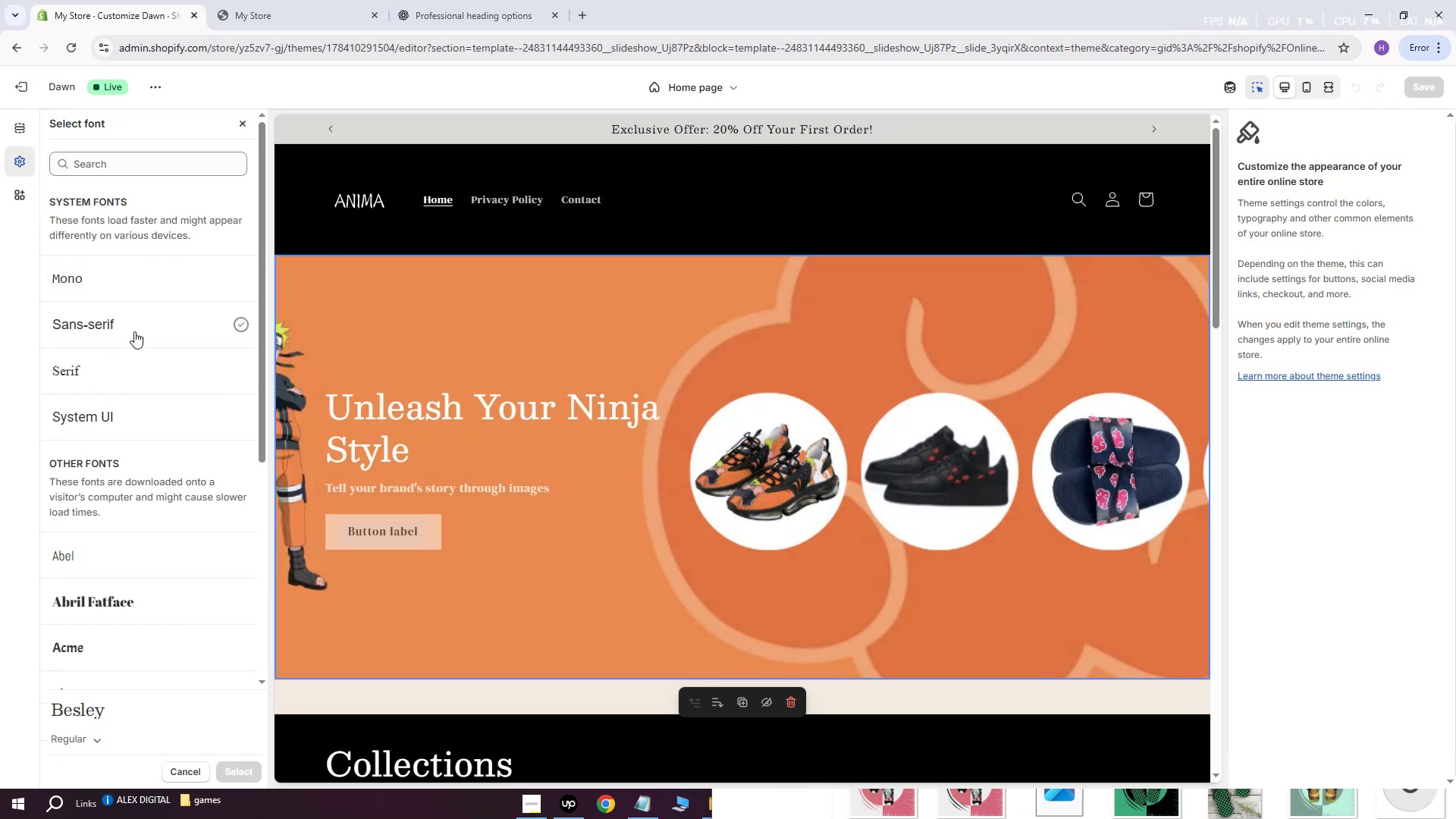 
scroll: coordinate [108, 407], scroll_direction: down, amount: 5.0
 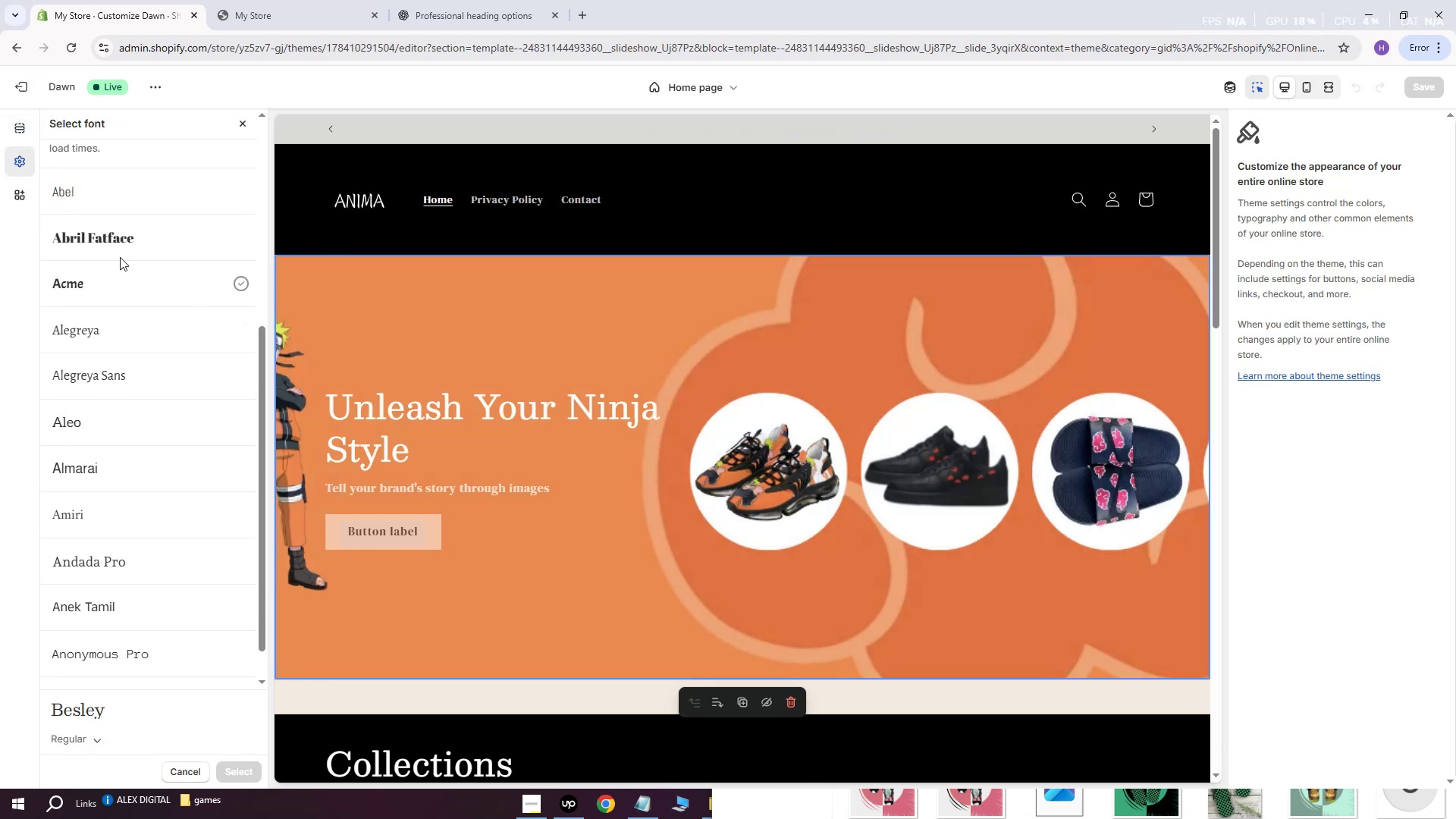 
left_click([127, 234])
 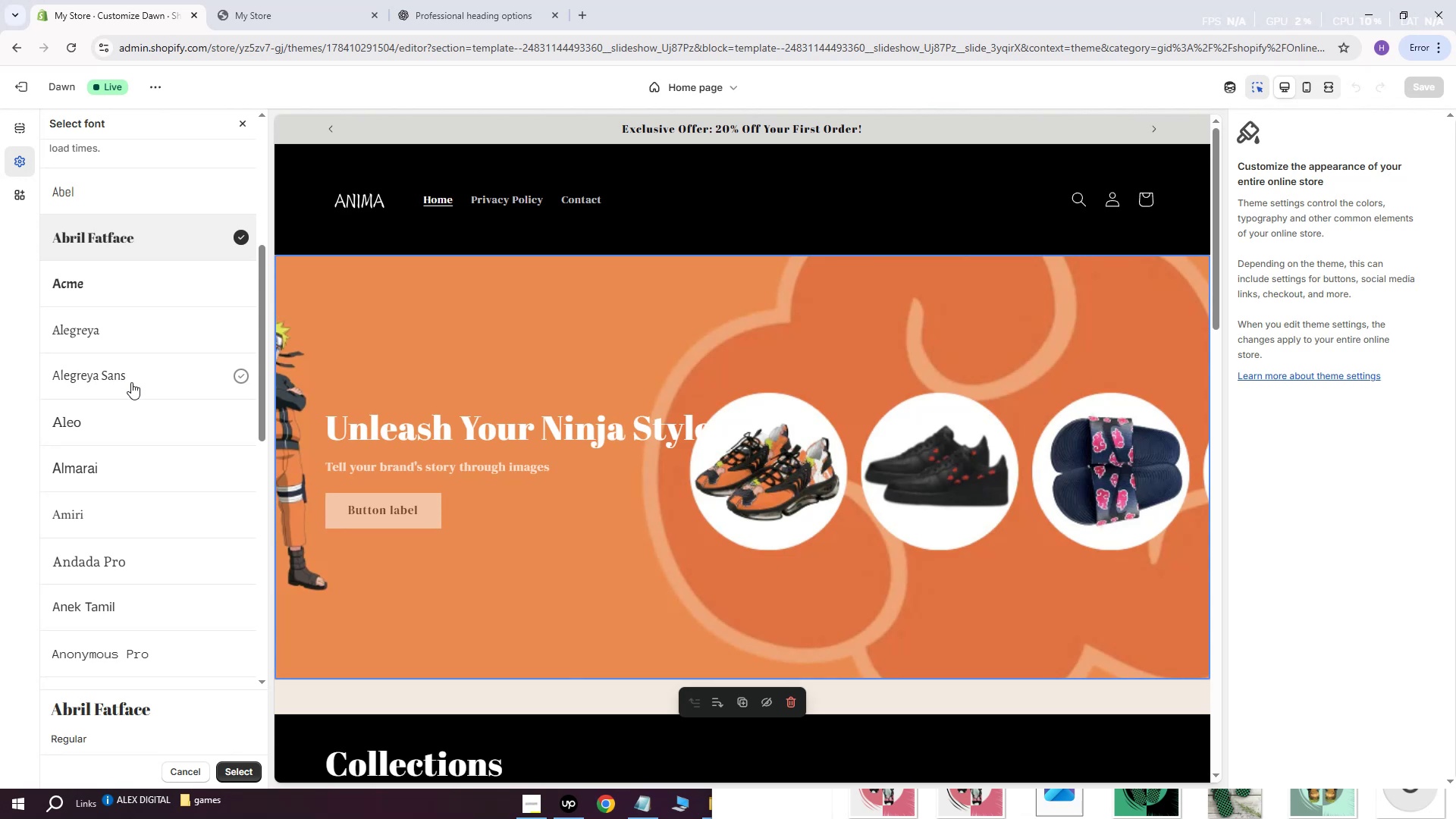 
scroll: coordinate [576, 441], scroll_direction: none, amount: 0.0
 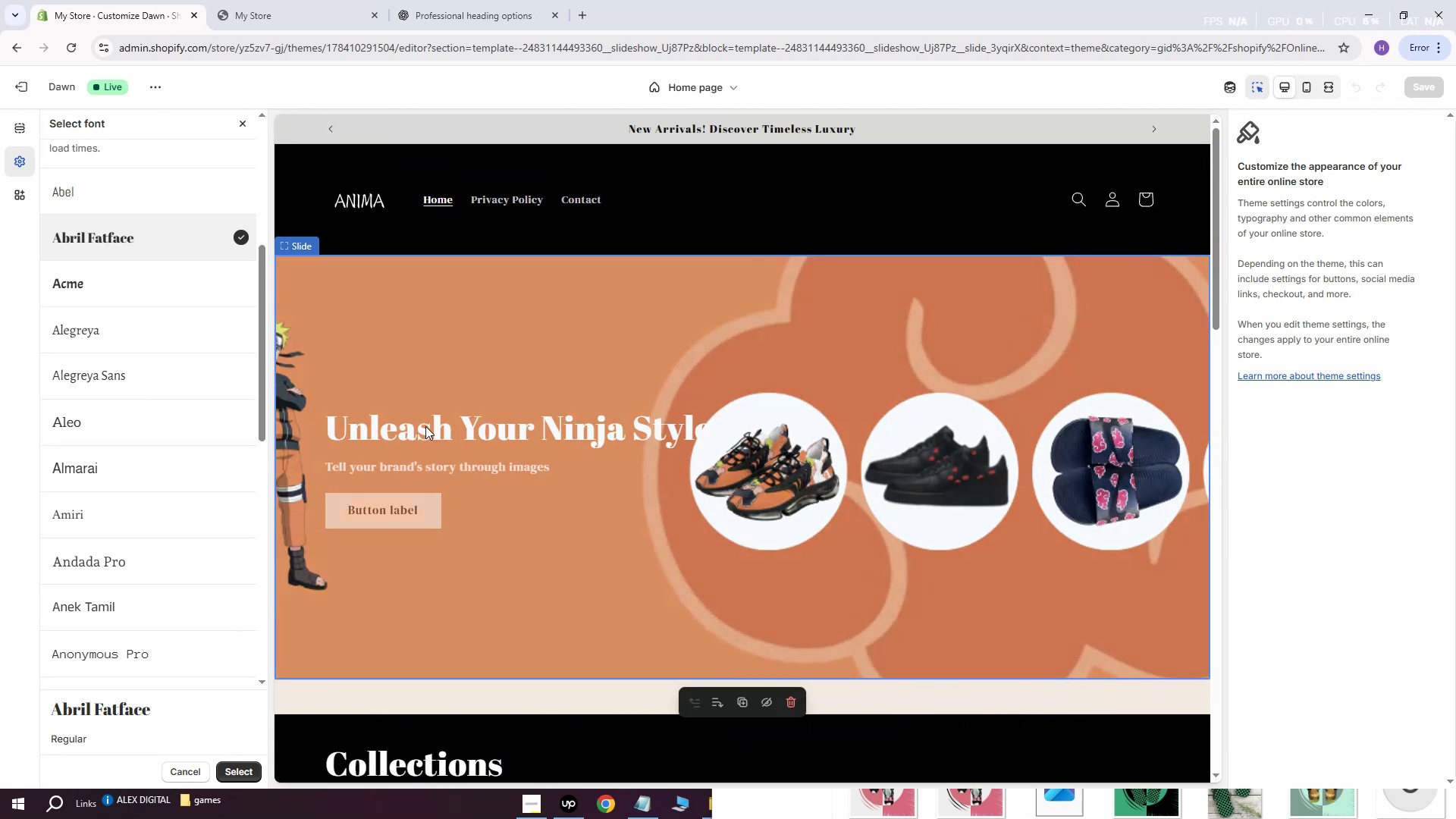 
scroll: coordinate [155, 438], scroll_direction: down, amount: 3.0
 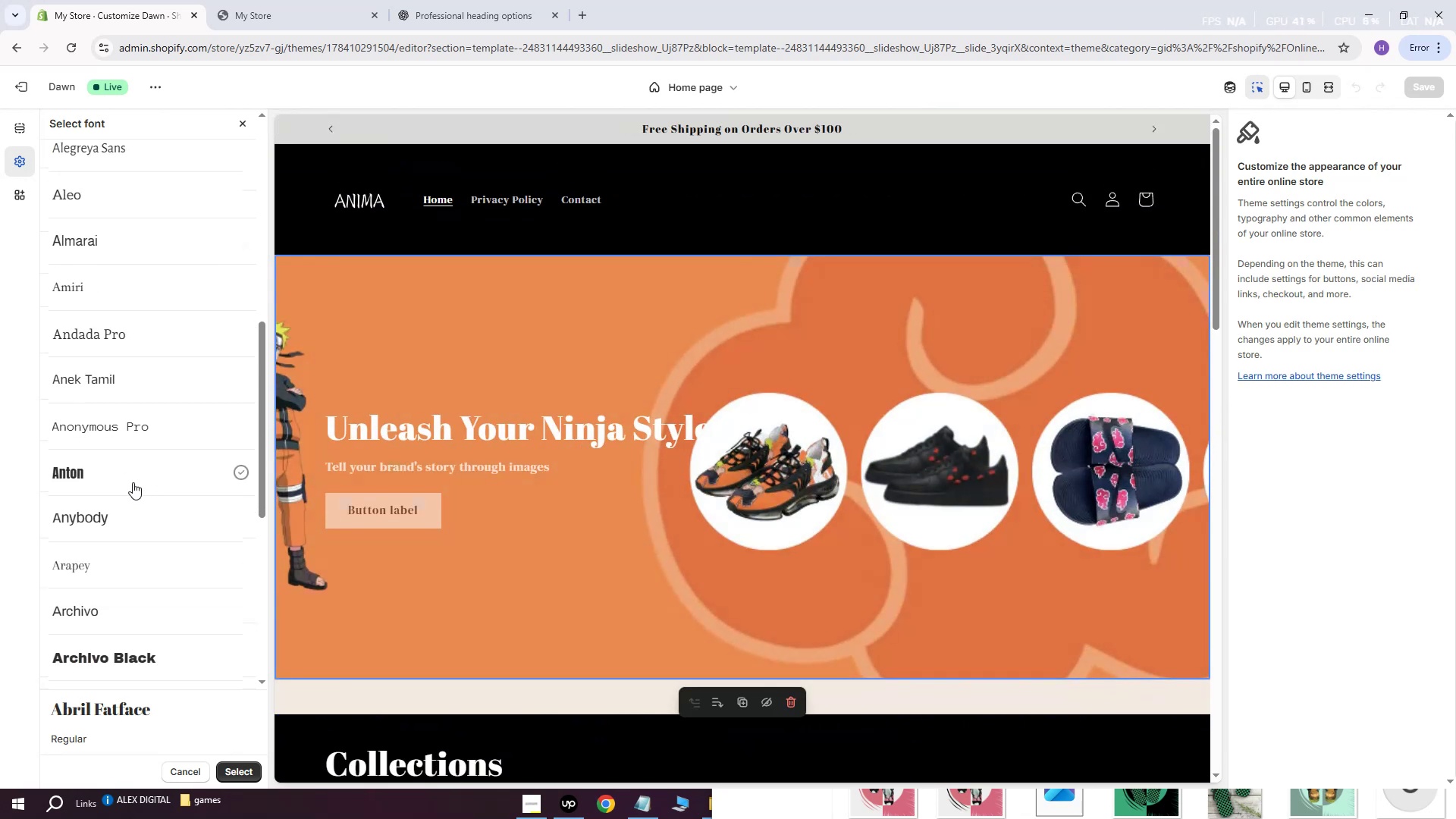 
left_click([121, 467])
 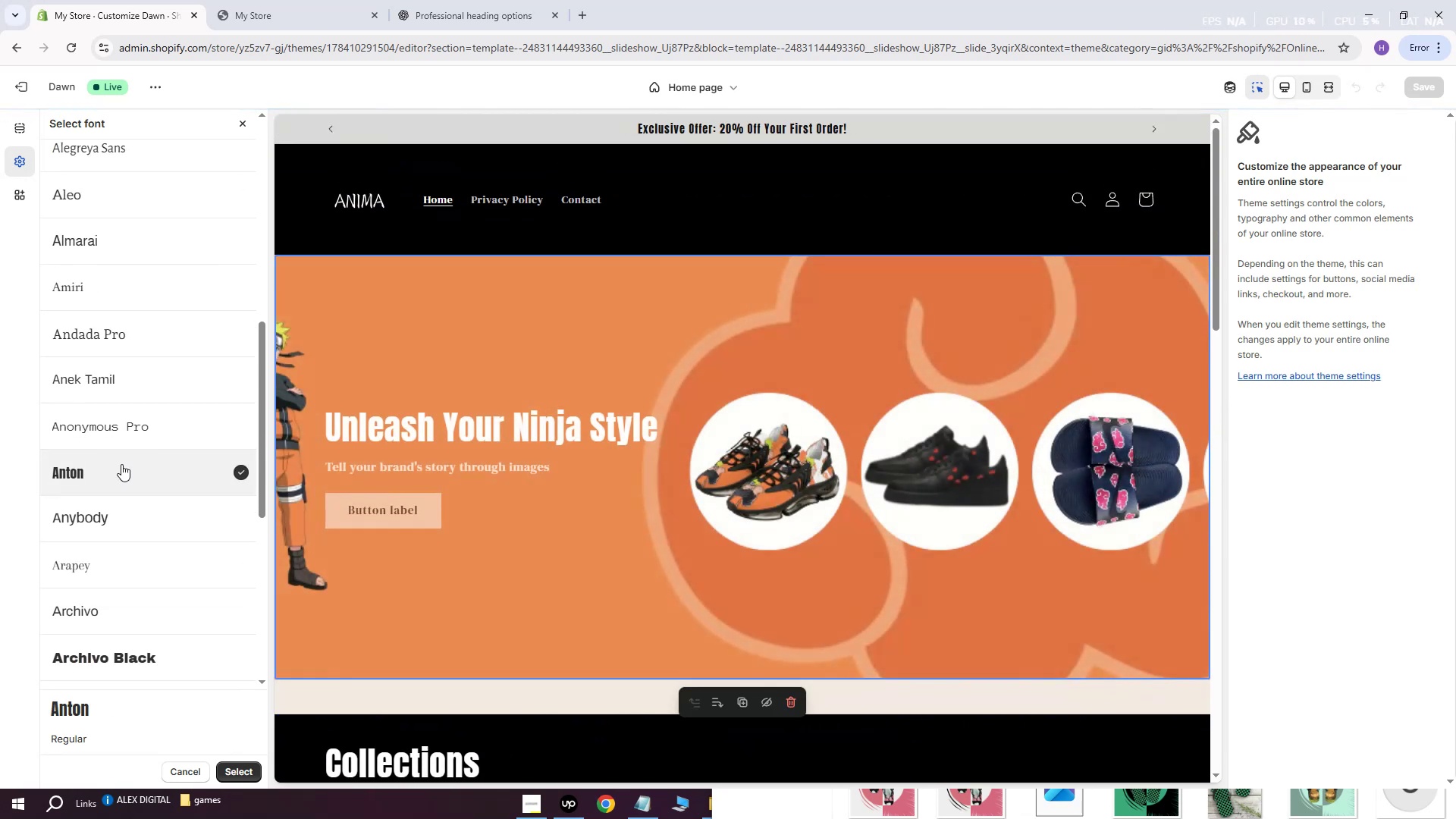 
scroll: coordinate [133, 448], scroll_direction: down, amount: 1.0
 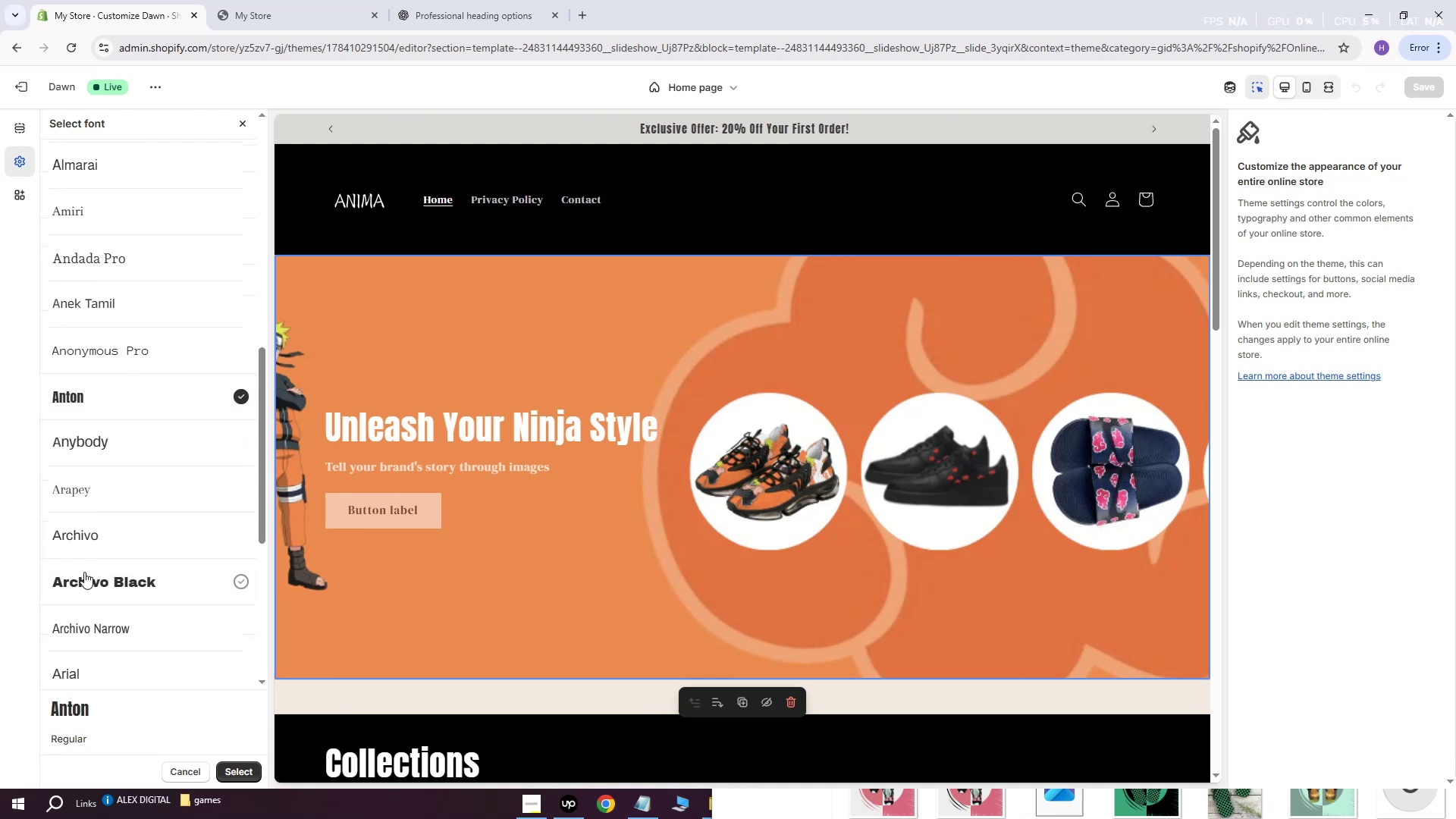 
double_click([83, 576])
 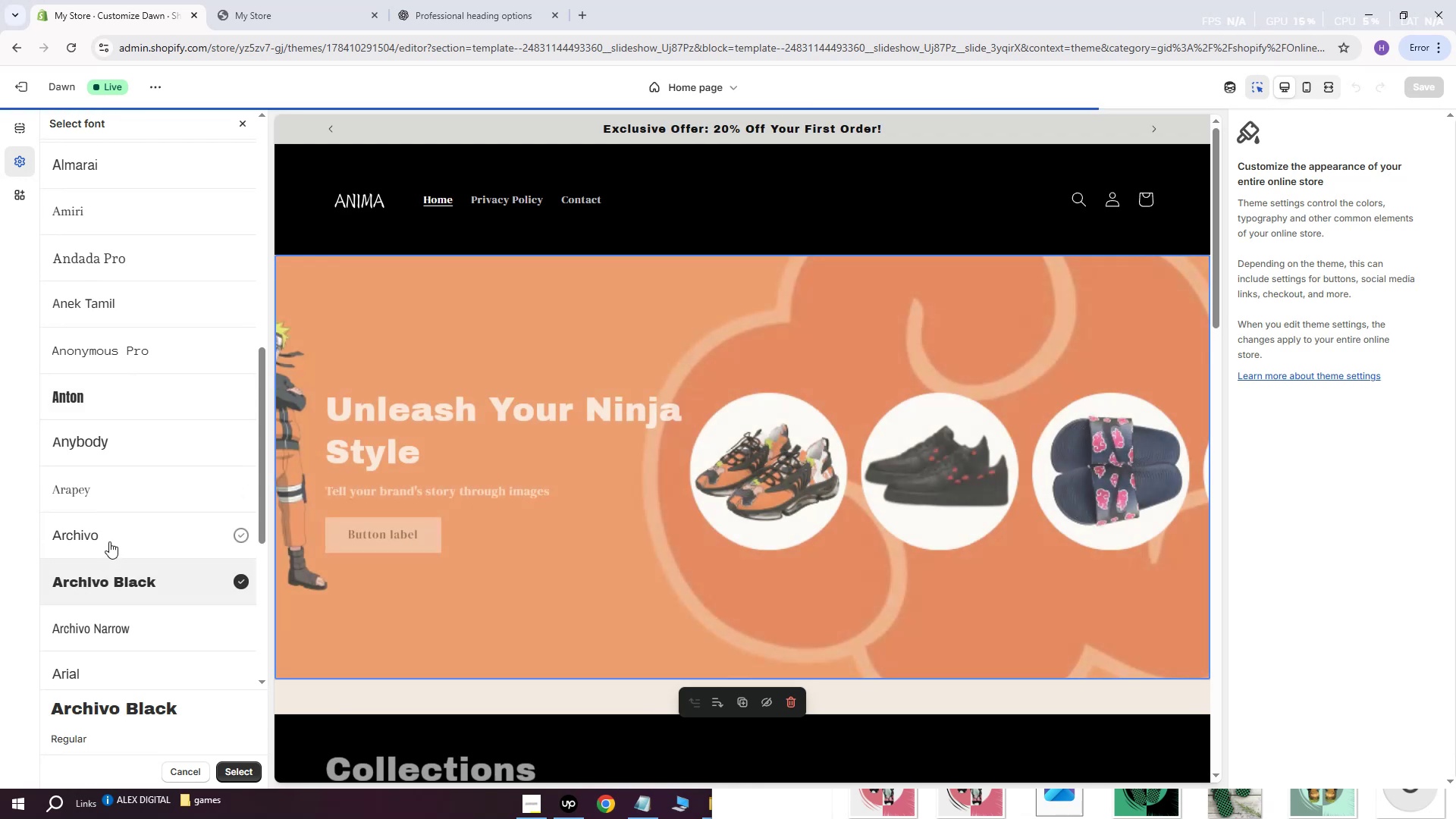 
scroll: coordinate [113, 550], scroll_direction: down, amount: 9.0
 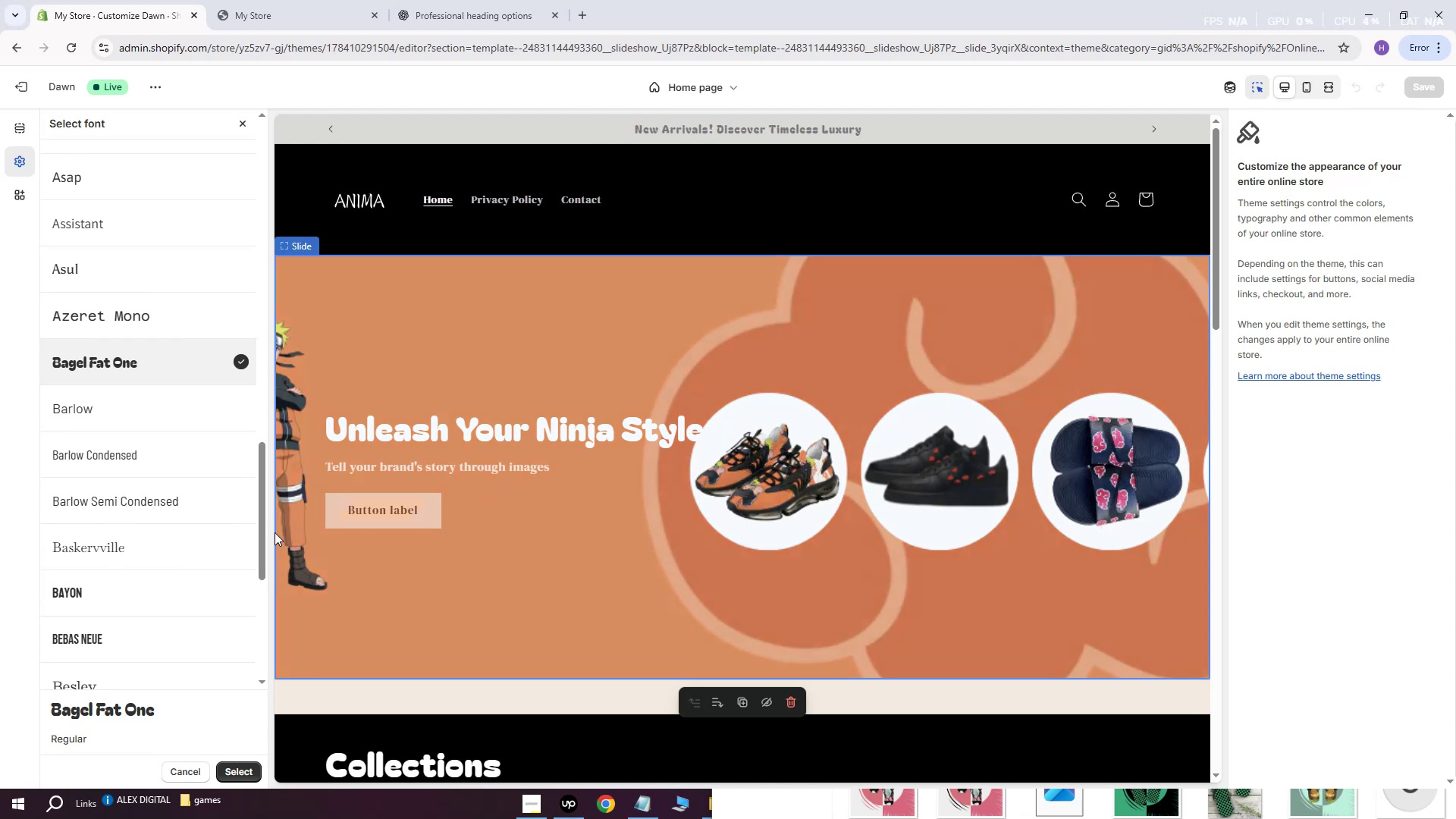 
left_click([102, 588])
 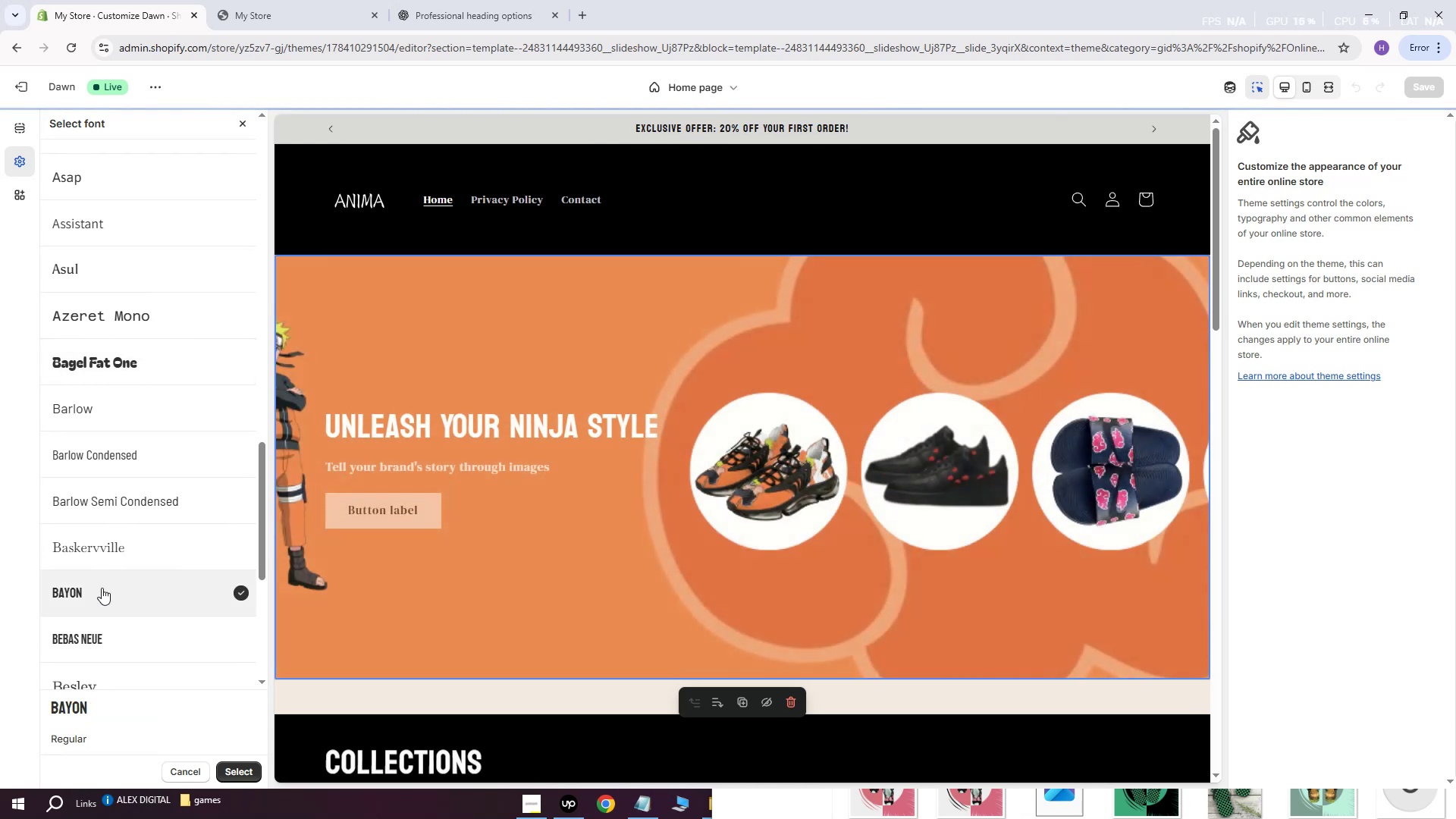 
scroll: coordinate [96, 618], scroll_direction: down, amount: 2.0
 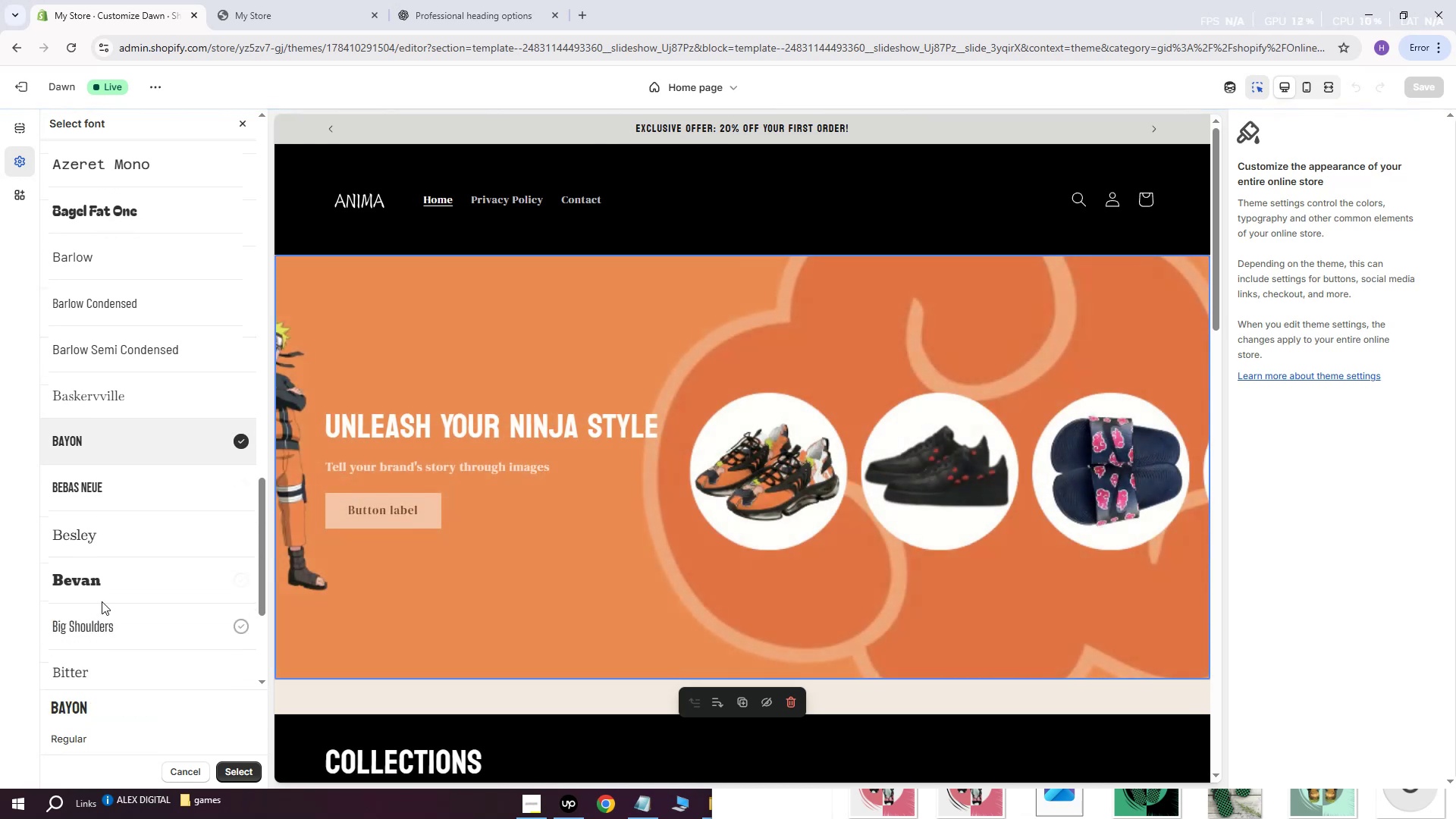 
left_click([103, 576])
 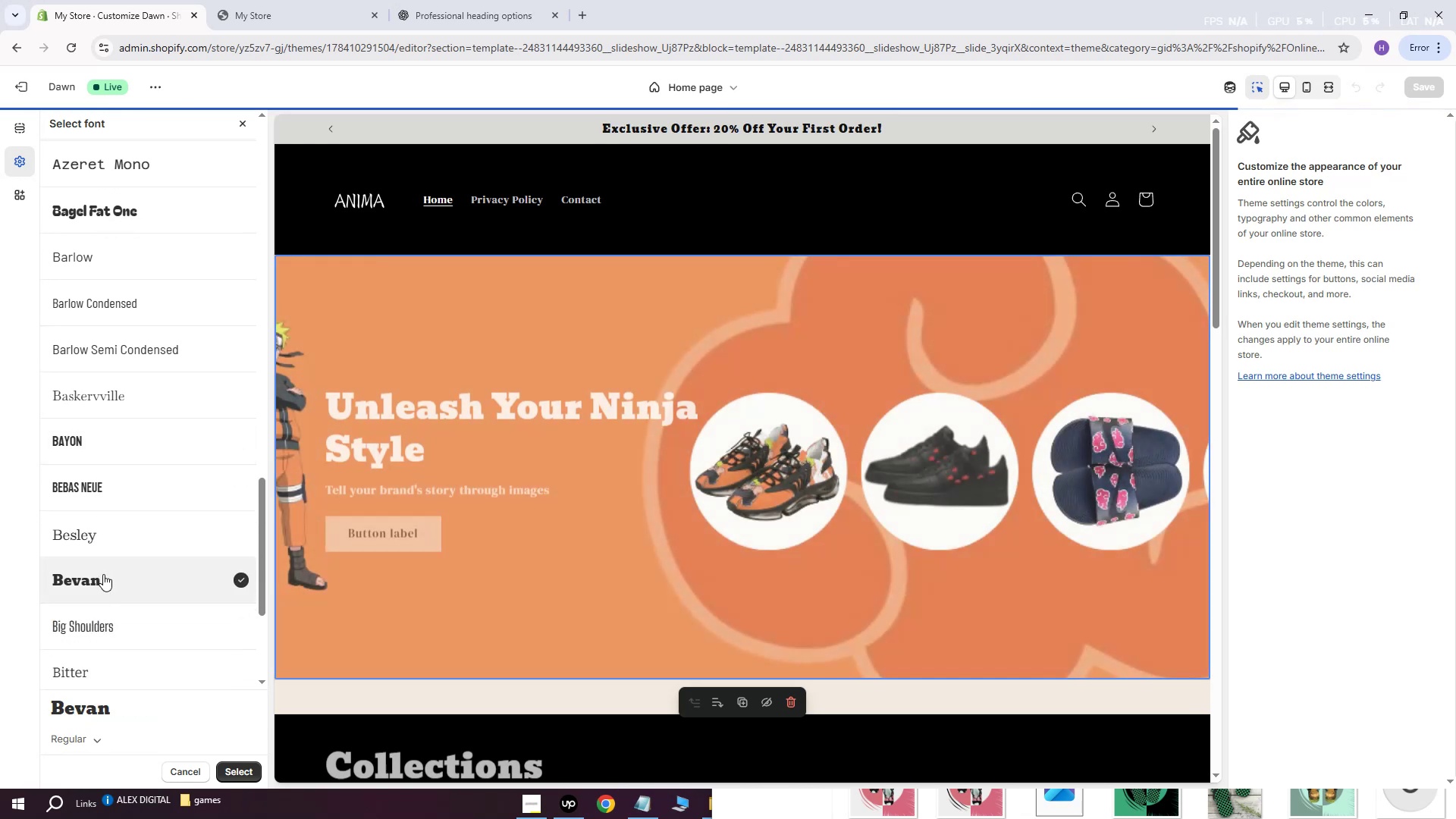 
scroll: coordinate [104, 570], scroll_direction: down, amount: 4.0
 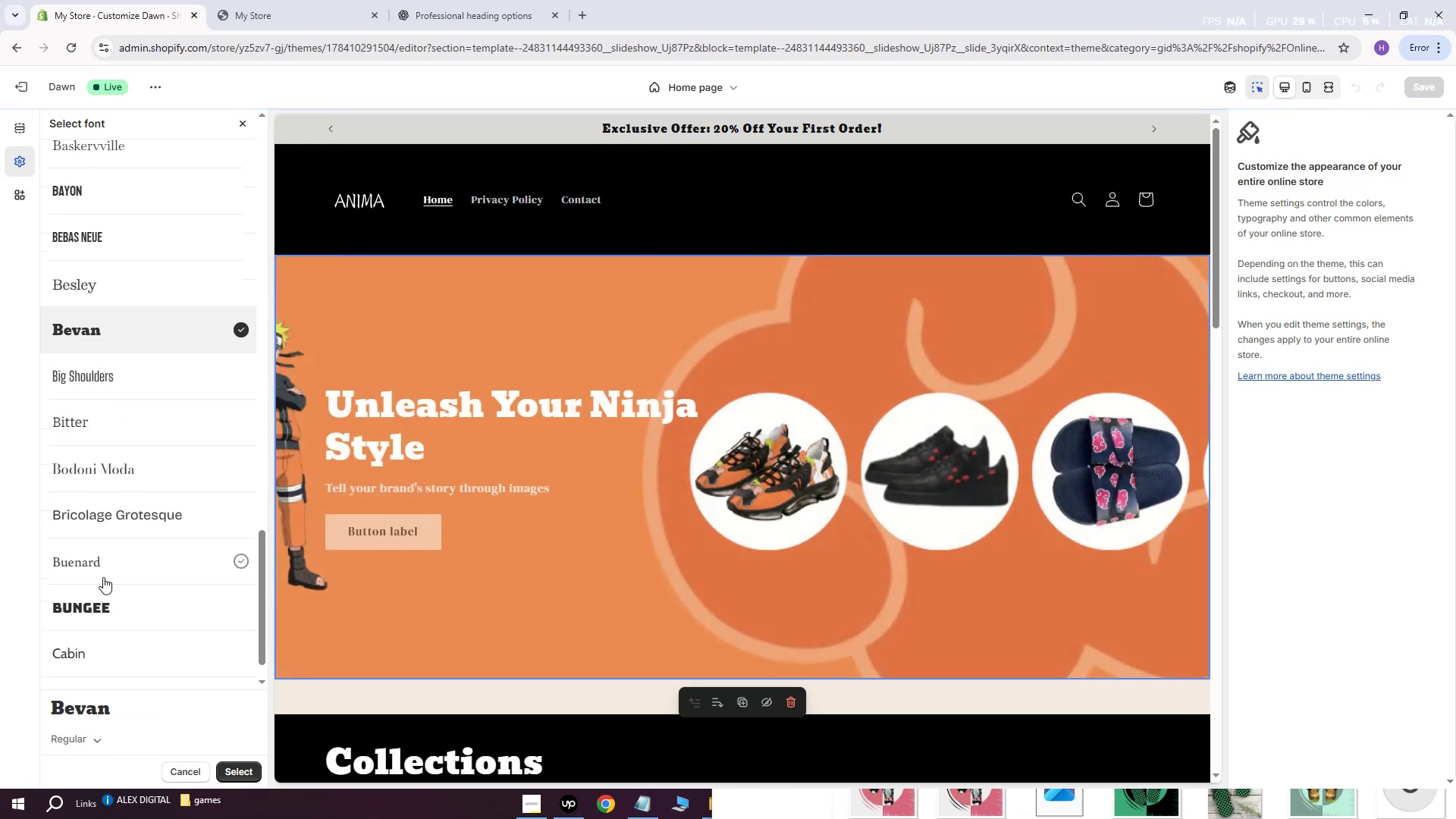 
left_click([97, 600])
 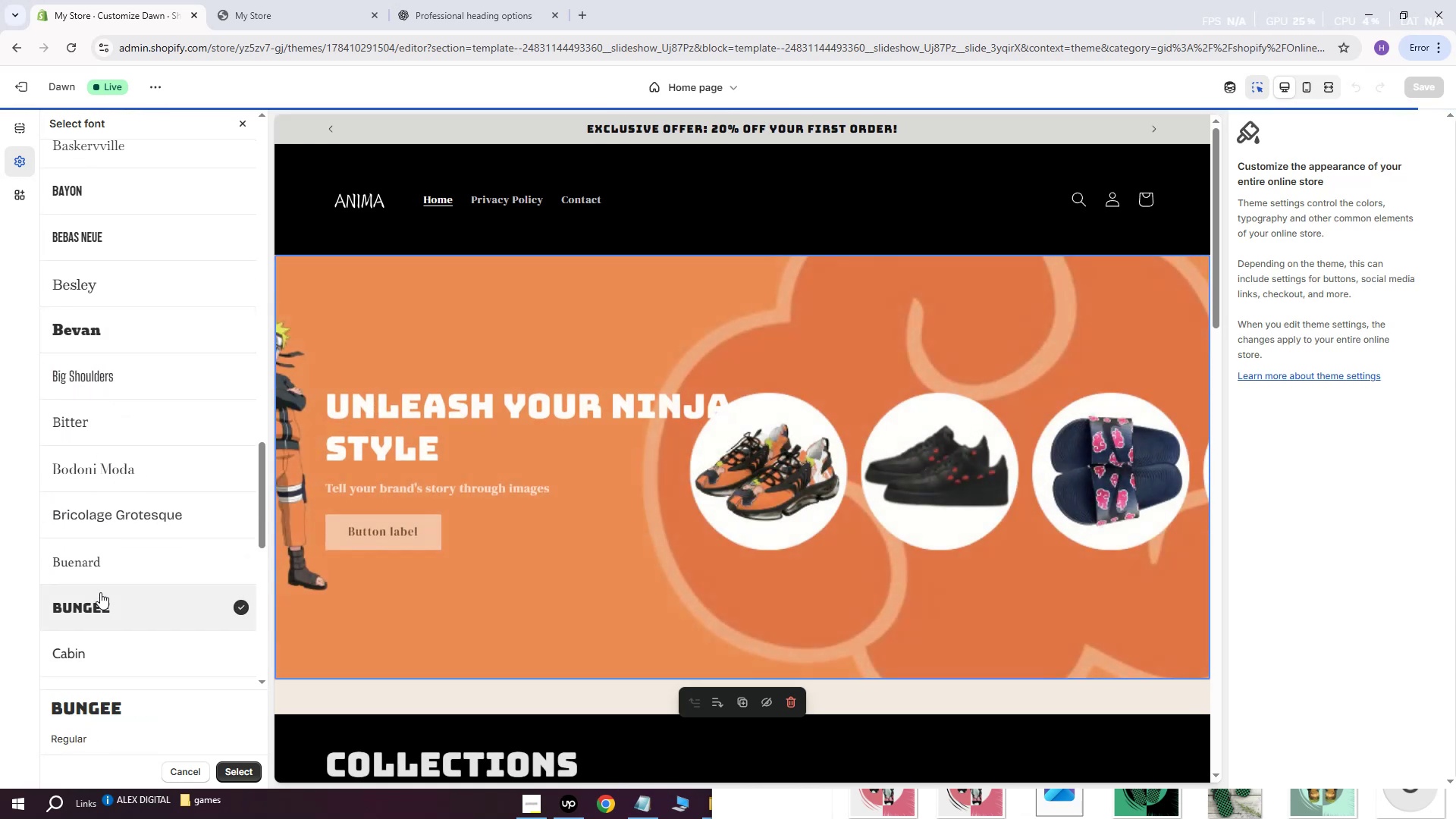 
scroll: coordinate [115, 548], scroll_direction: down, amount: 3.0
 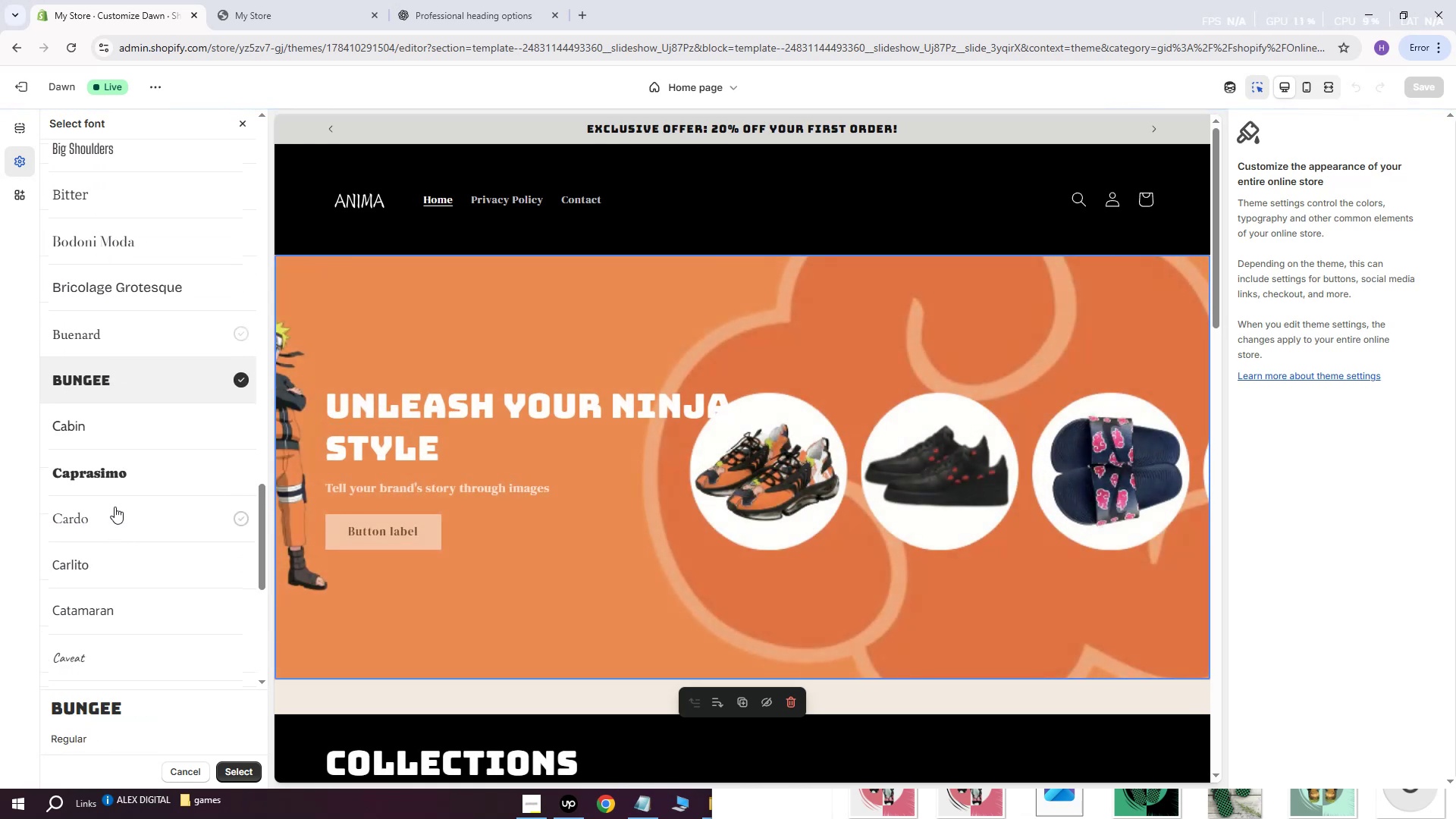 
left_click([115, 484])
 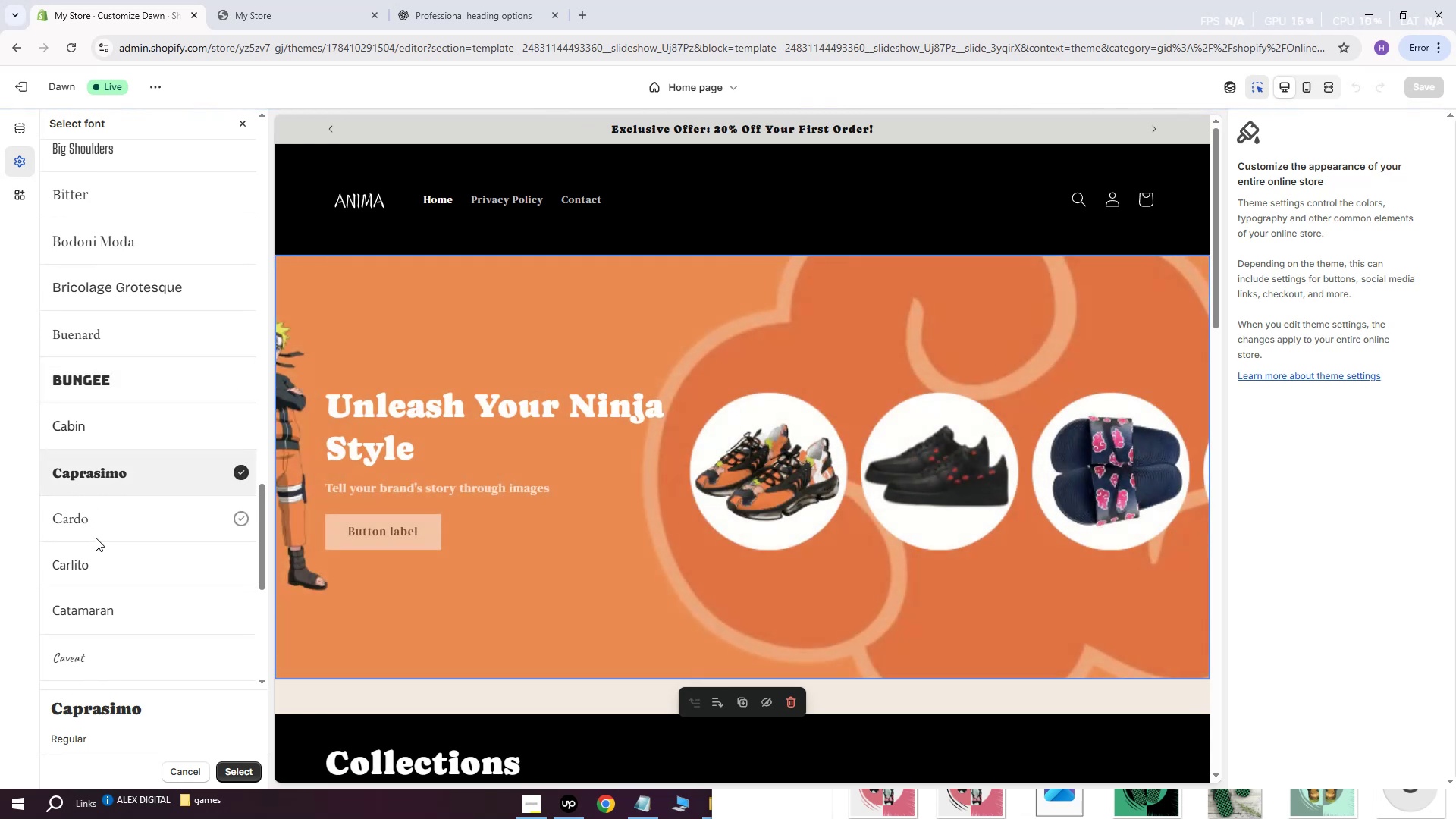 
scroll: coordinate [105, 588], scroll_direction: down, amount: 5.0
 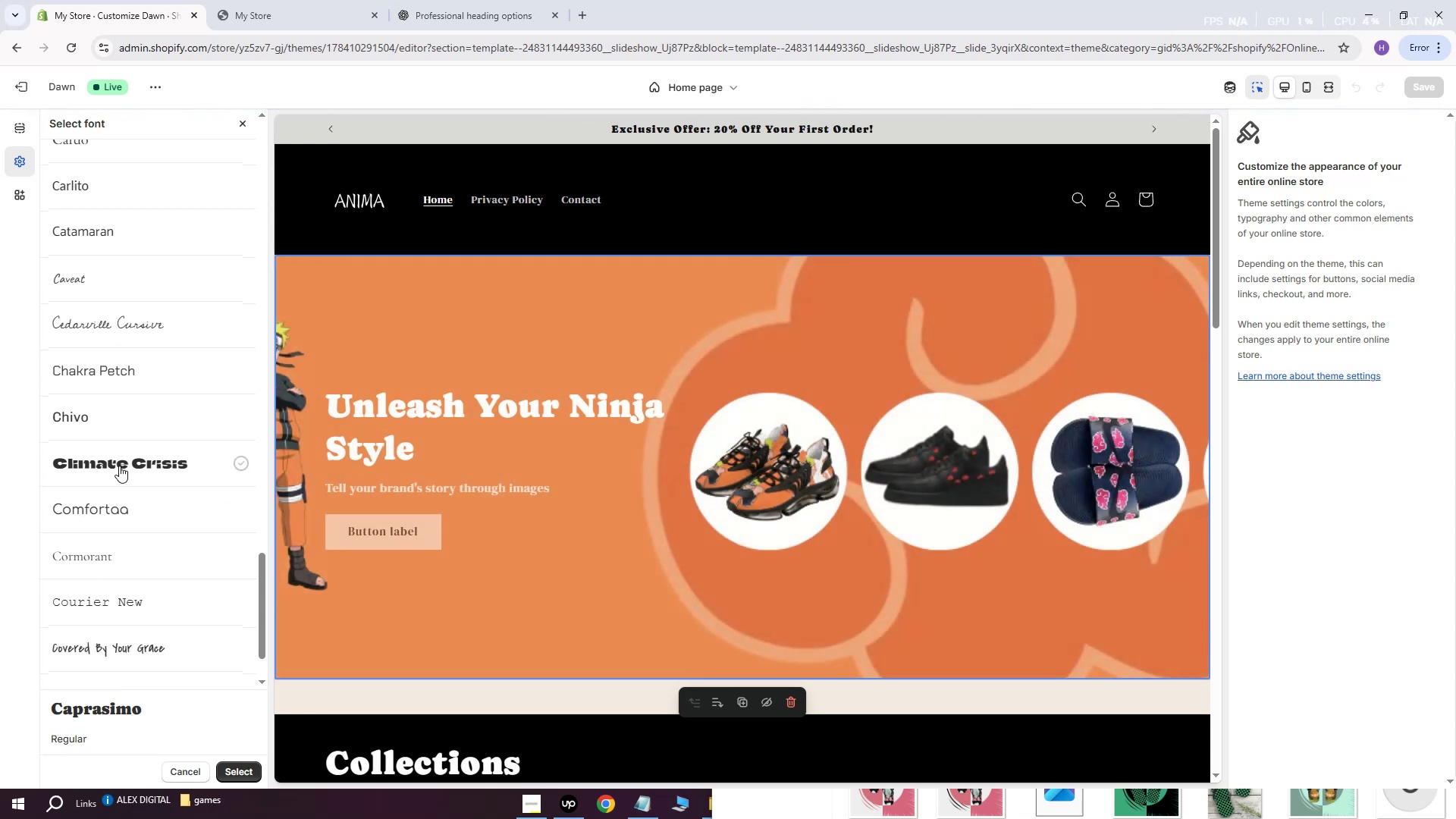 
left_click([119, 463])
 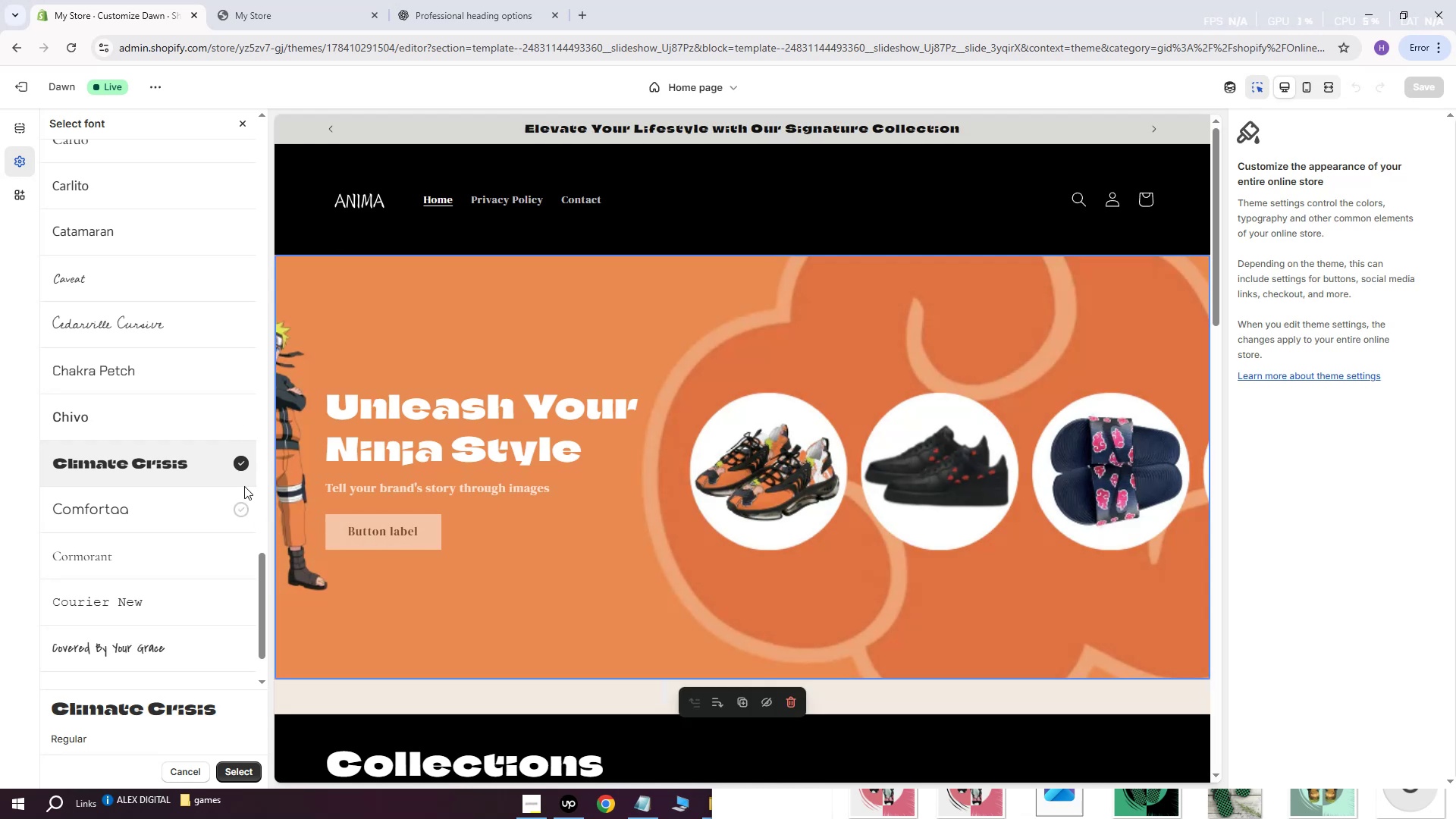 
wait(18.09)
 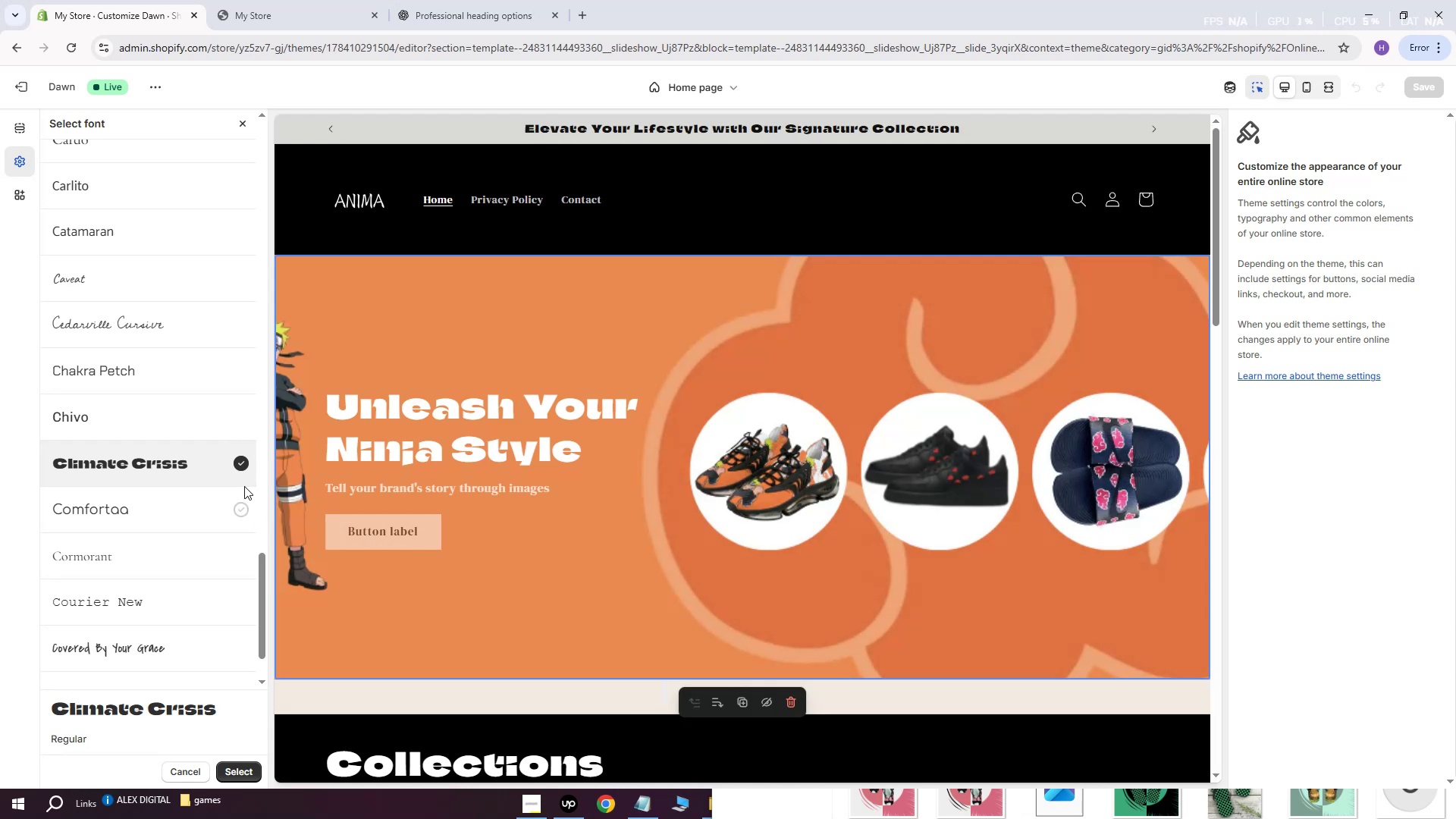 
left_click([243, 772])
 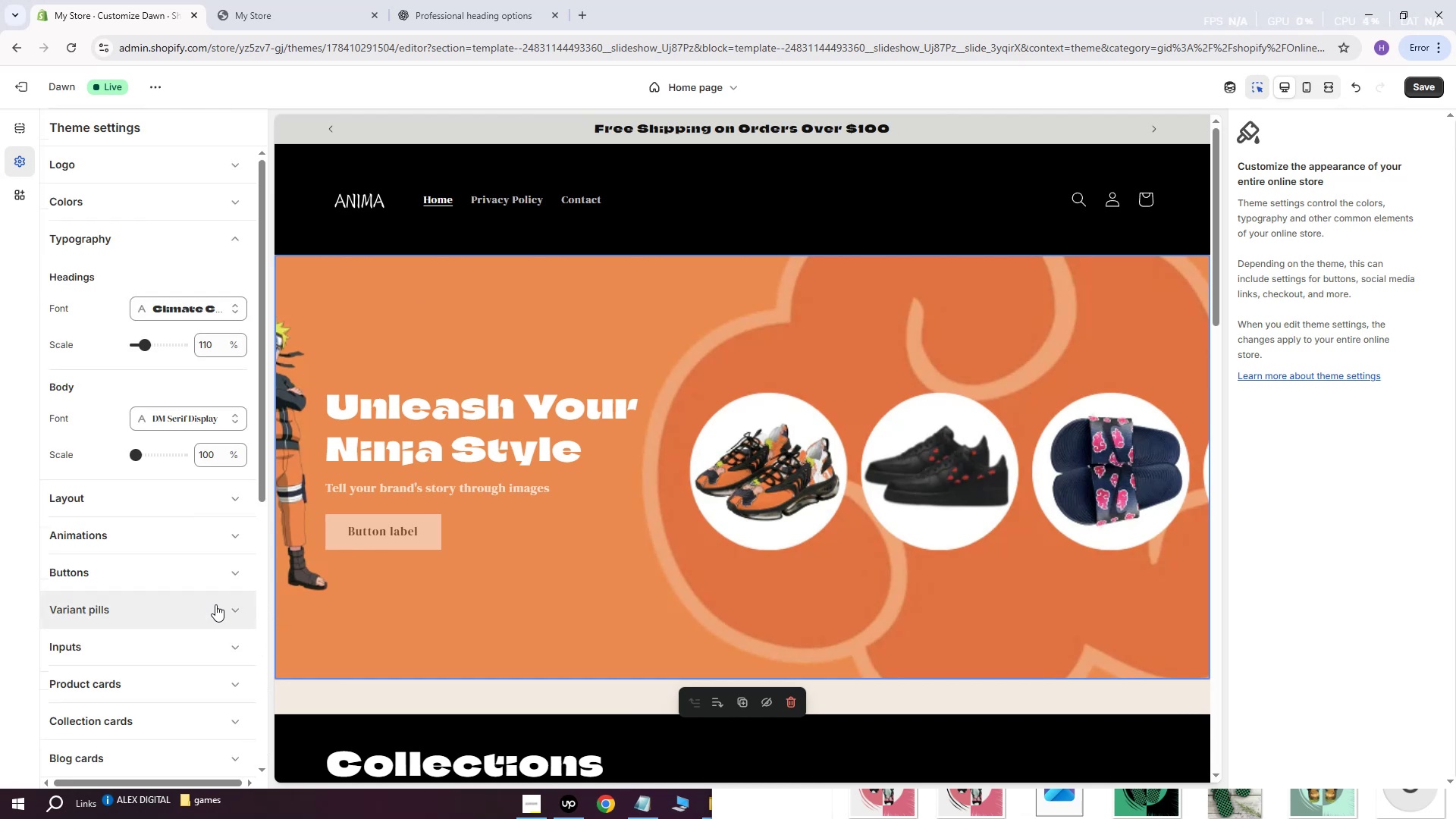 
wait(8.48)
 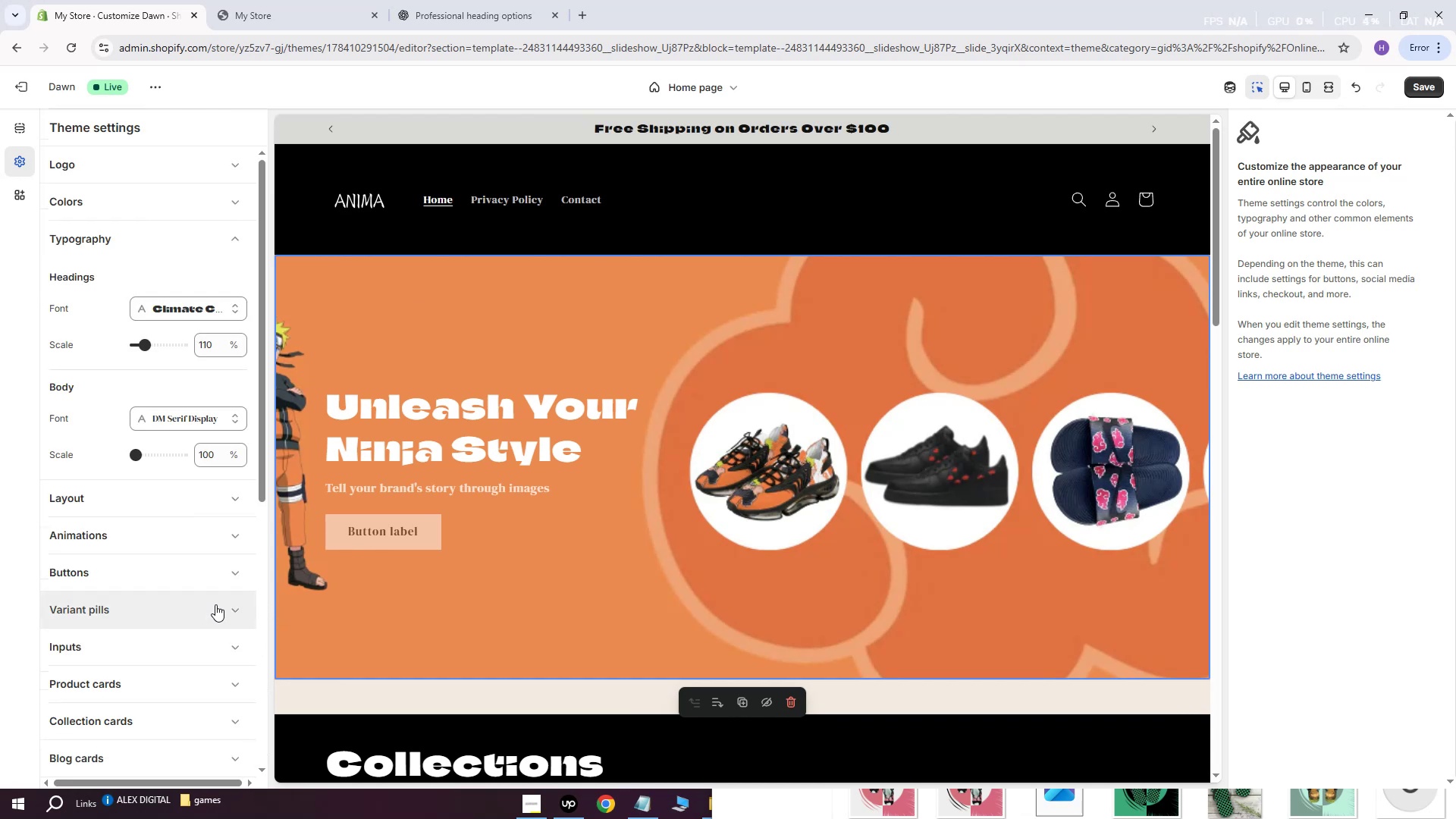 
left_click([162, 416])
 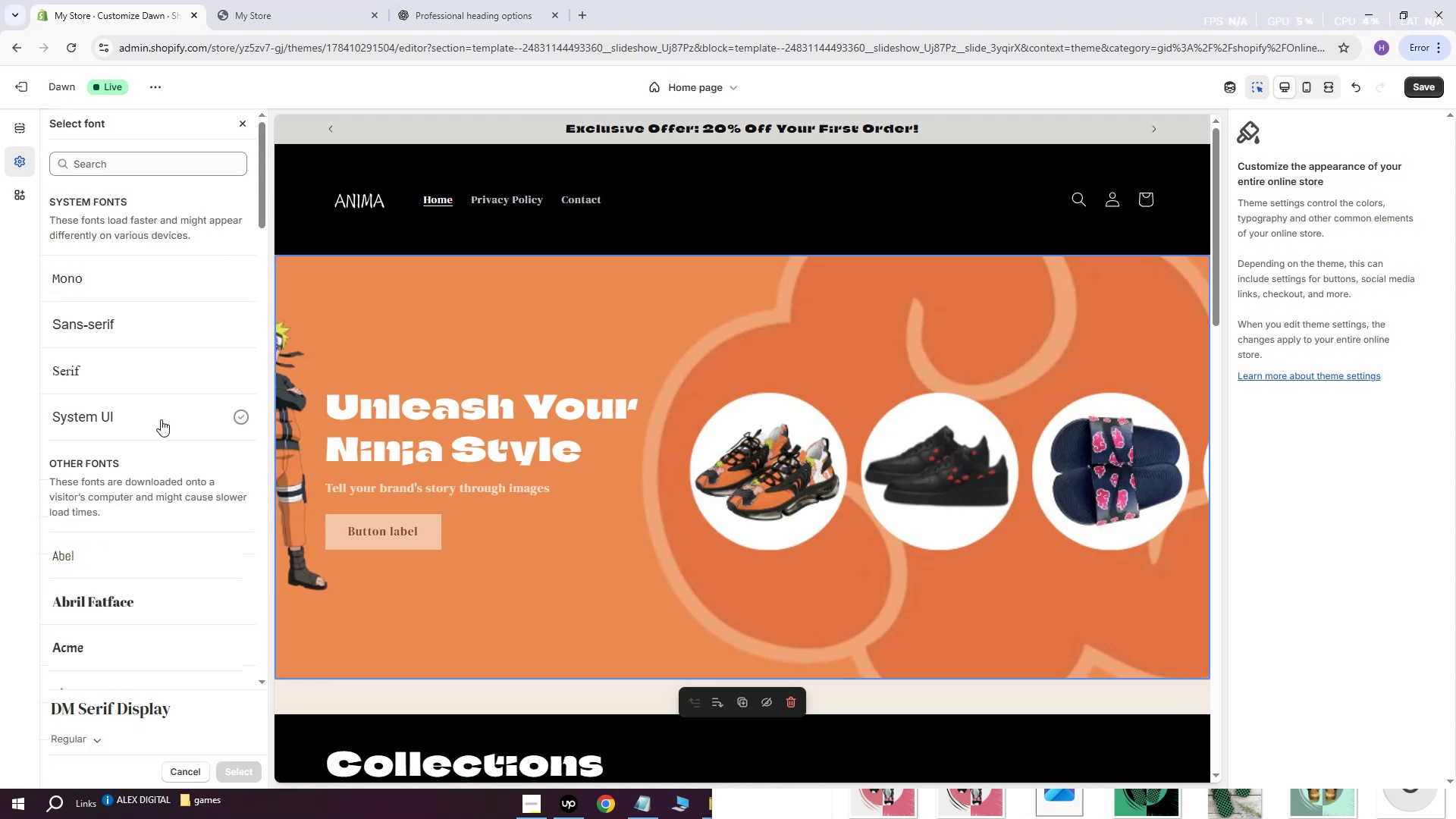 
scroll: coordinate [137, 485], scroll_direction: down, amount: 20.0
 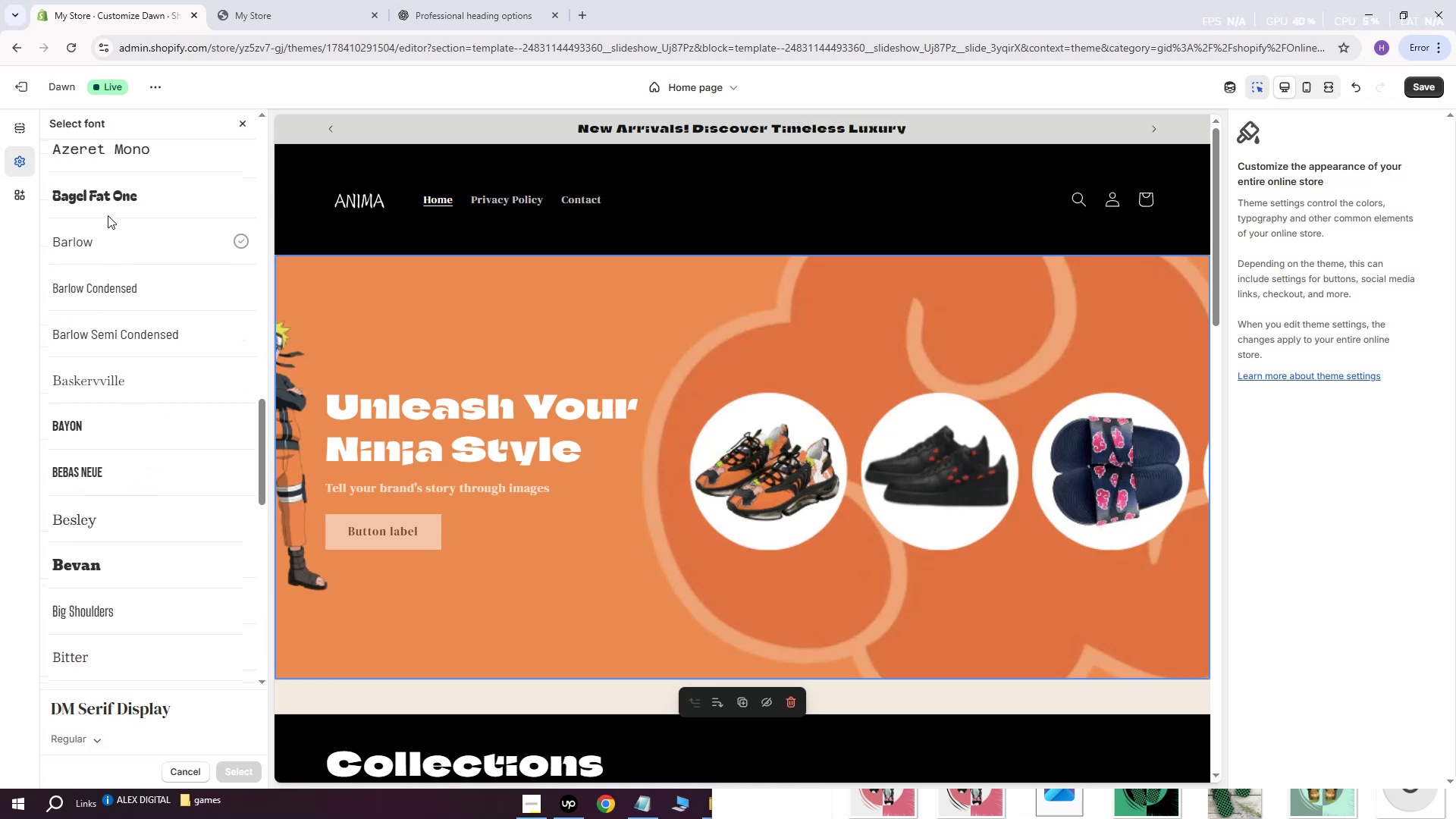 
left_click([111, 193])
 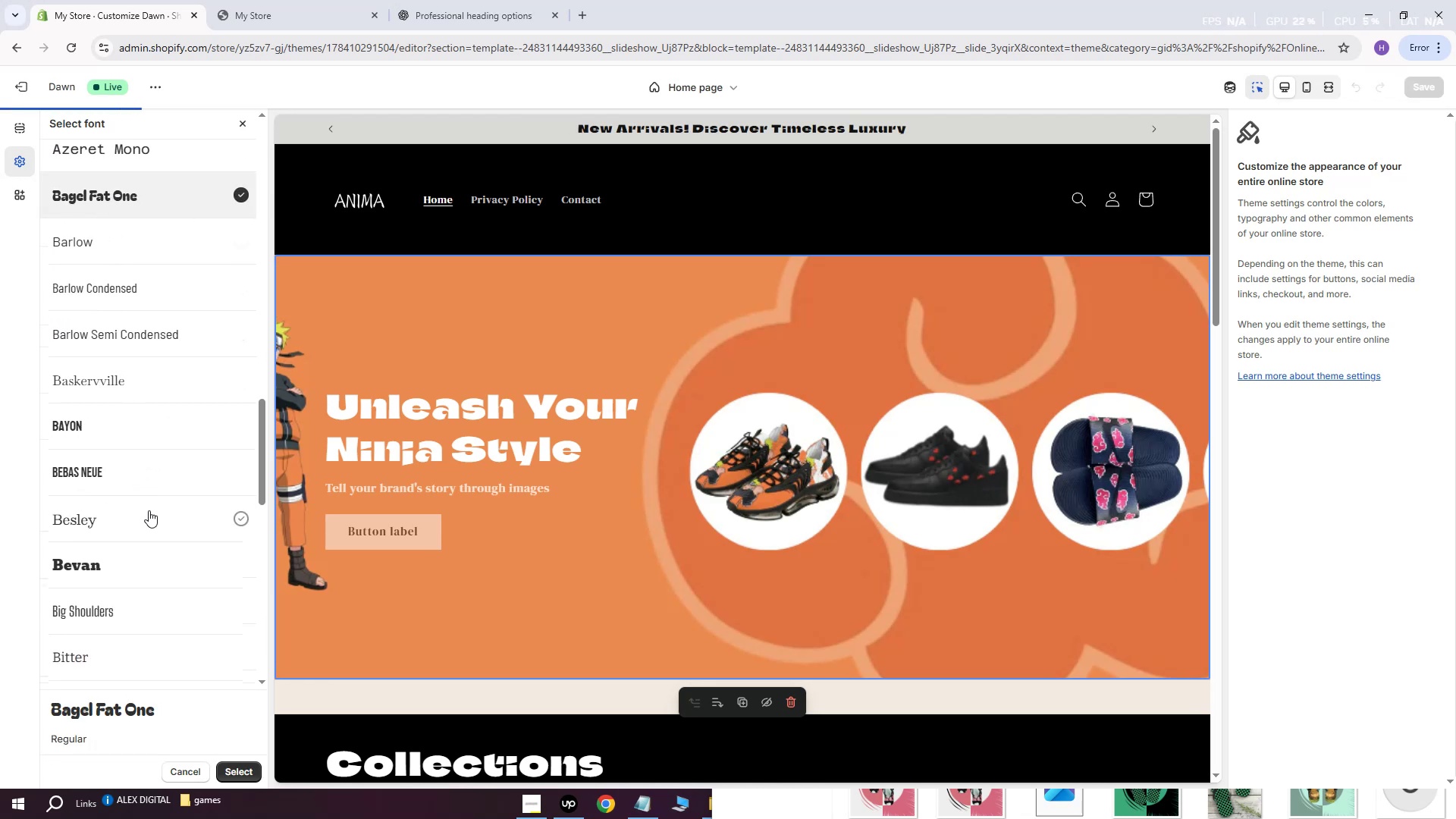 
left_click([111, 471])
 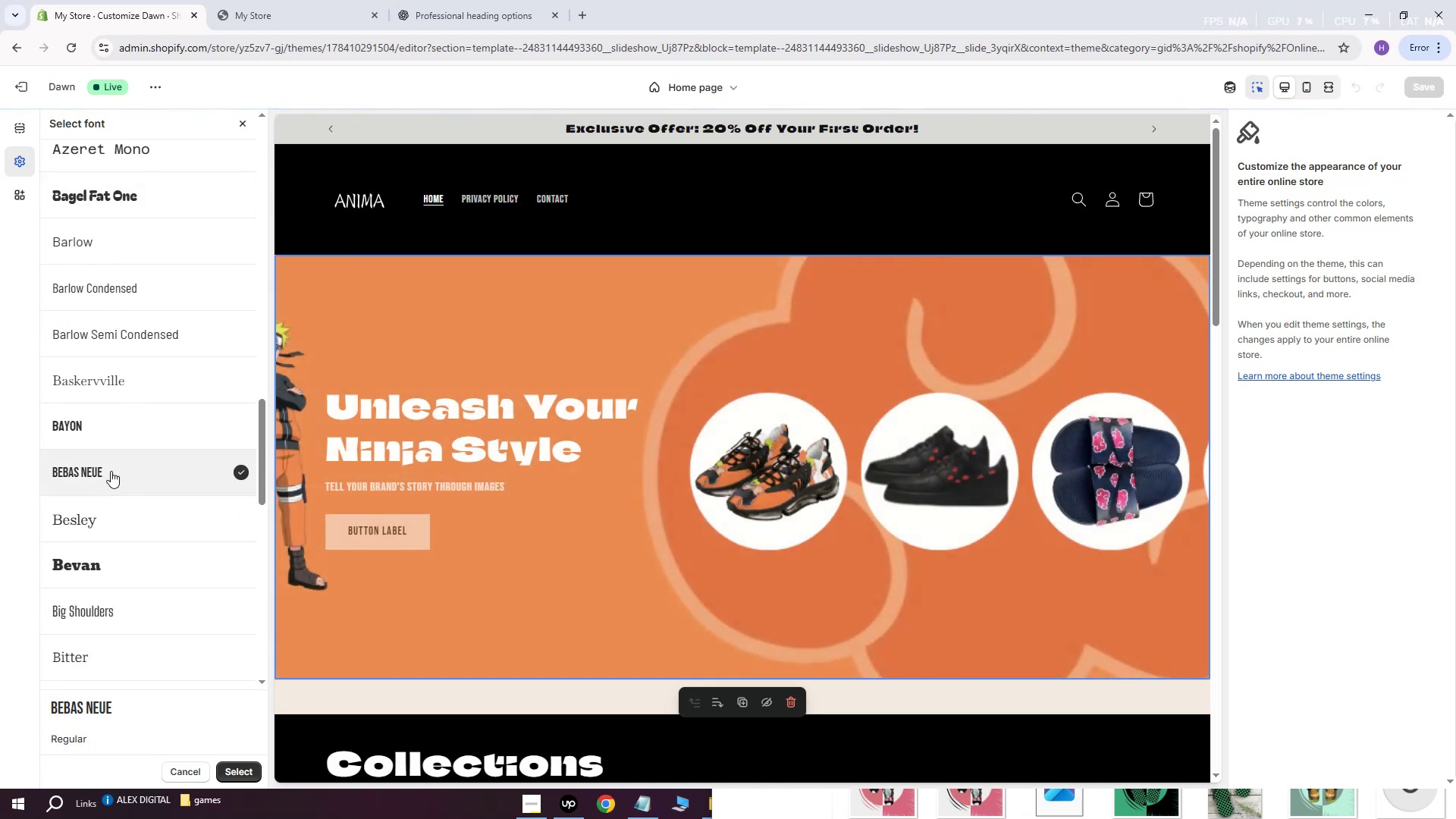 
scroll: coordinate [96, 529], scroll_direction: down, amount: 5.0
 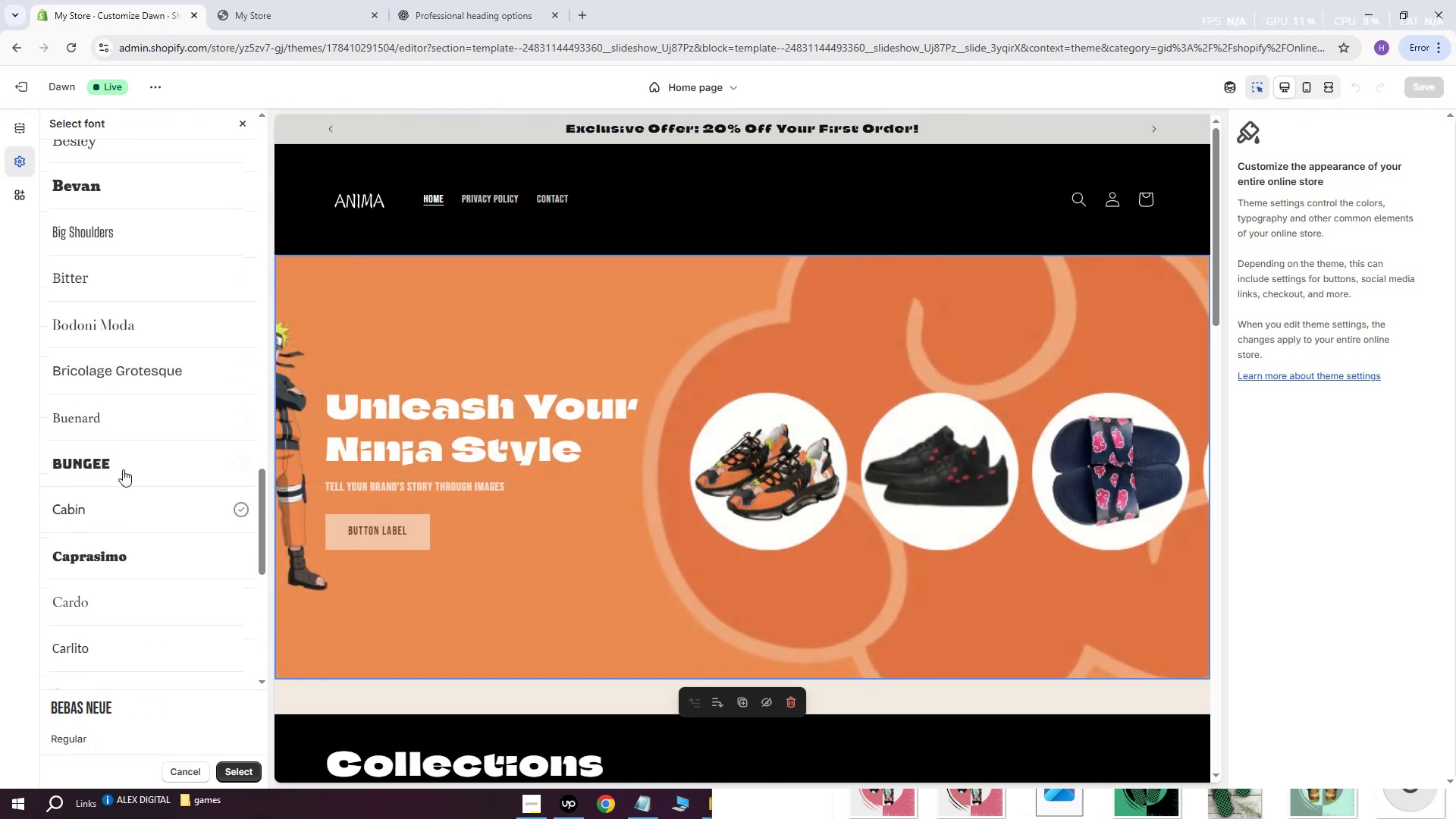 
left_click([124, 459])
 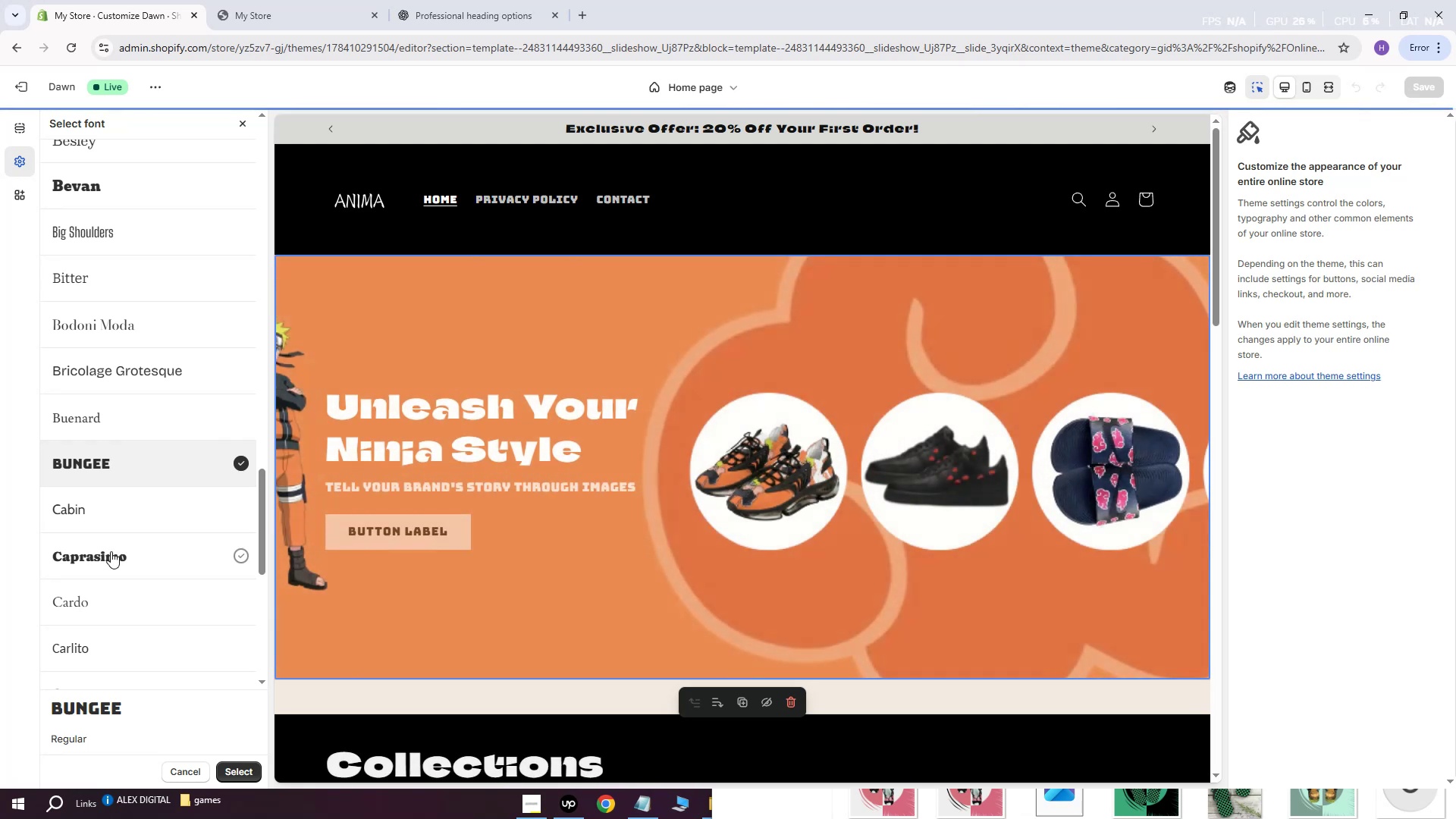 
left_click([106, 558])
 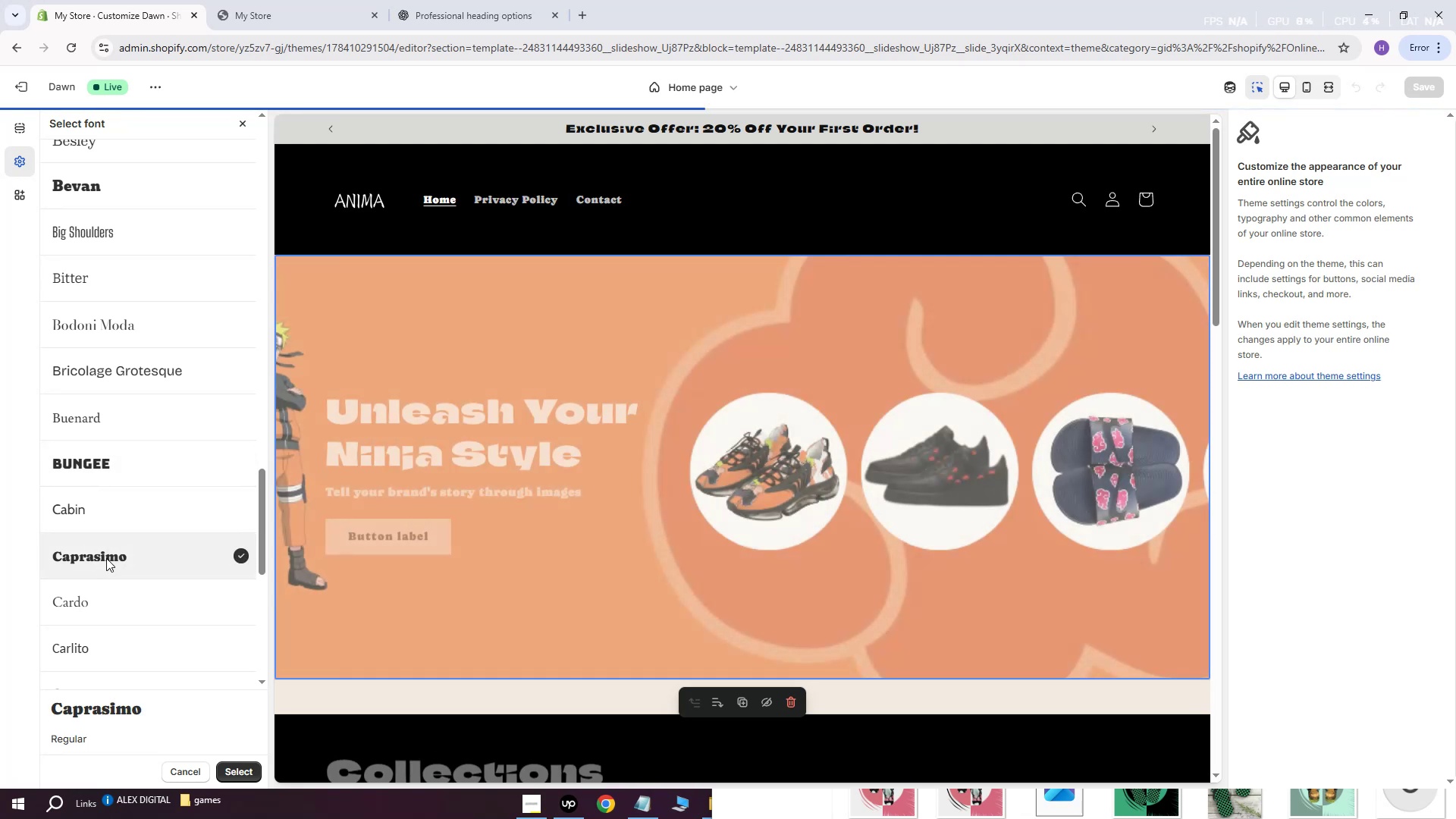 
scroll: coordinate [113, 488], scroll_direction: down, amount: 6.0
 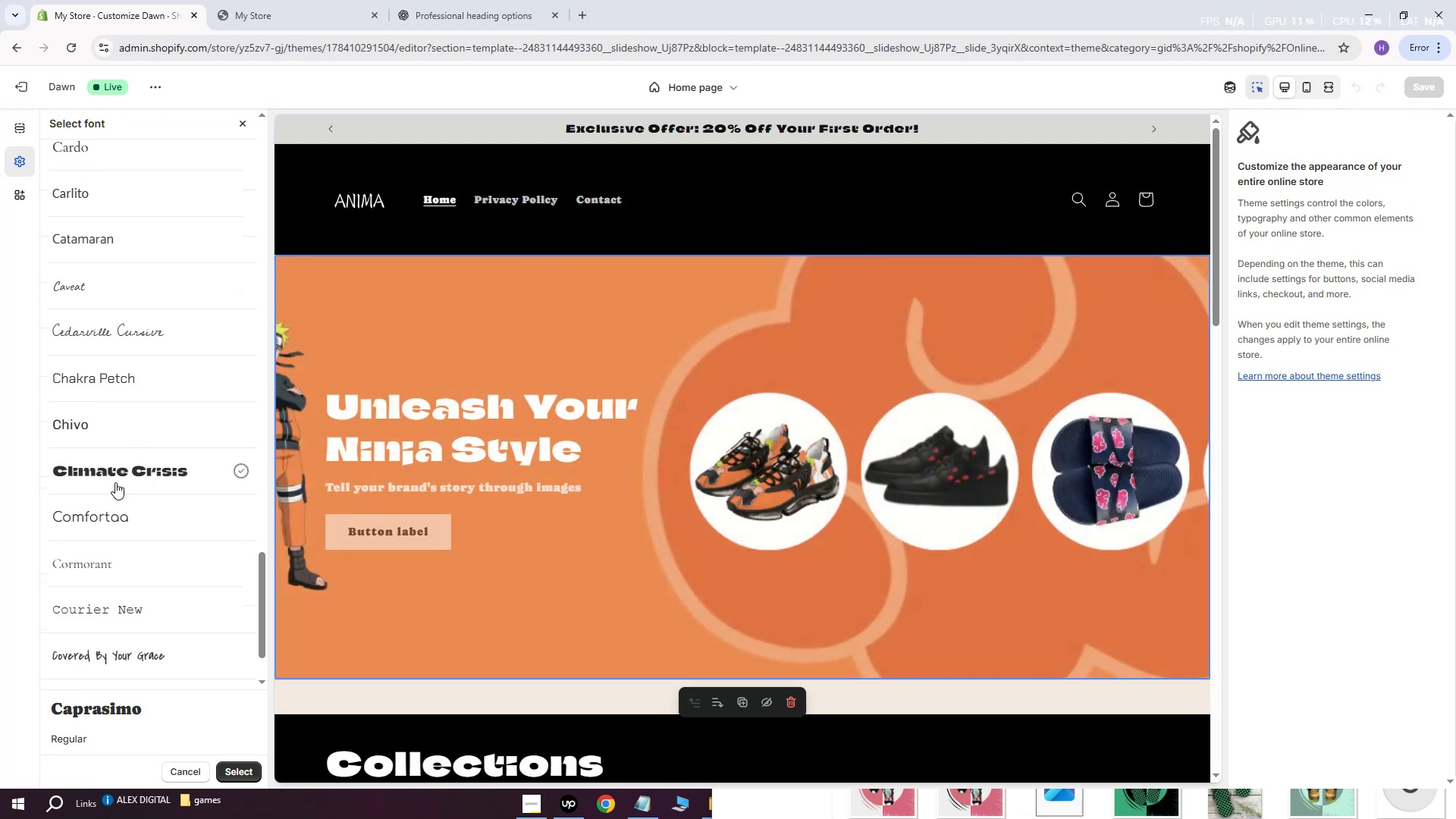 
left_click([120, 469])
 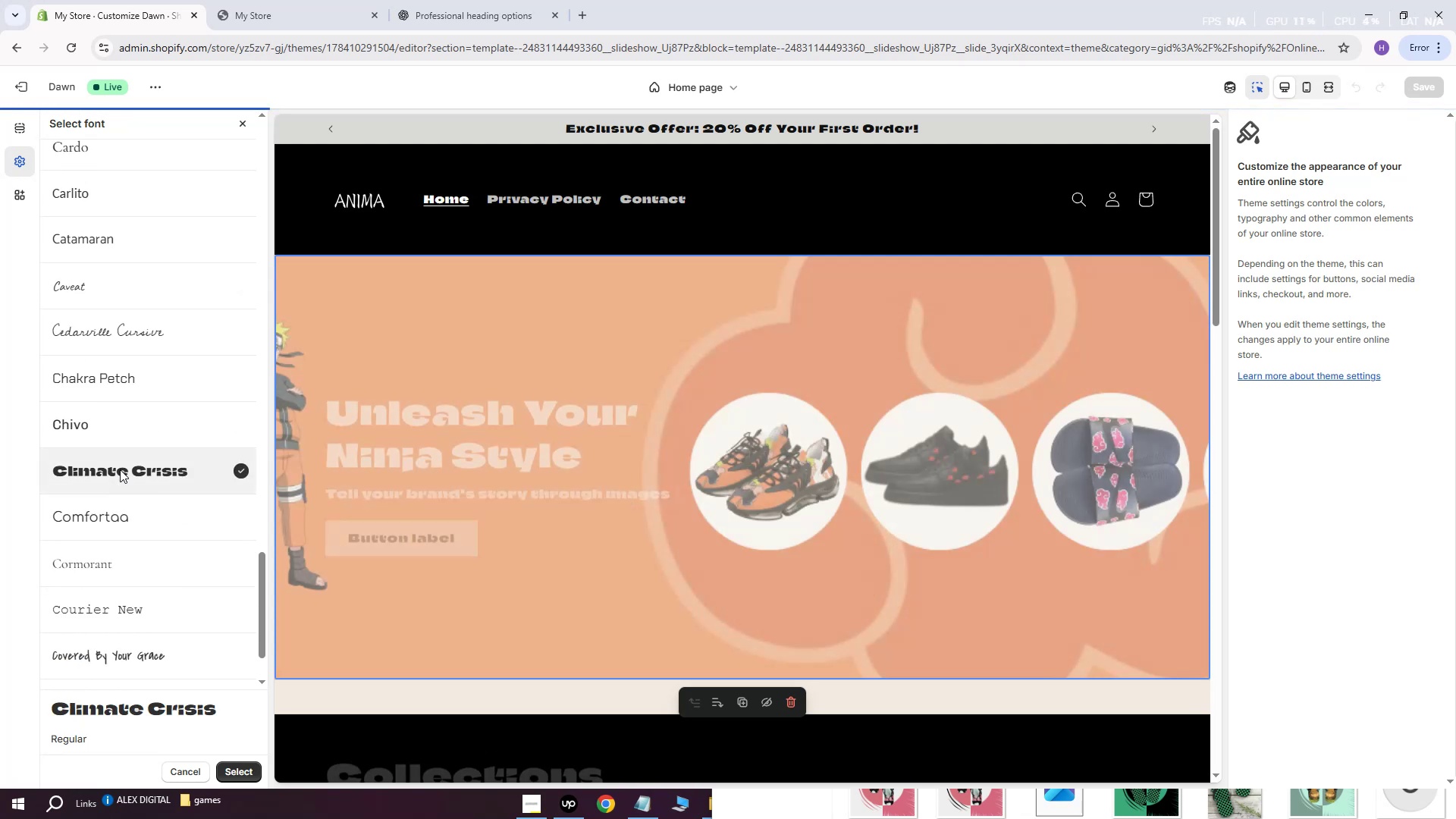 
scroll: coordinate [124, 452], scroll_direction: down, amount: 11.0
 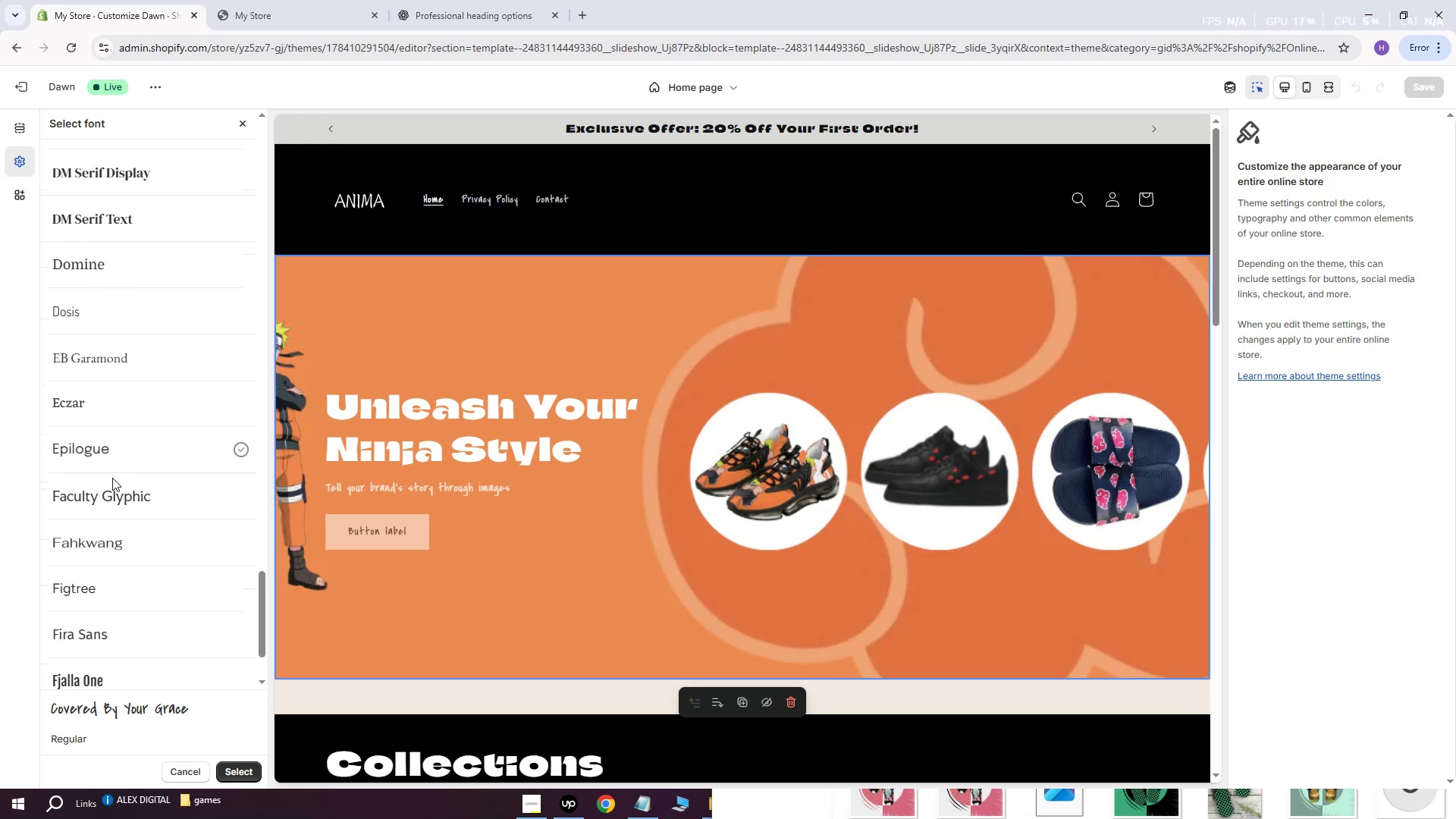 
left_click([106, 504])
 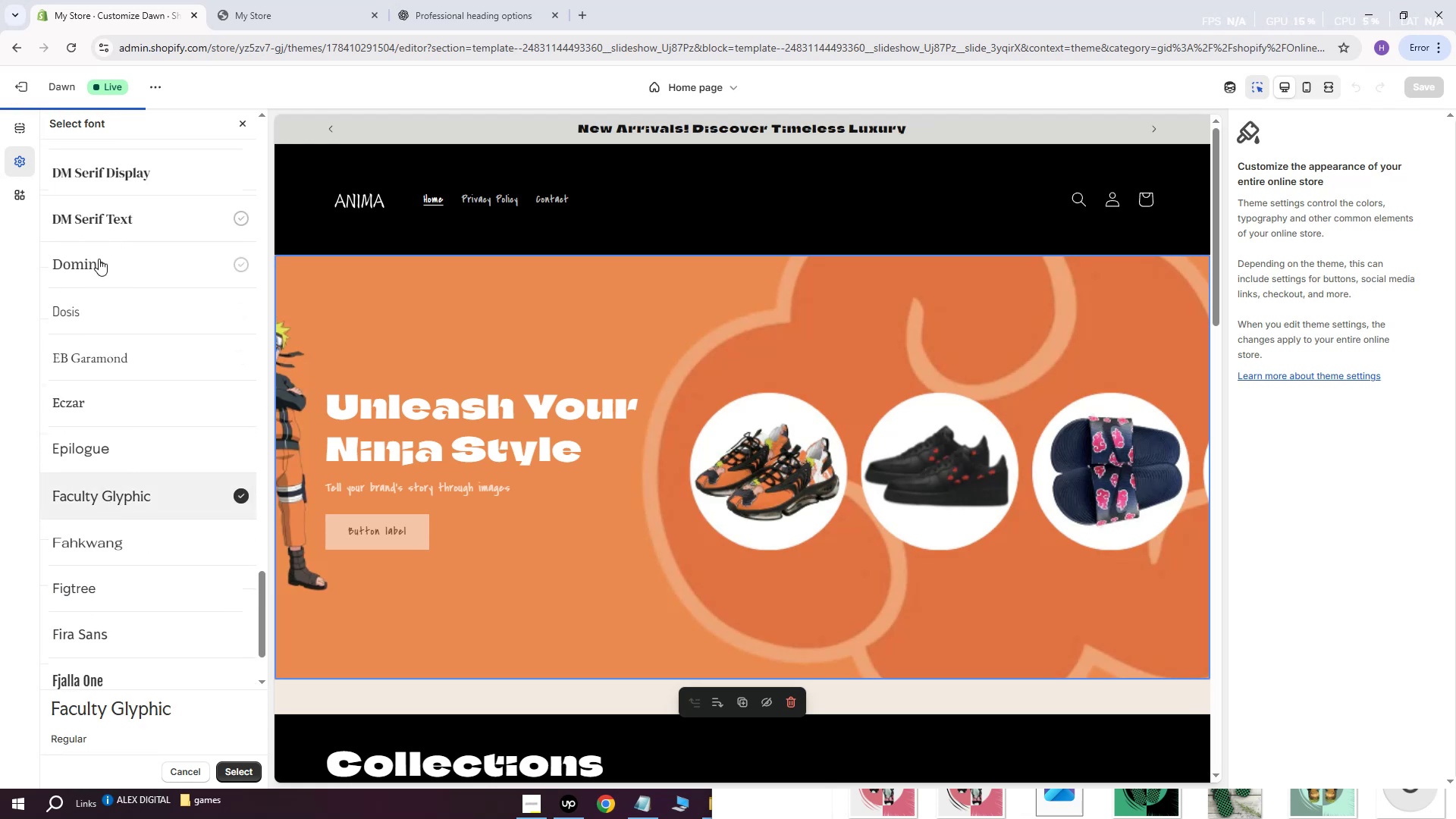 
left_click([97, 261])
 